 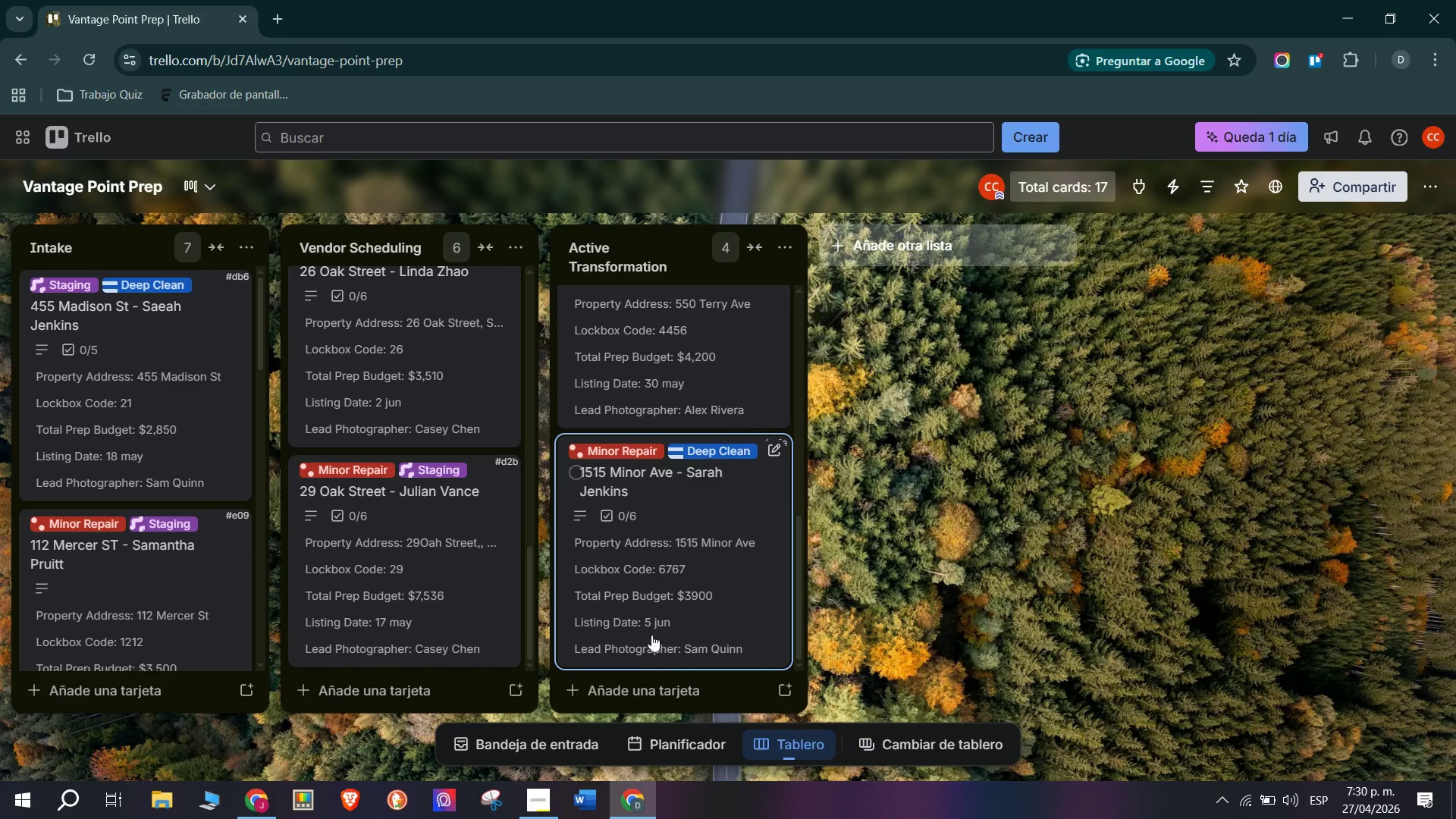 
left_click_drag(start_coordinate=[650, 674], to_coordinate=[684, 708])
 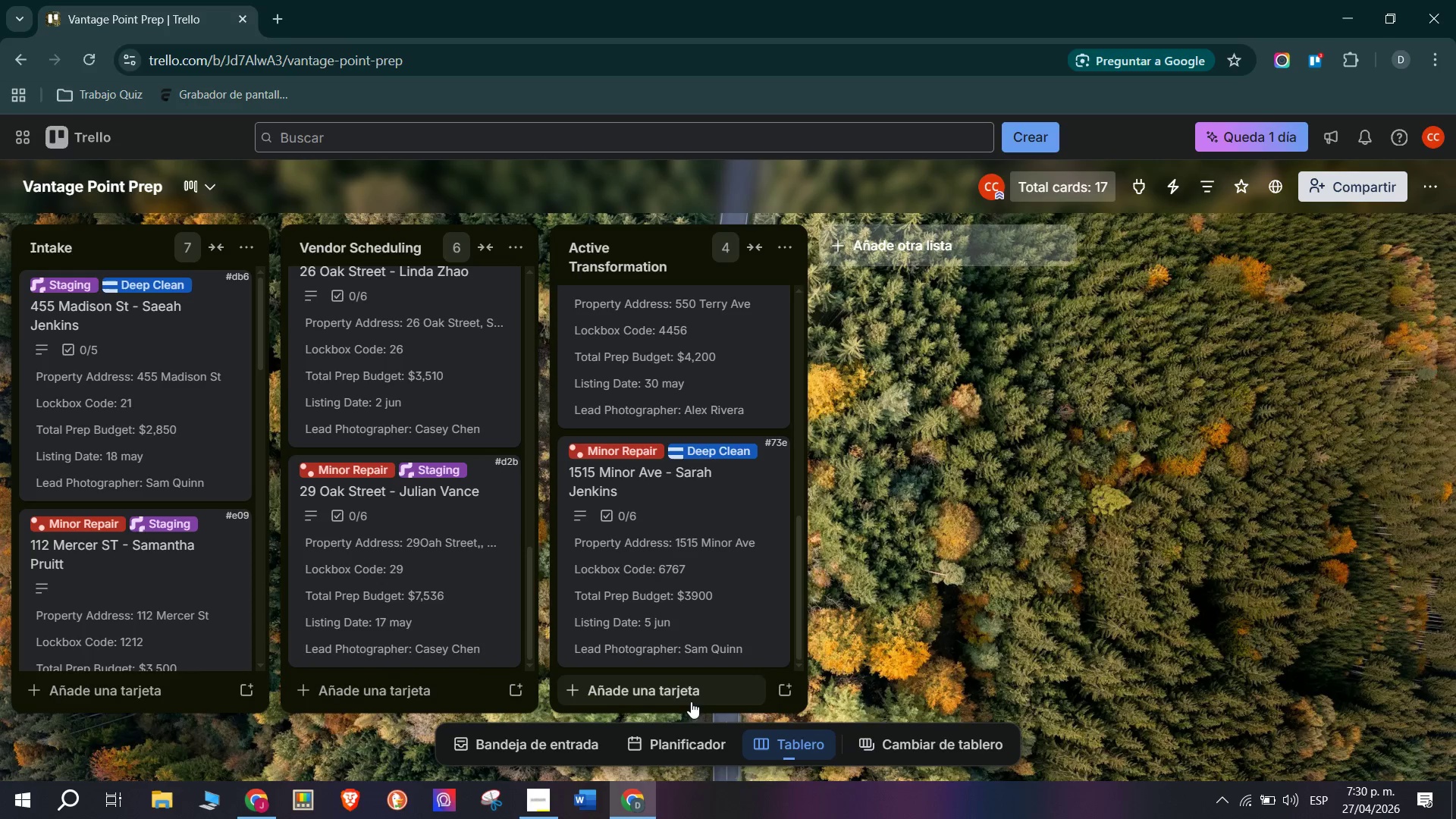 
left_click([691, 695])
 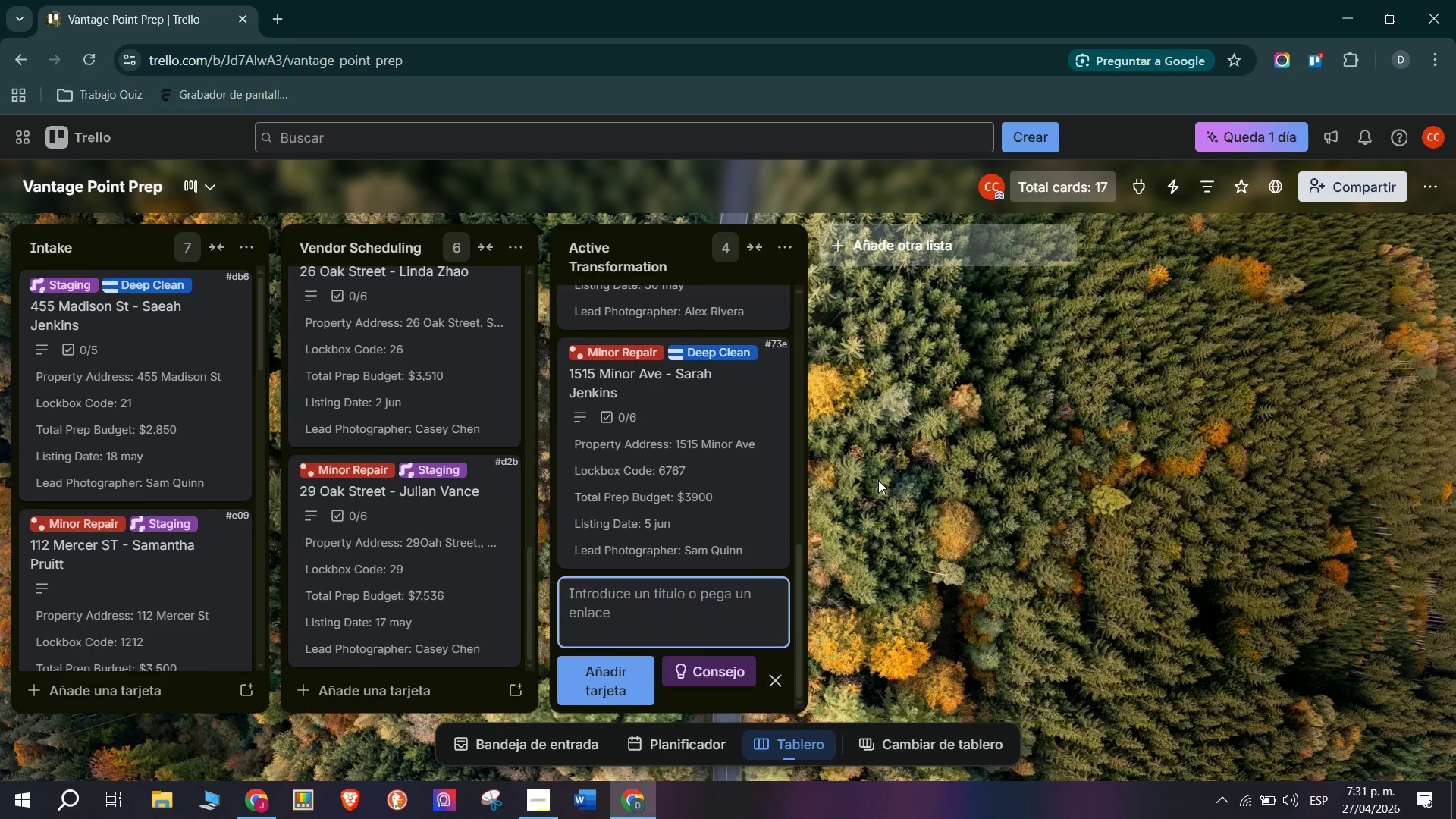 
wait(22.59)
 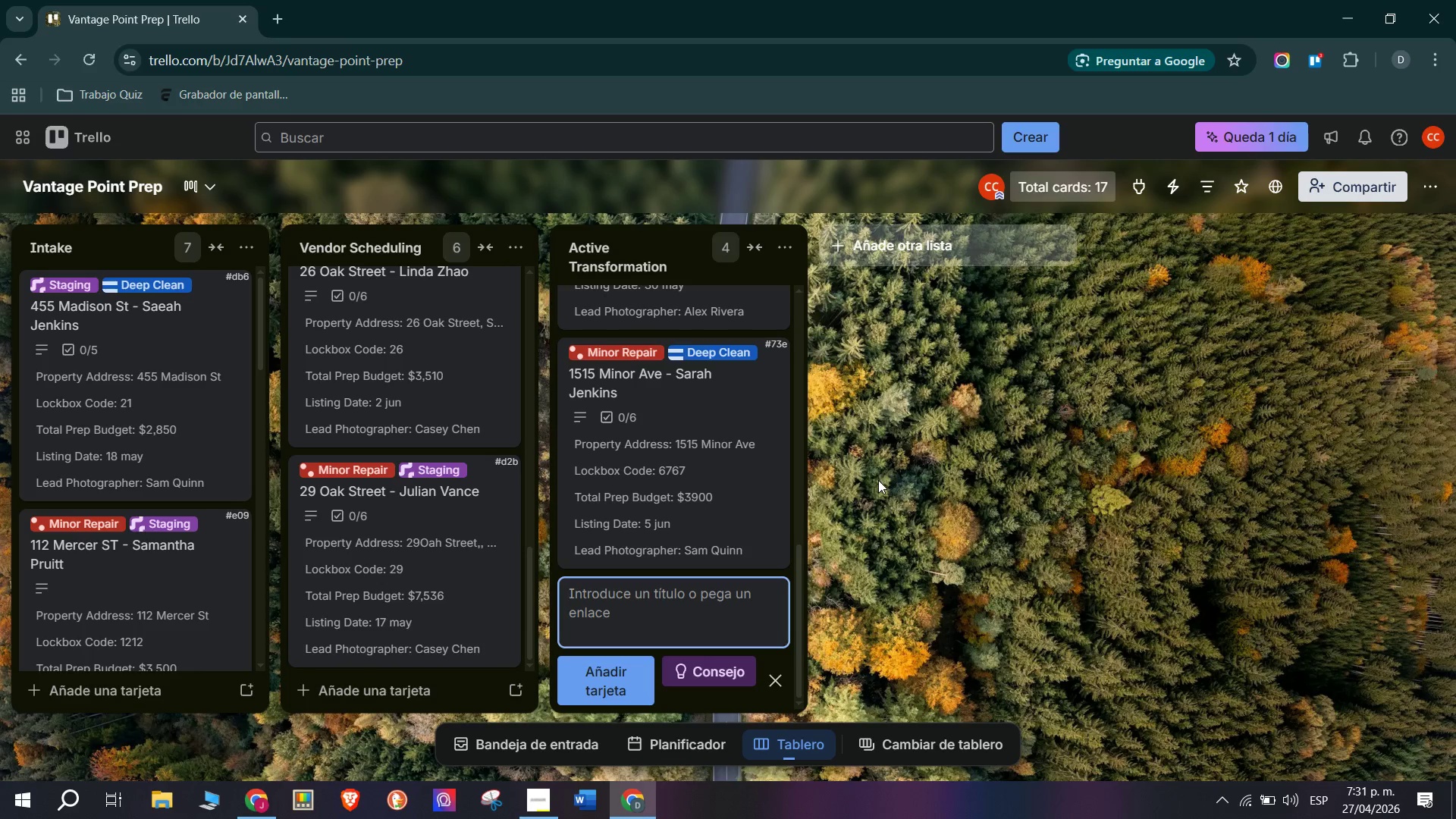 
type(21 Oak Street, Seattle,WA)
 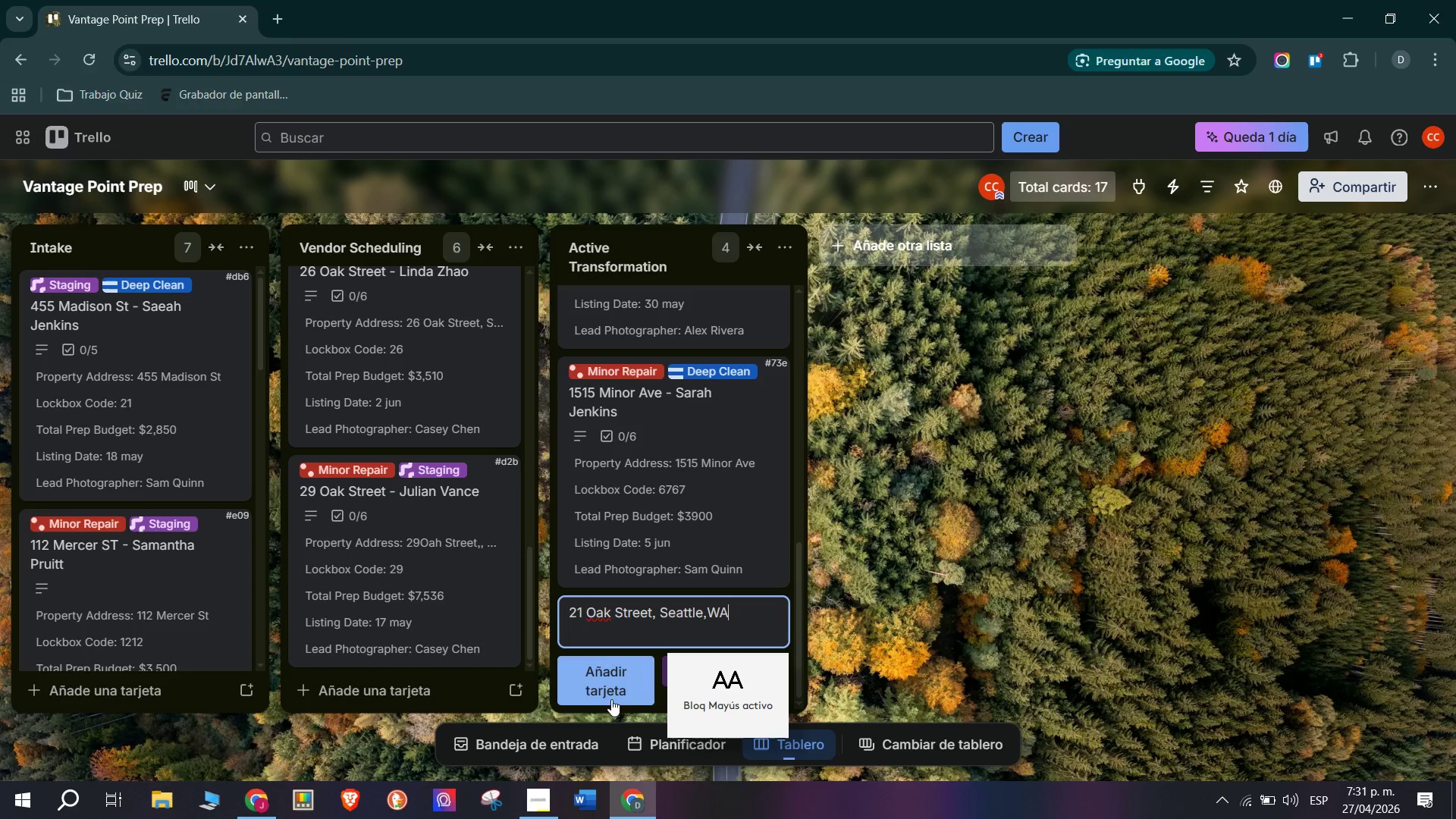 
left_click([615, 678])
 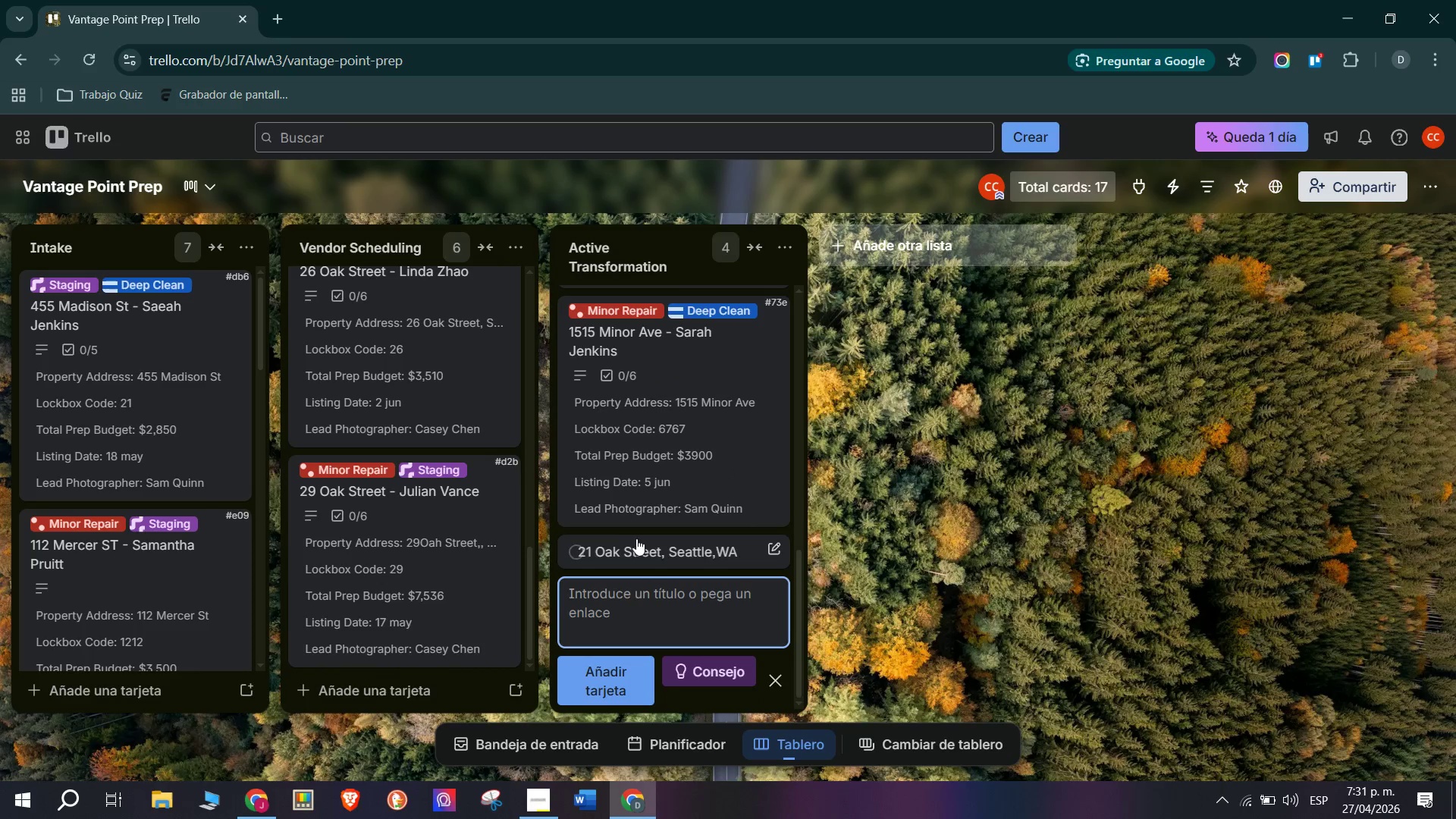 
left_click([639, 547])
 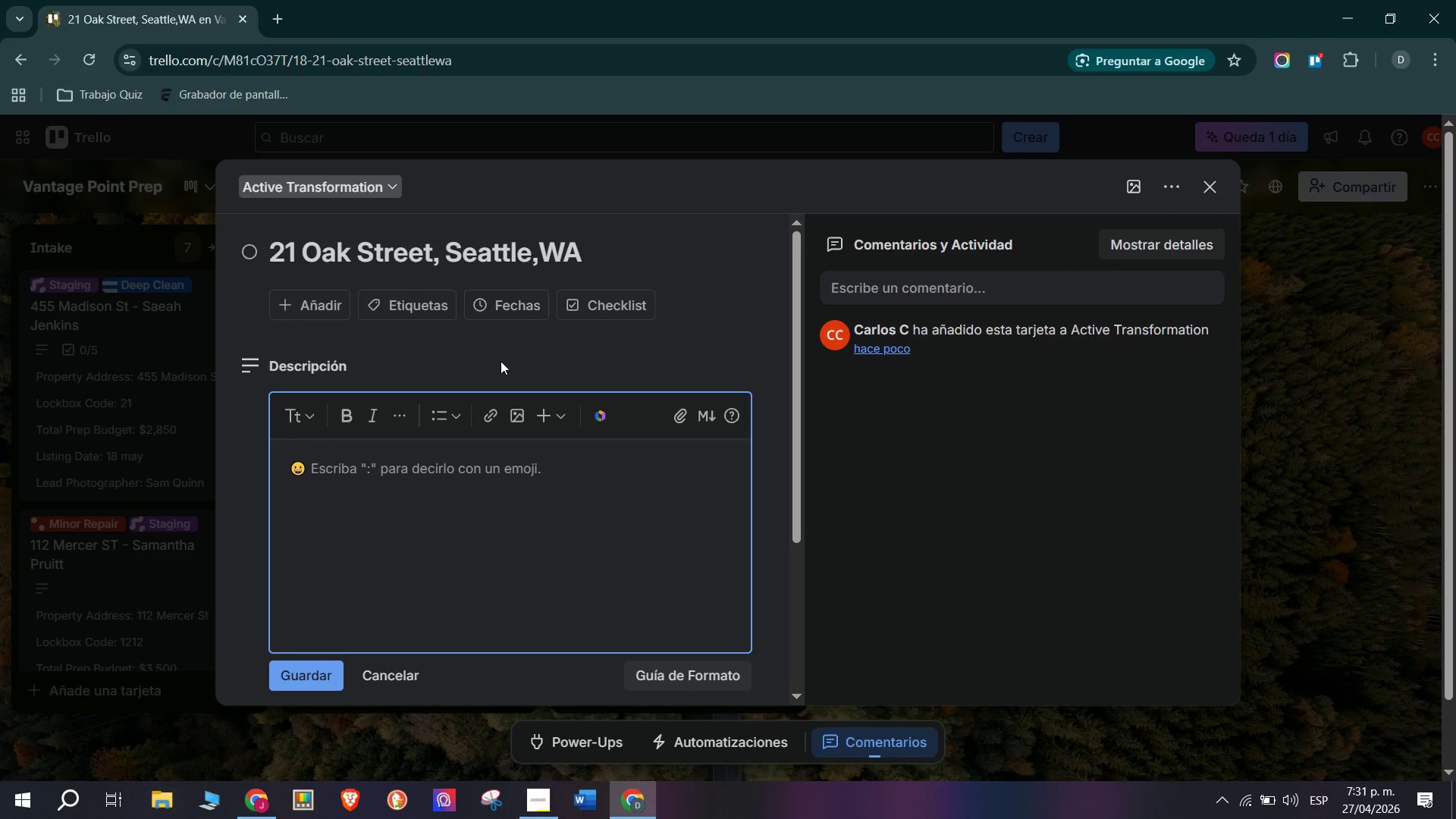 
wait(8.53)
 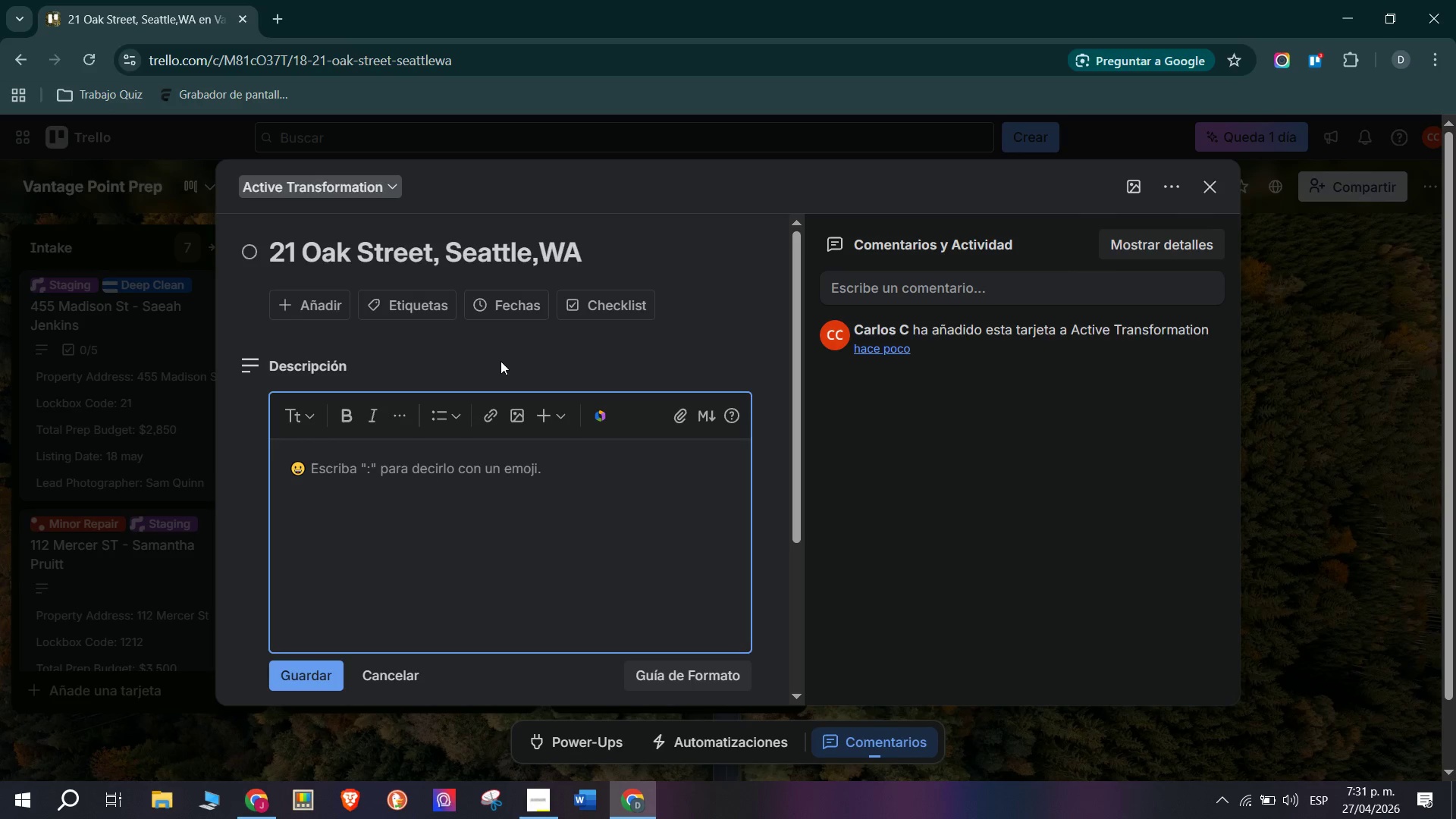 
type(pA)
key(Backspace)
key(Backspace)
type(Package> Full Staging)
 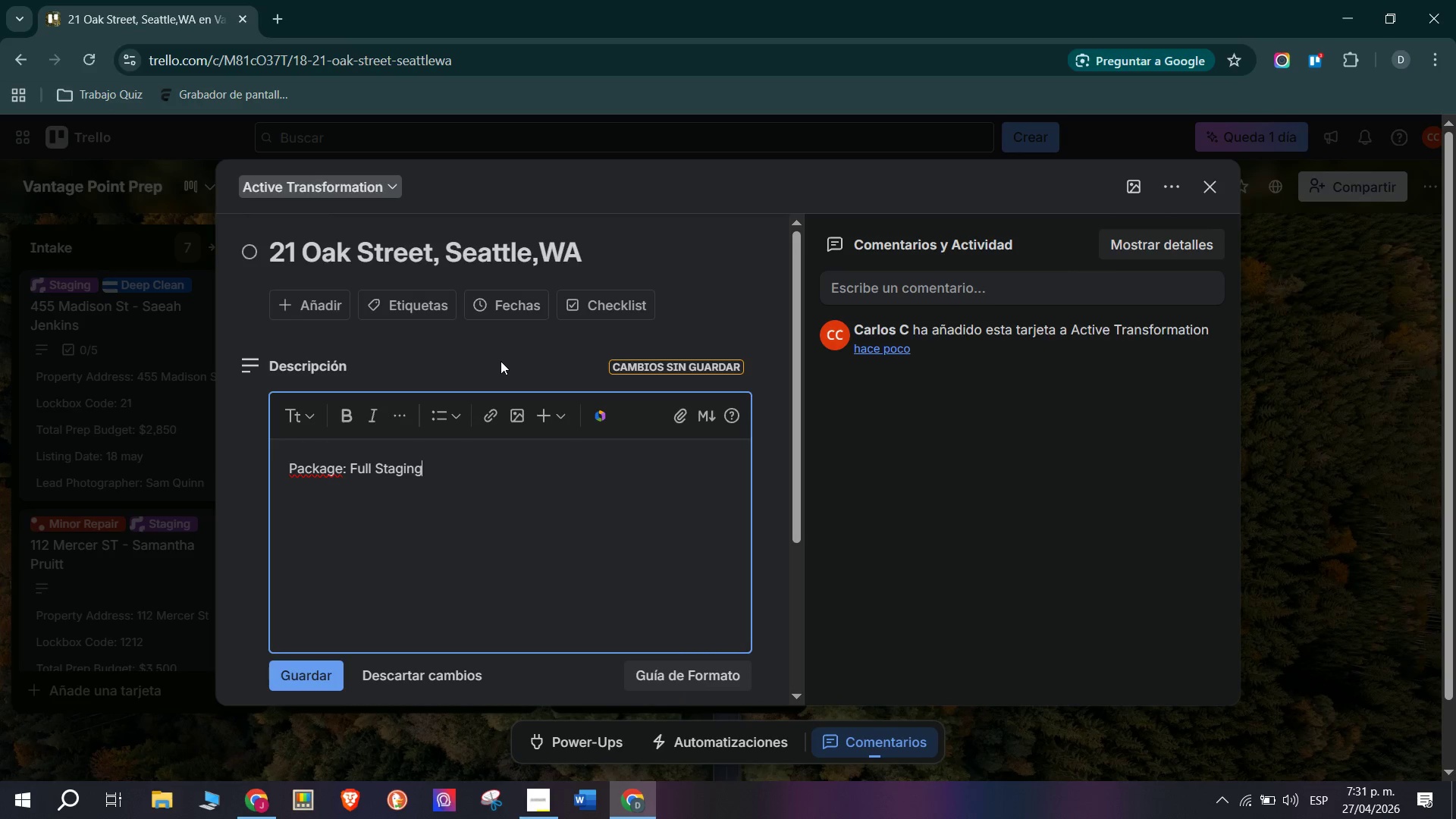 
key(Enter)
 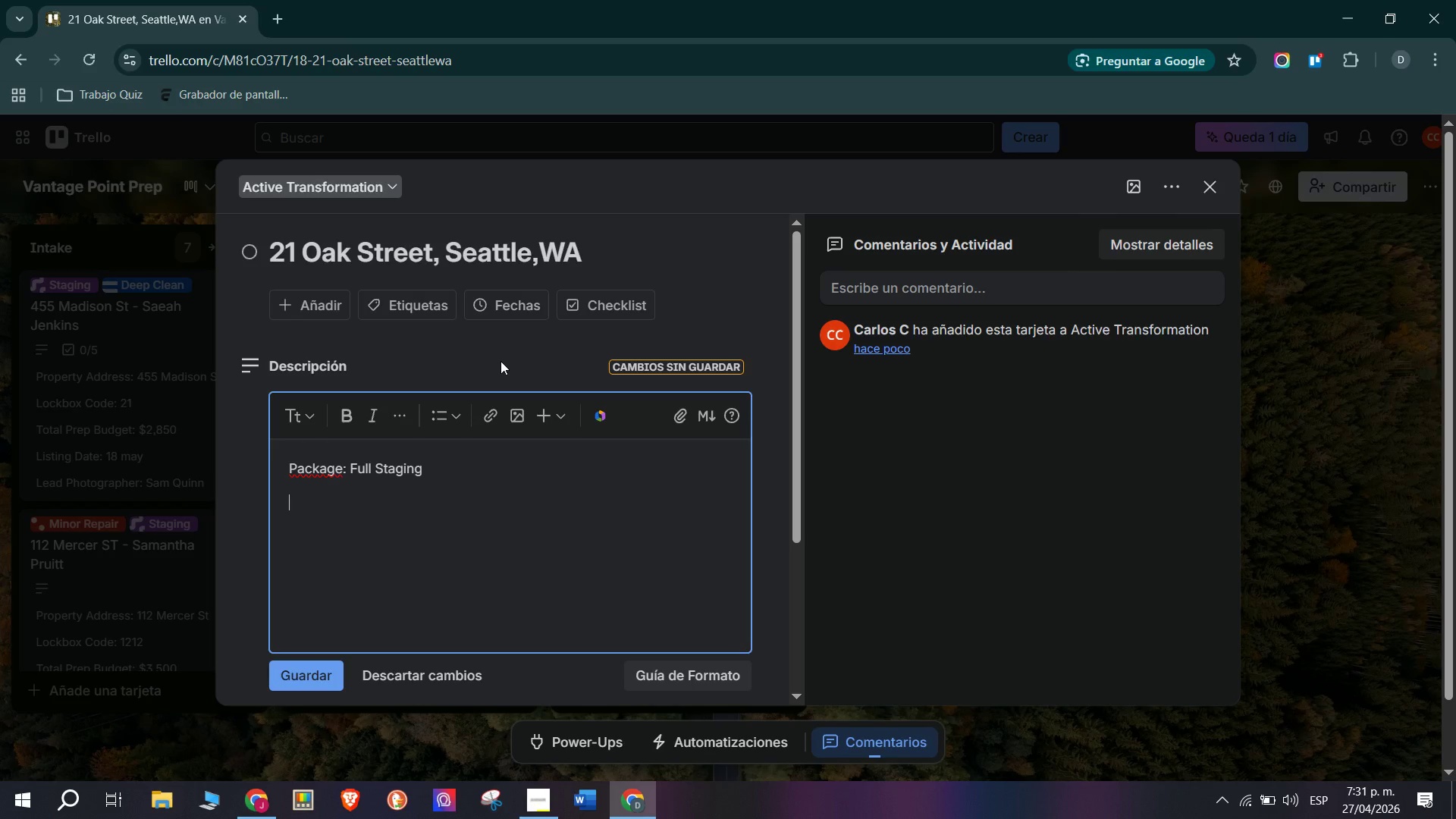 
type(Assigned Vendor> Elite Staging Co.)
 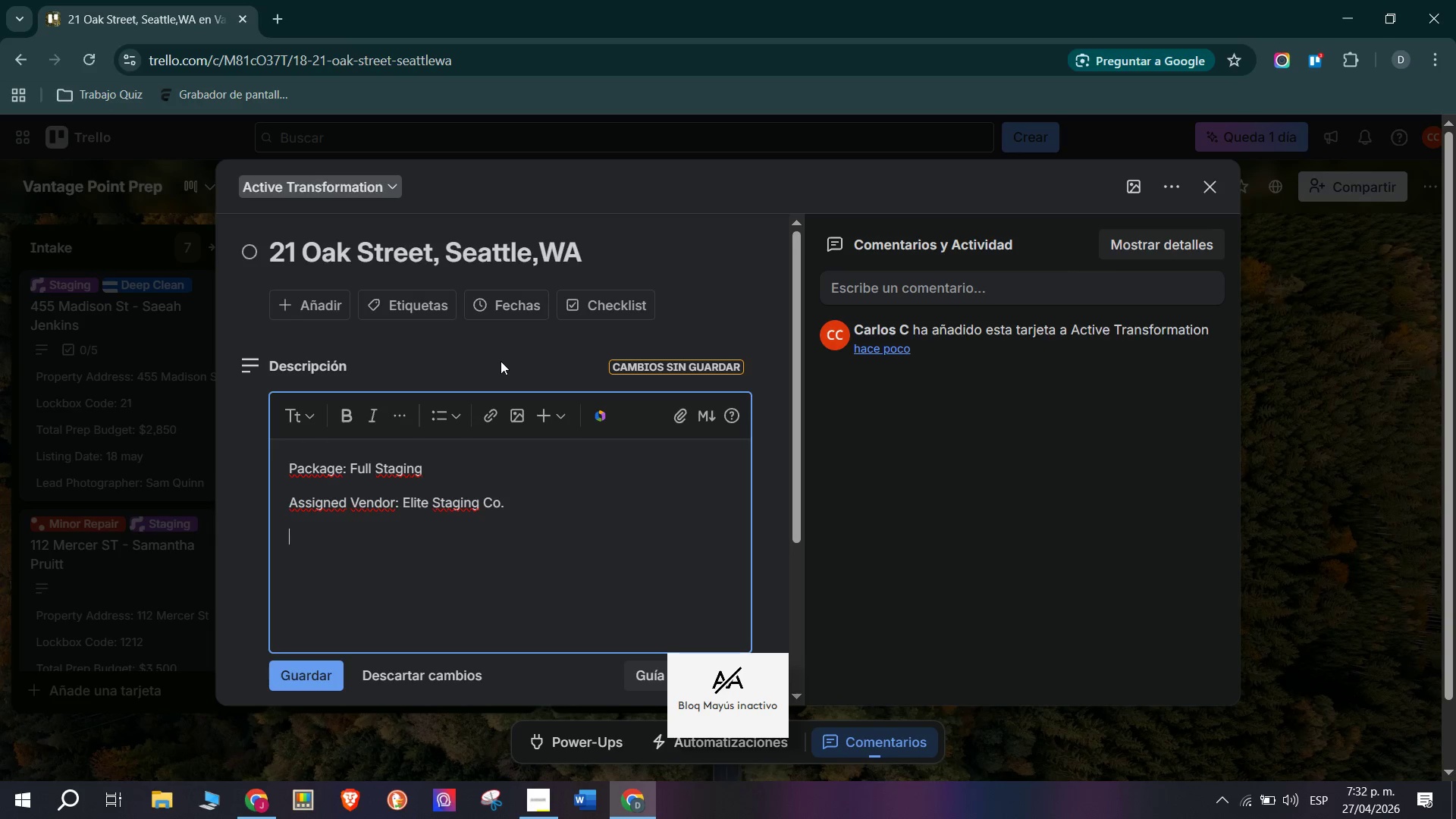 
 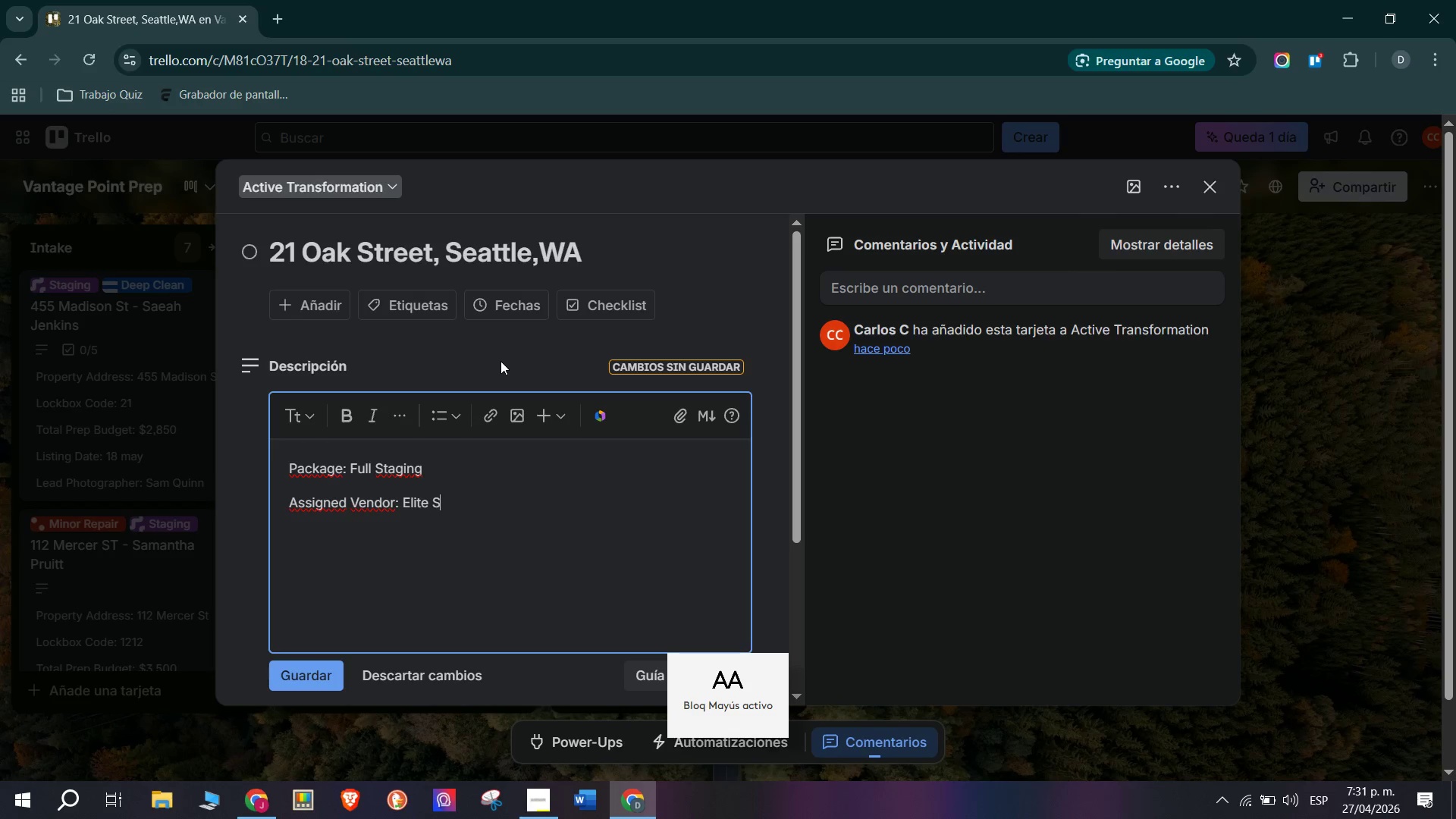 
key(Enter)
 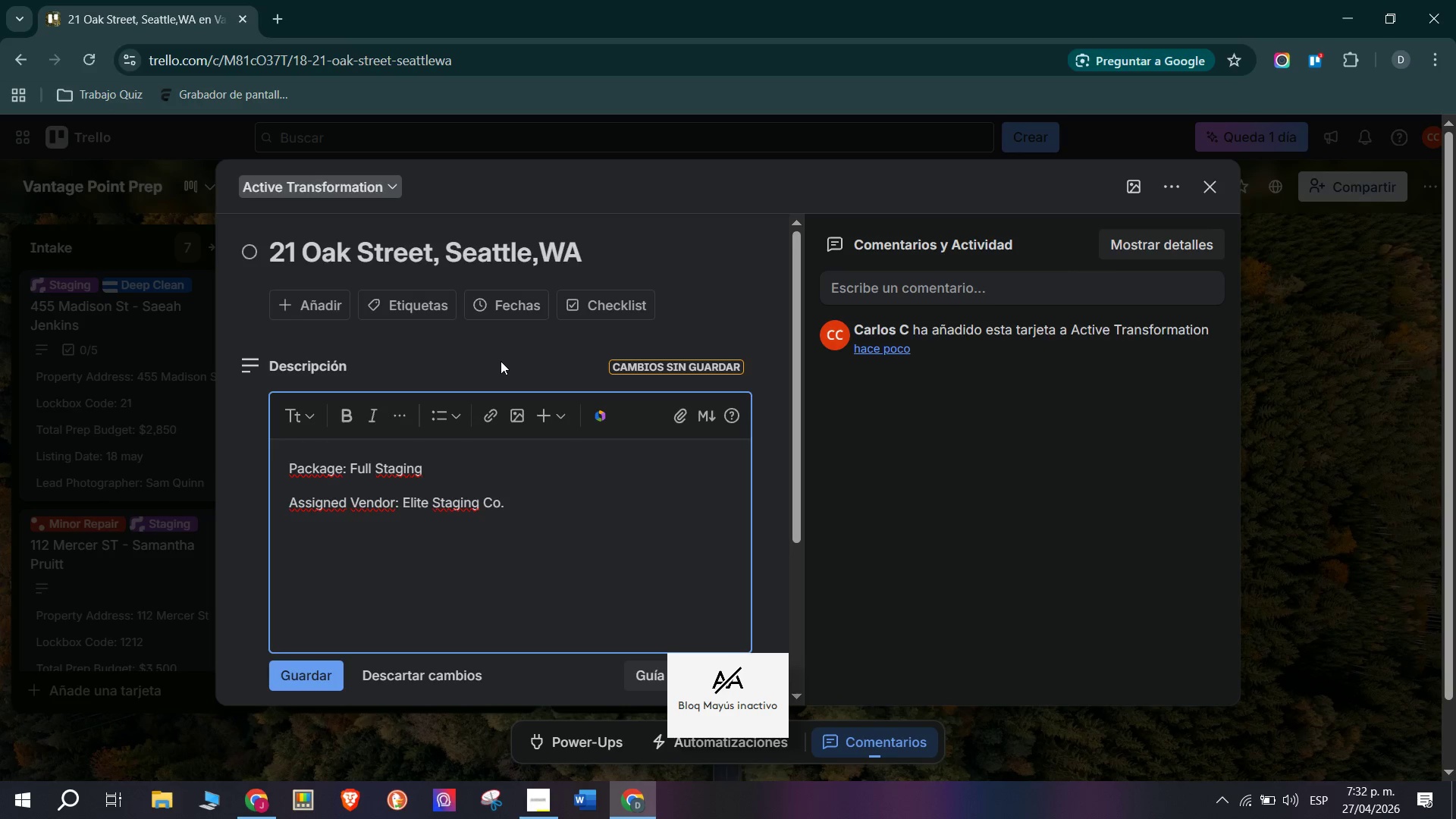 
type(Client> Samantha Pruitt)
 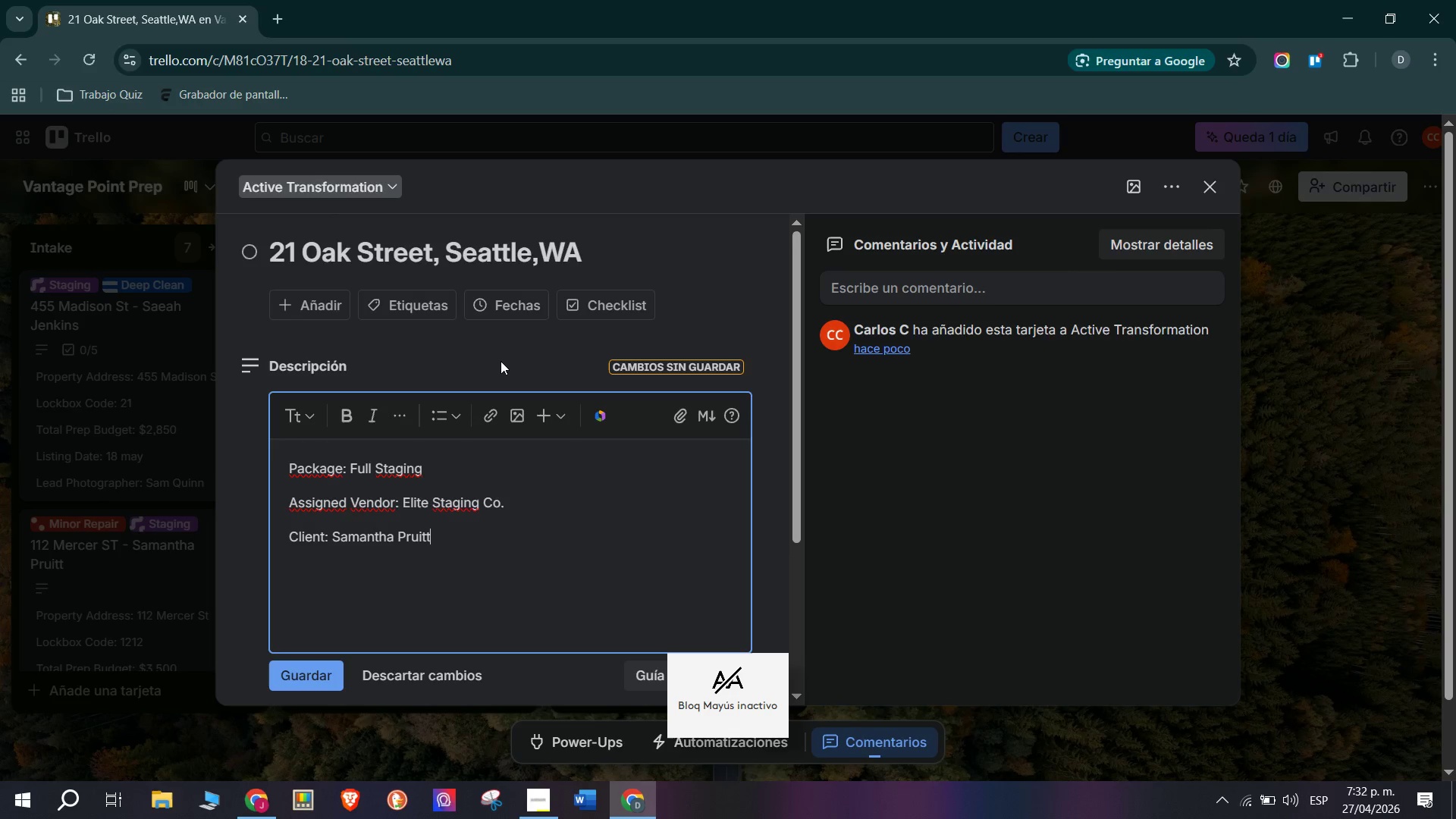 
key(Enter)
 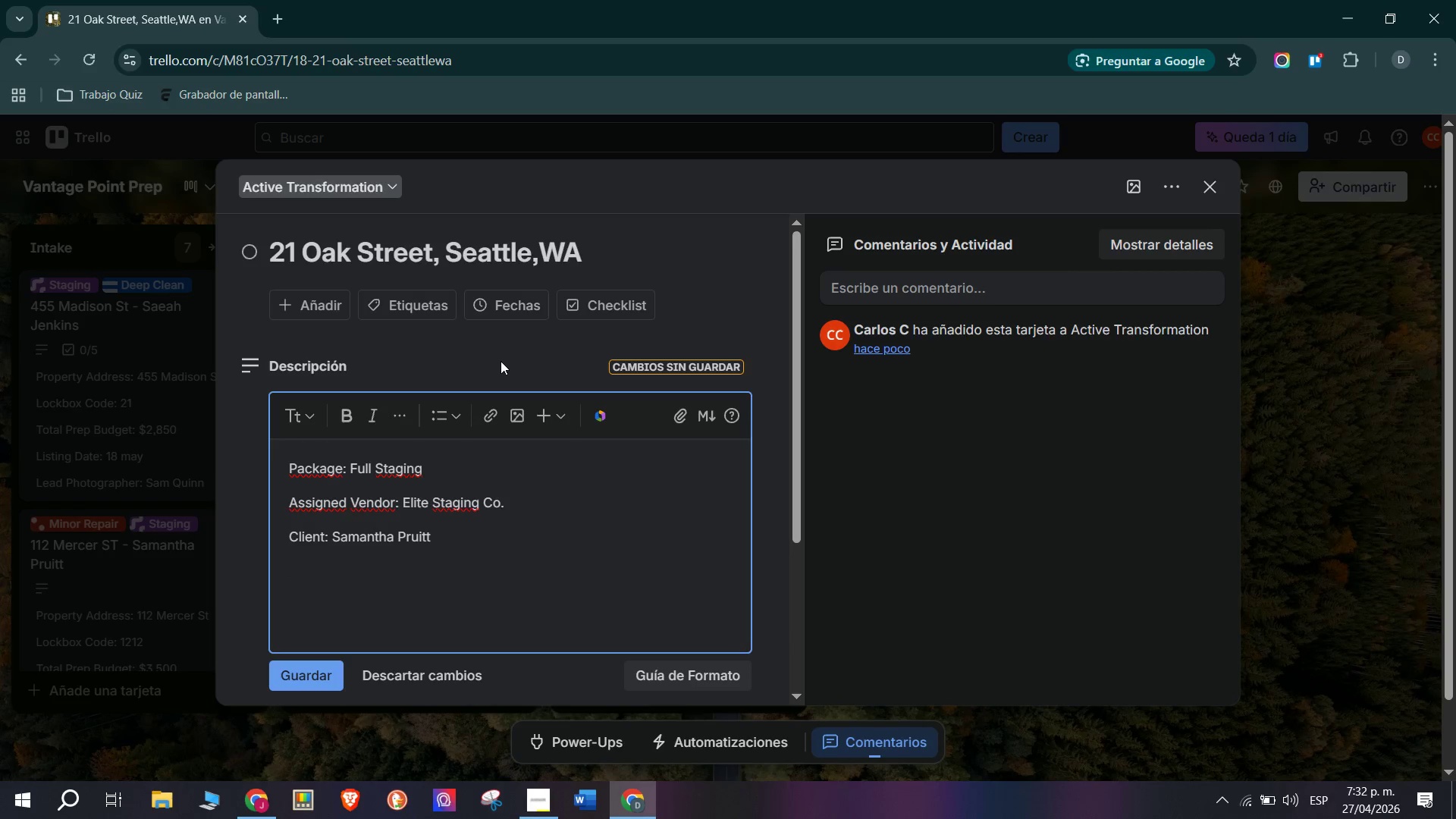 
key(Enter)
 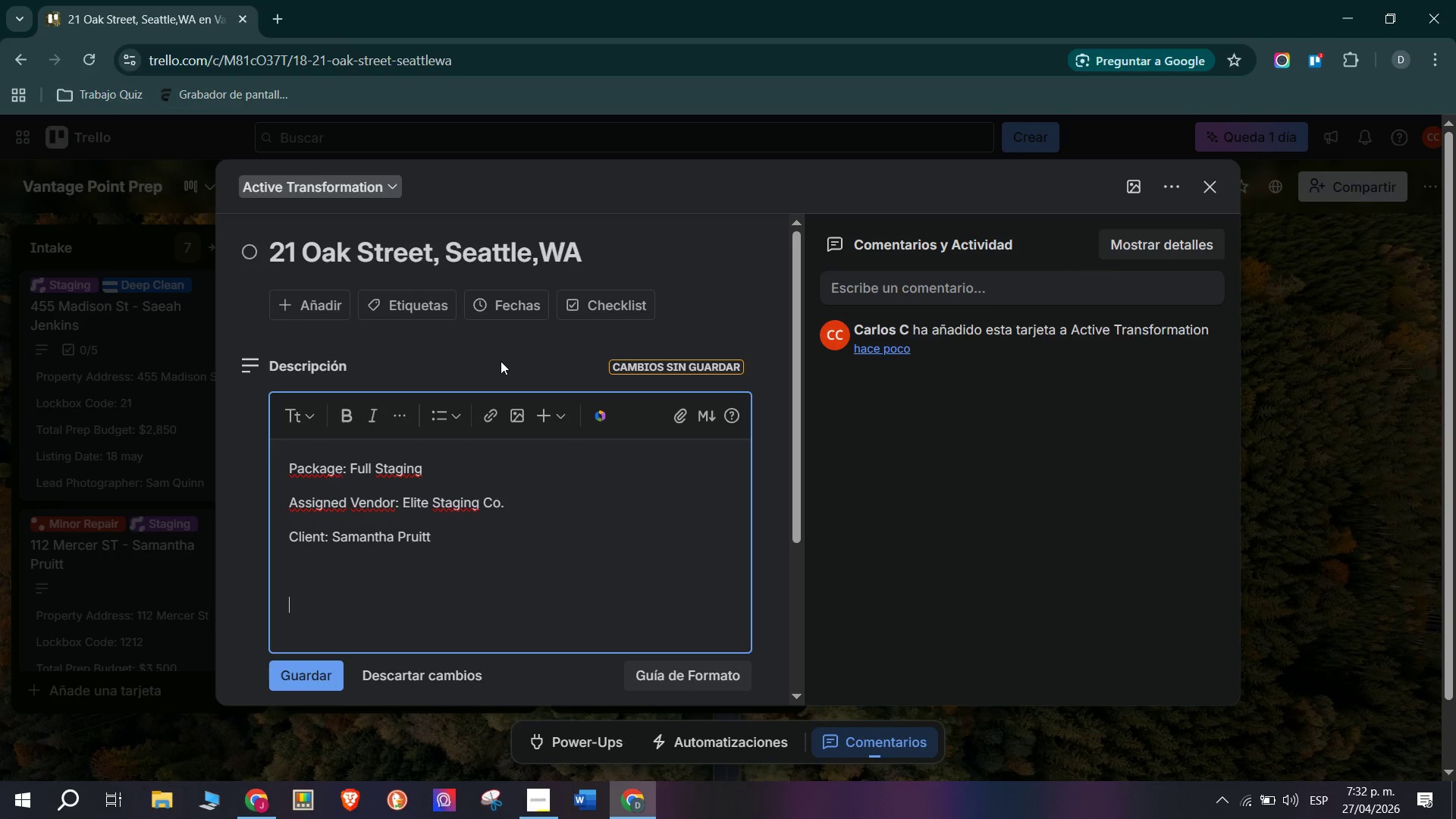 
key(CapsLock)
 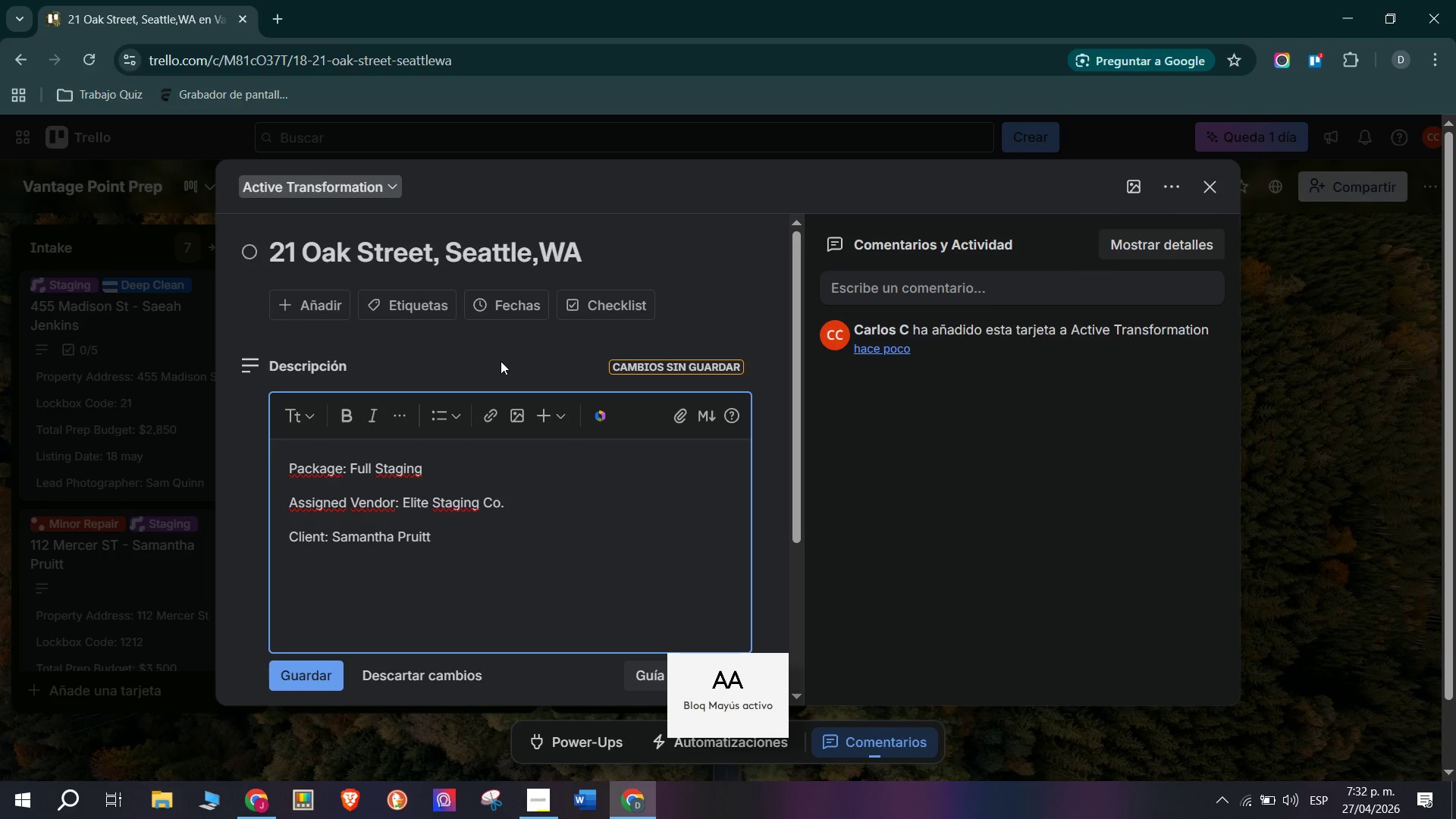 
key(Backspace)
 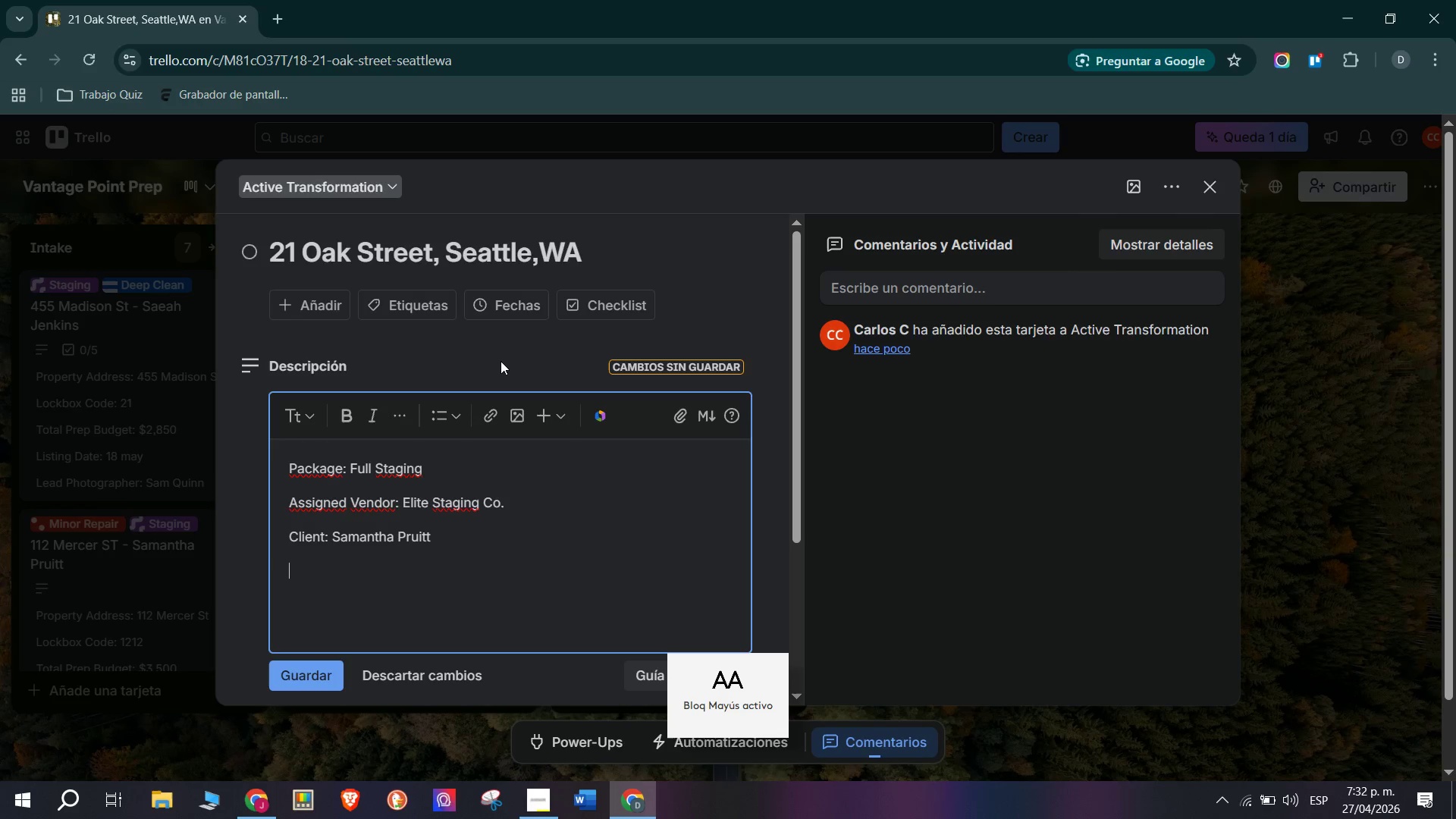 
key(F)
 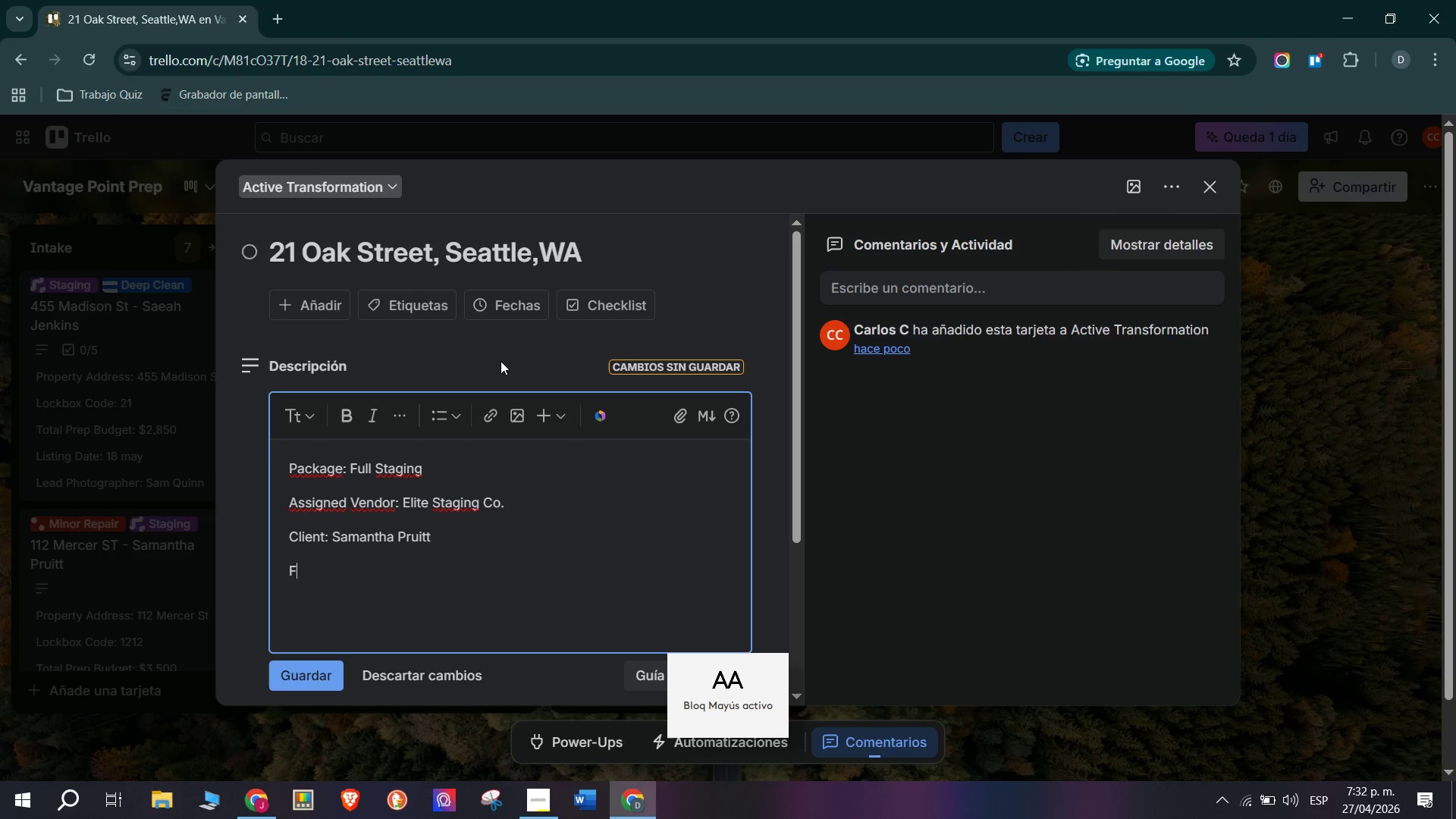 
key(Slash)
 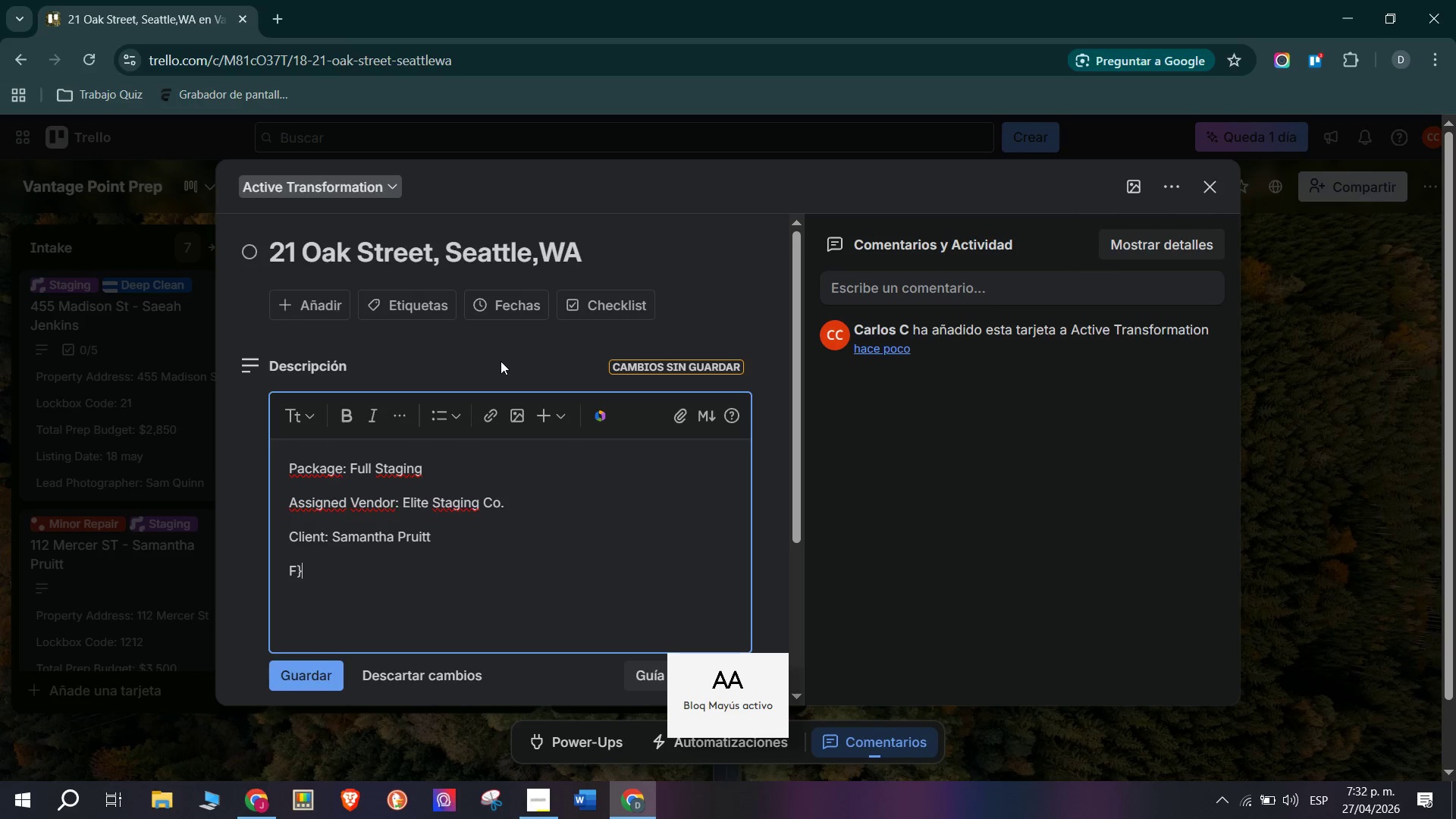 
key(Backspace)
 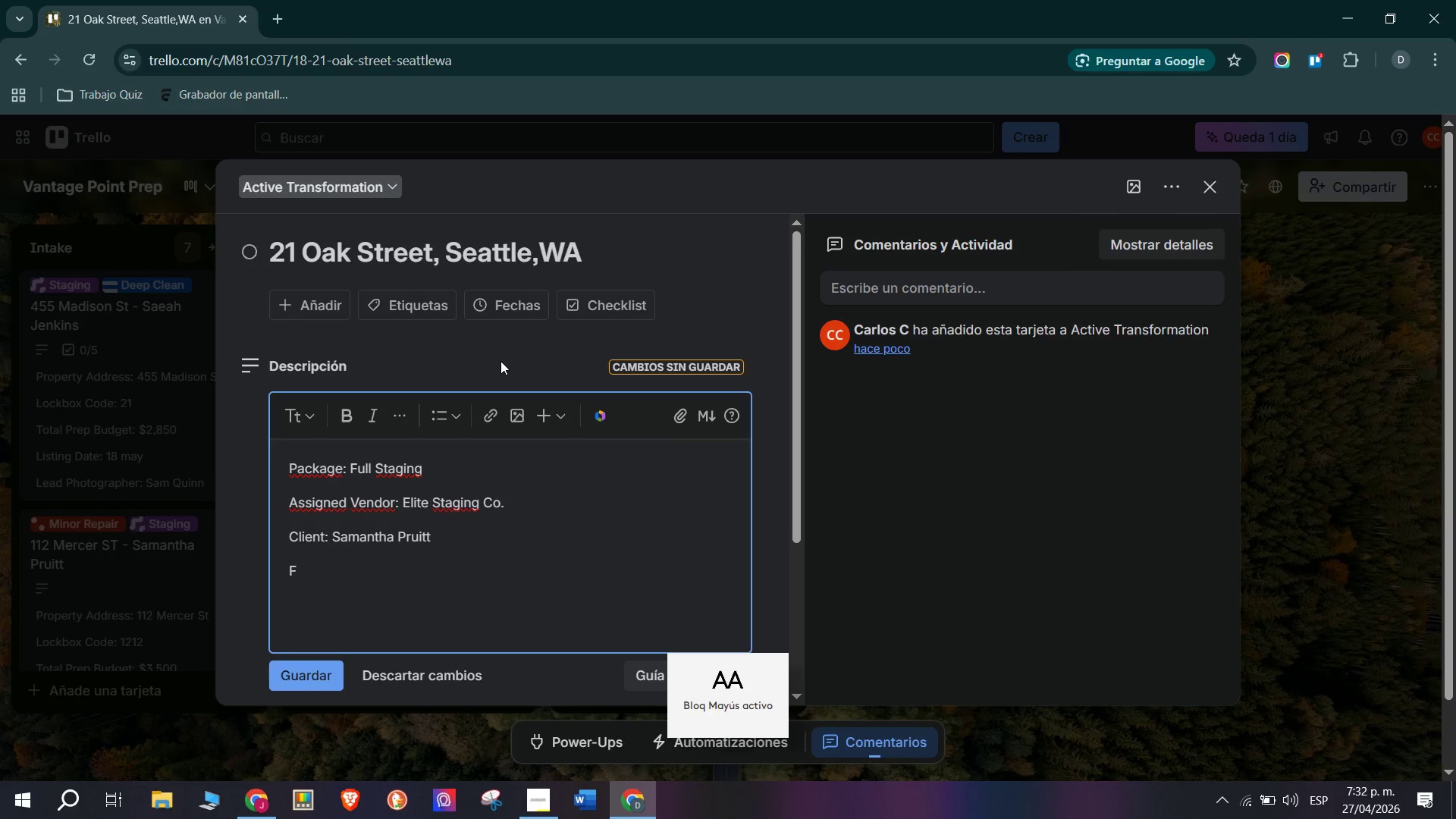 
key(Backspace)
 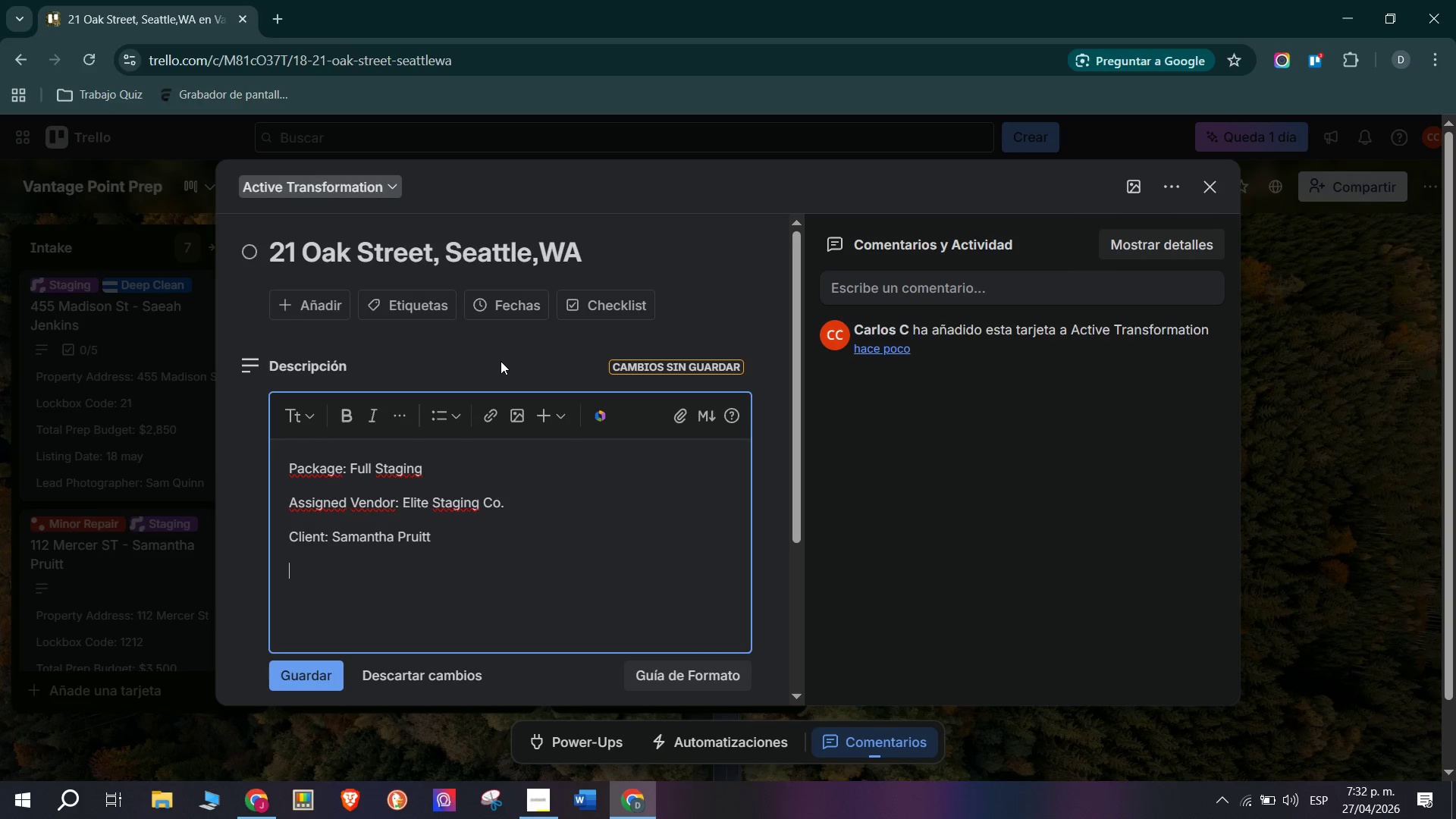 
key(Backspace)
 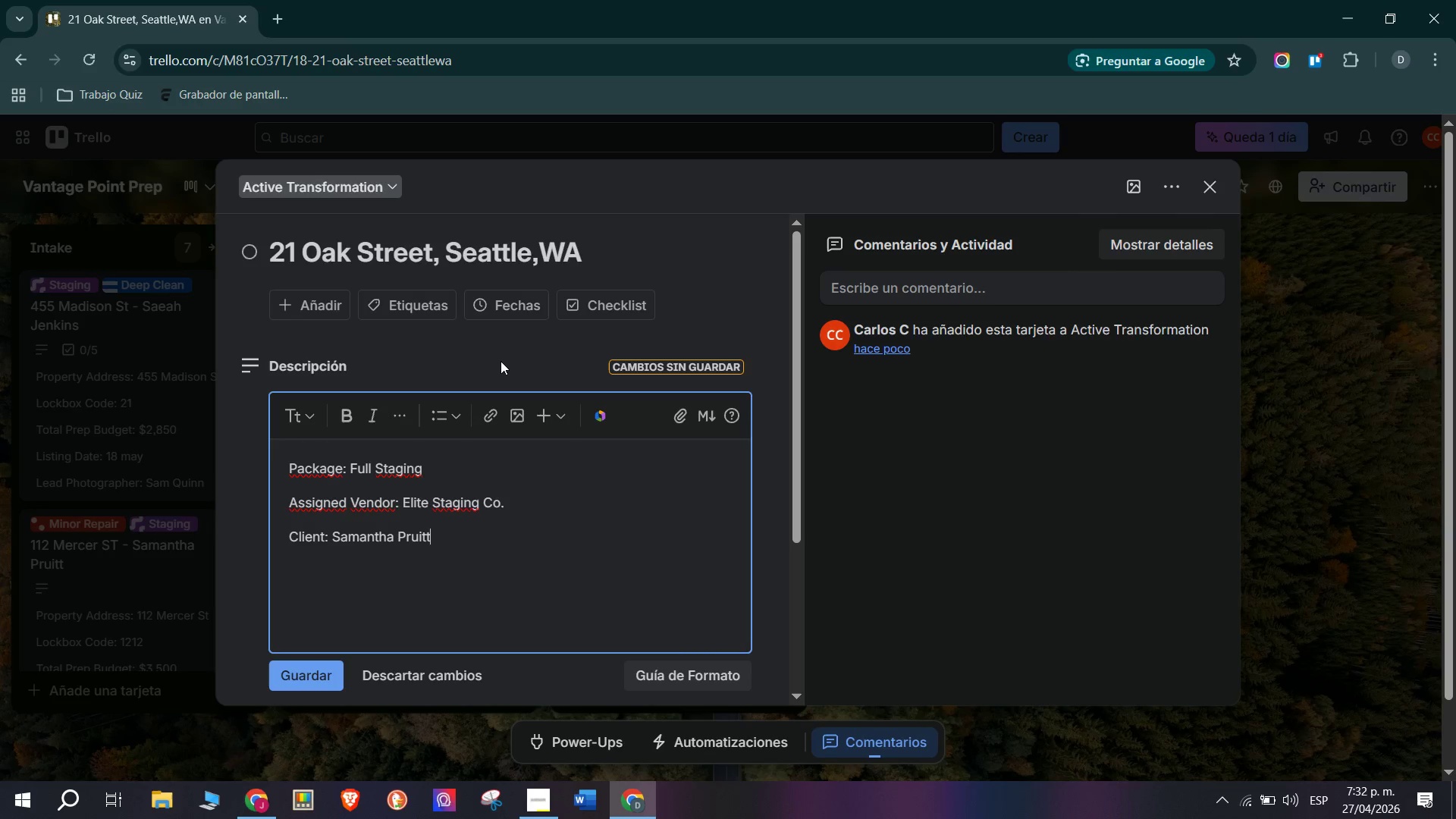 
key(Enter)
 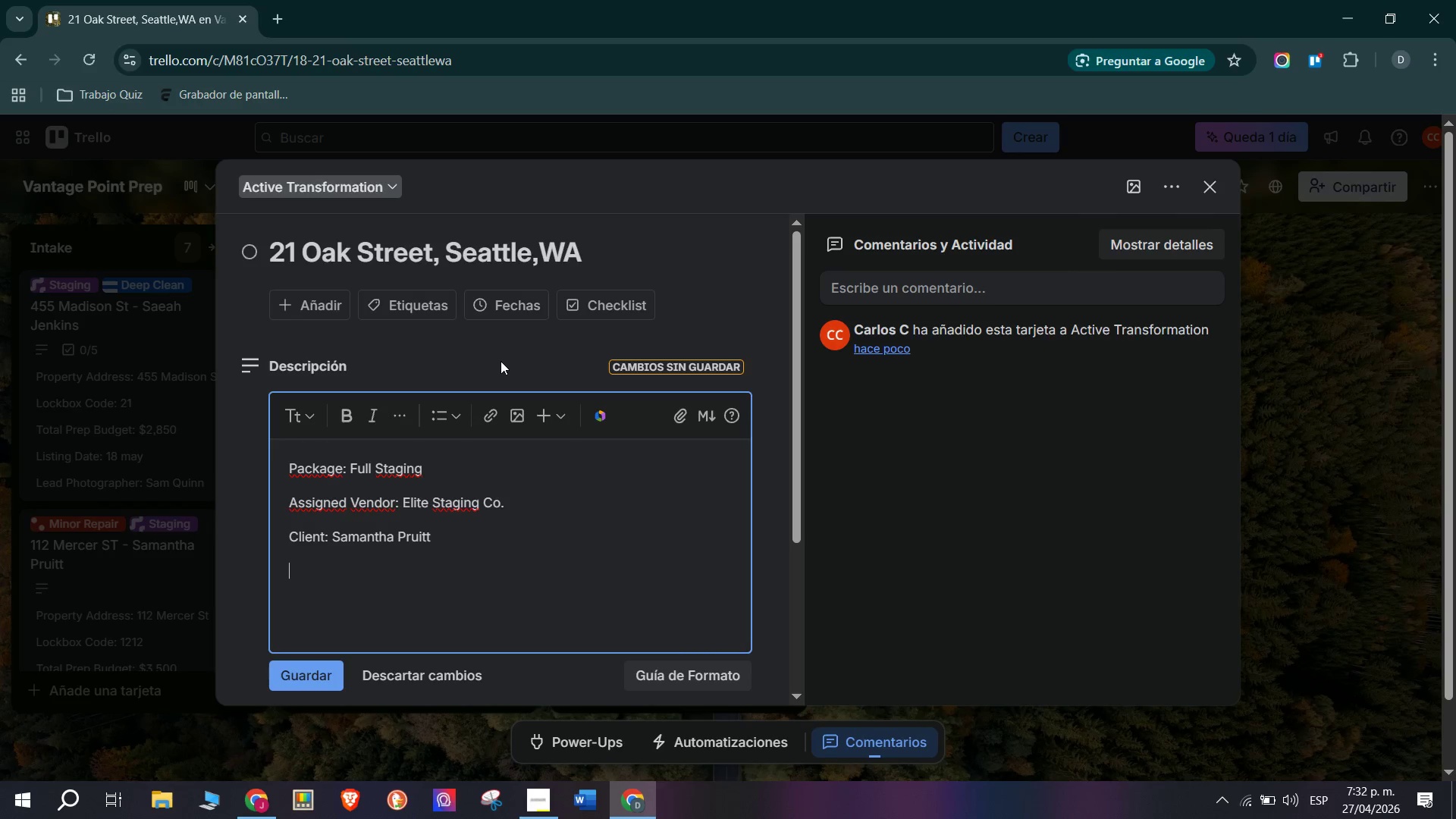 
key(Enter)
 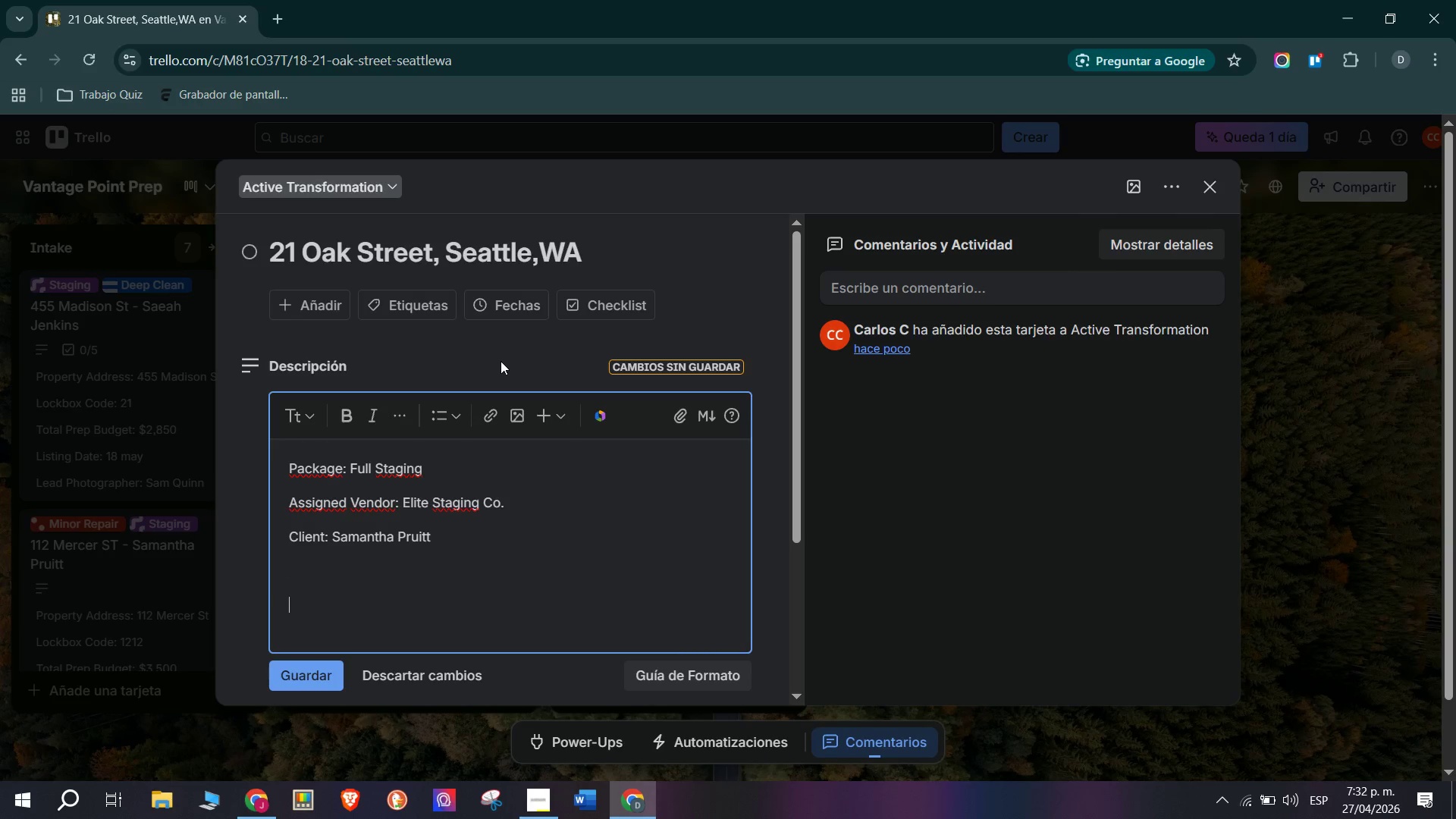 
type(Full staging active. Elite Staf)
key(Backspace)
type(ging Co,)
key(Backspace)
type(. mid installayion)
key(Backspace)
key(Backspace)
key(Backspace)
key(Backspace)
type(tion Jordan Smith confirmed for Day 7 shoot)
 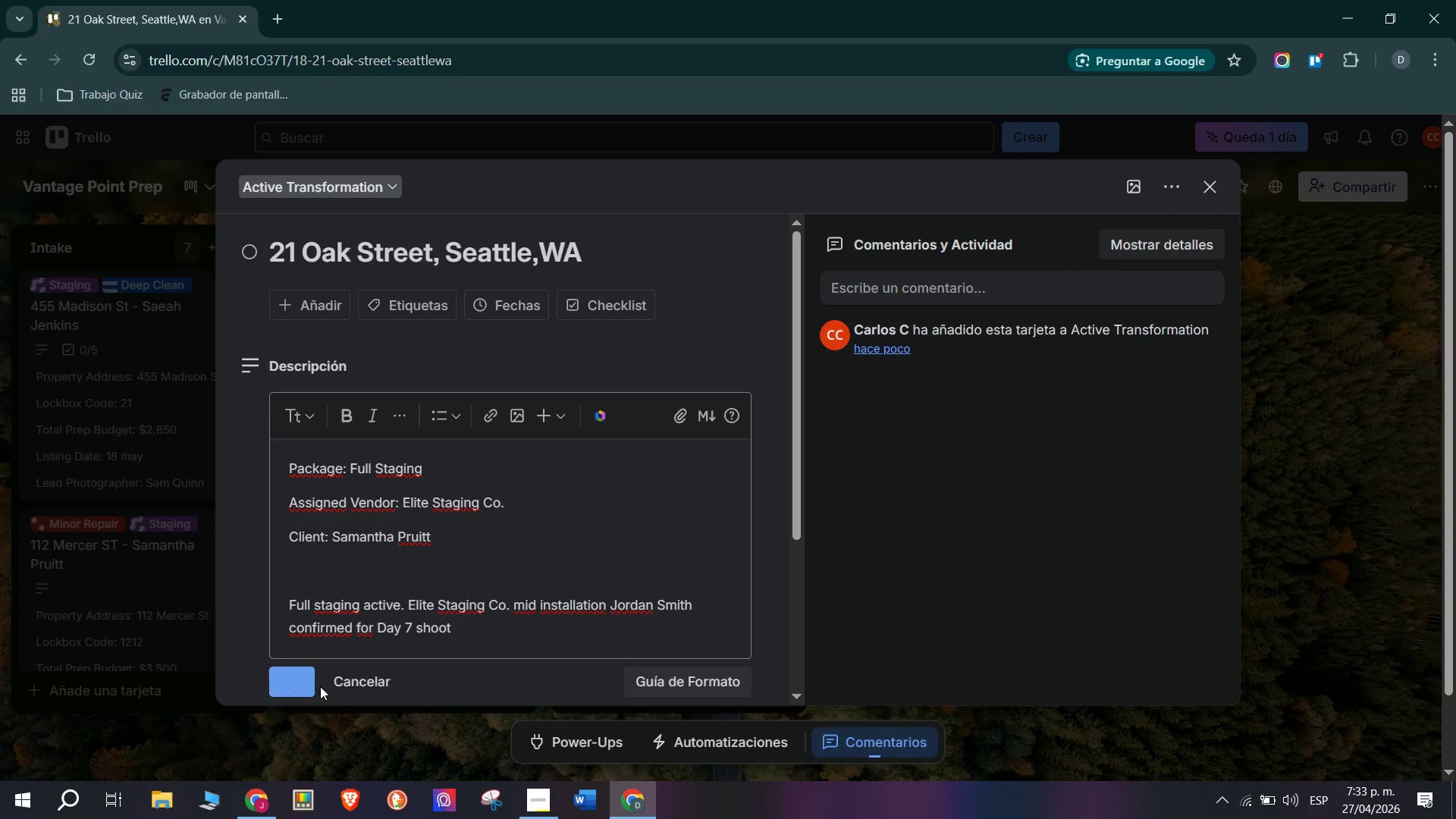 
scroll: coordinate [422, 520], scroll_direction: down, amount: 2.0
 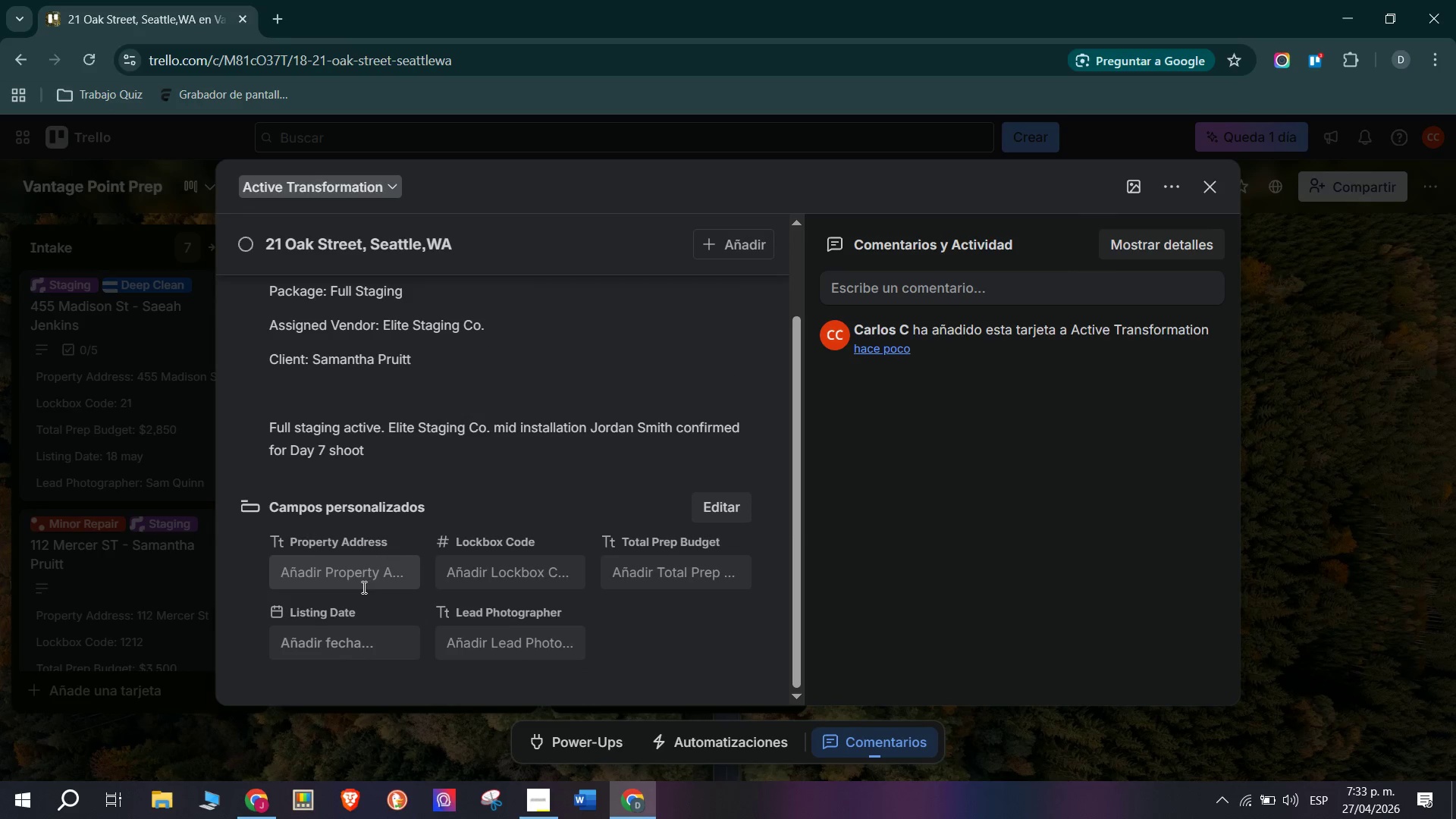 
left_click([359, 584])
 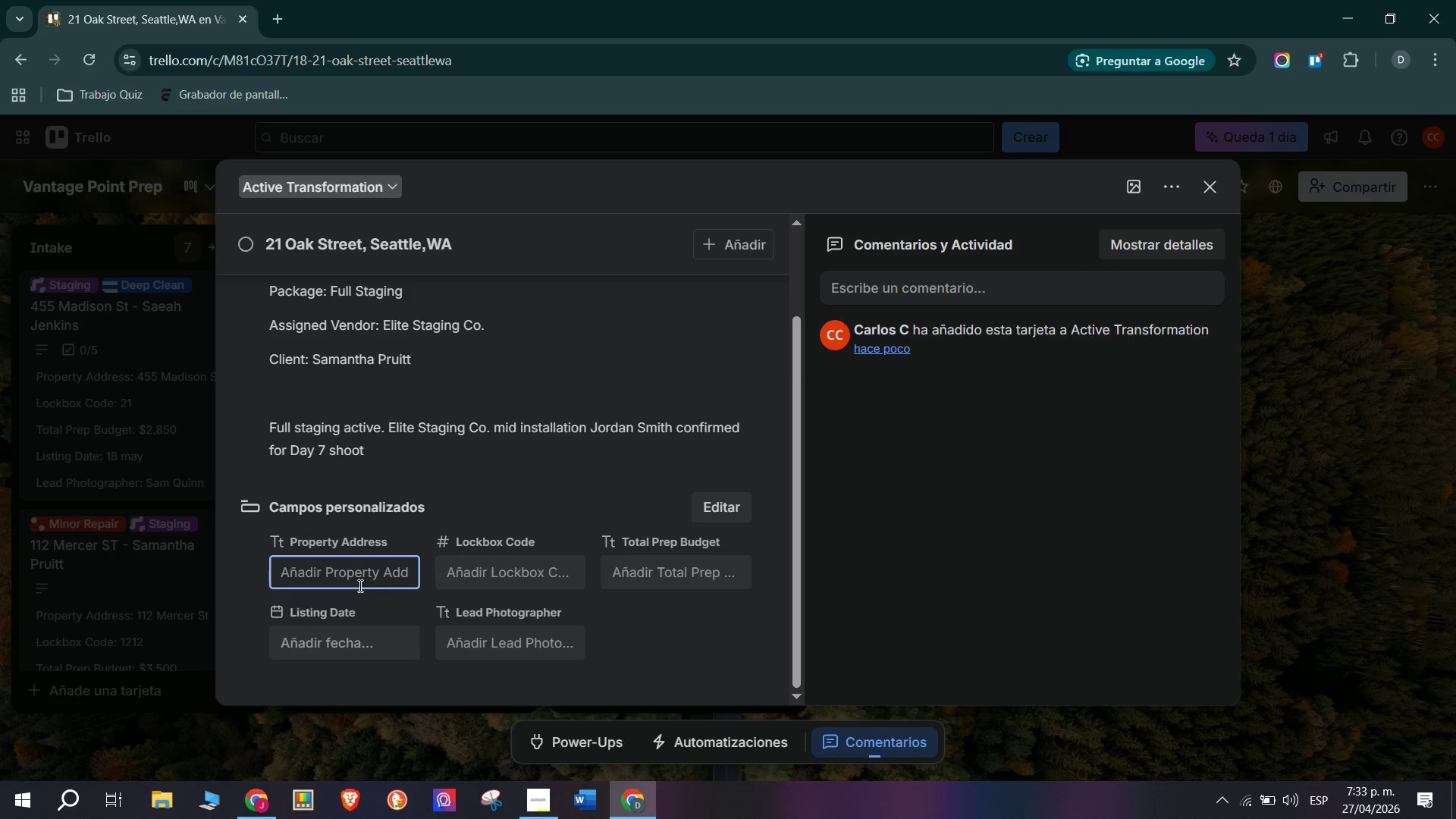 
wait(45.22)
 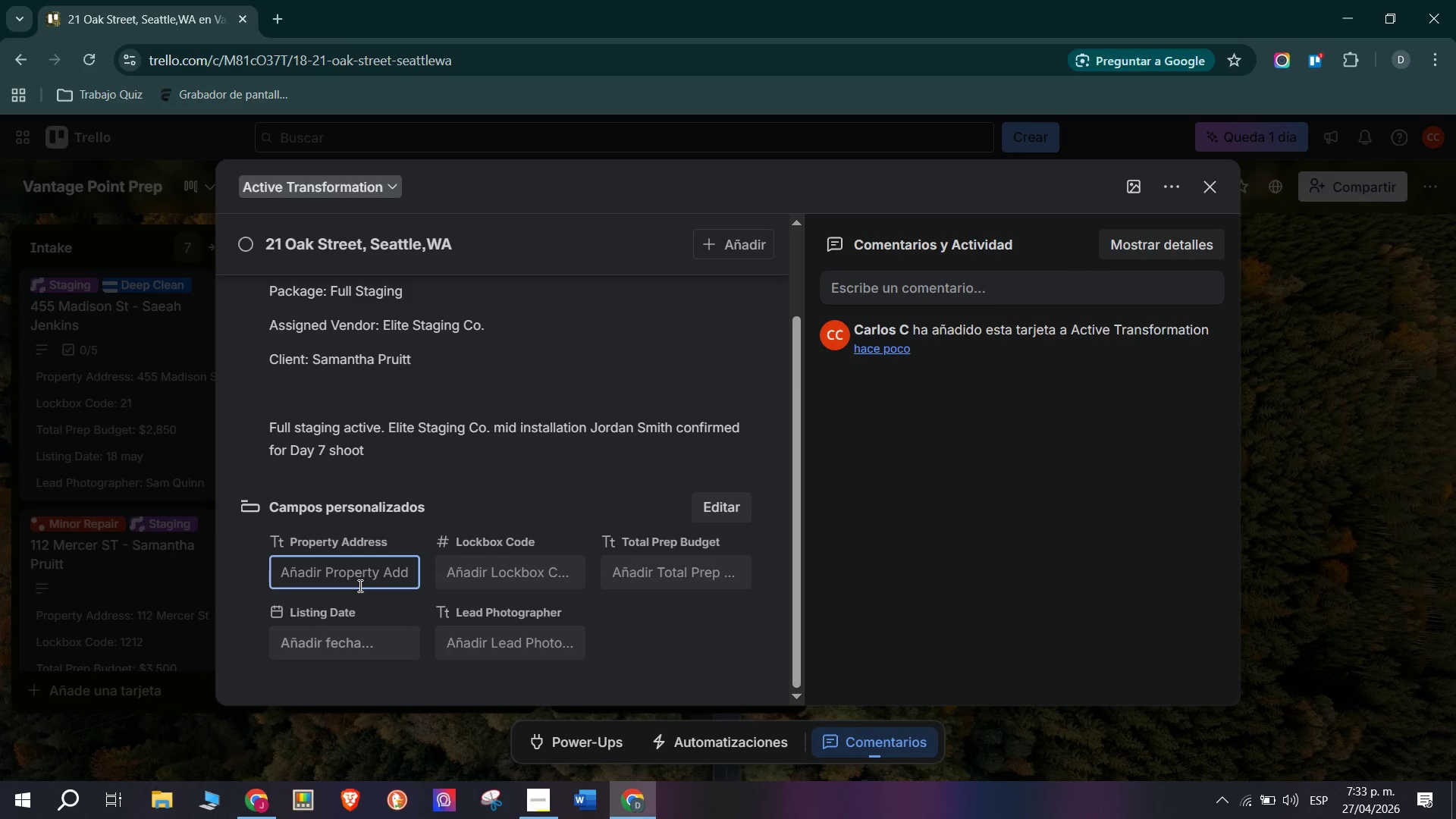 
key(S)
 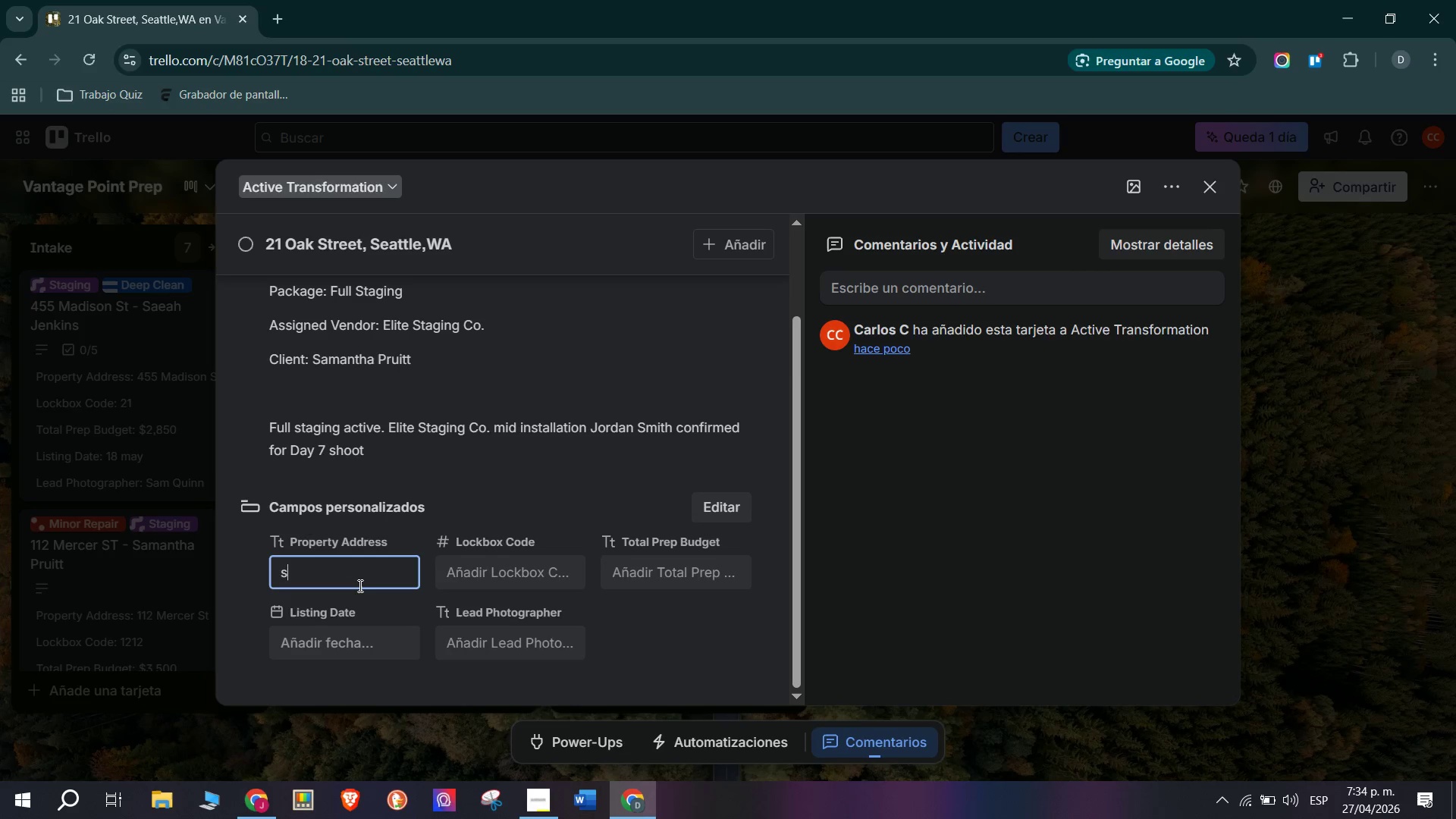 
key(Backspace)
 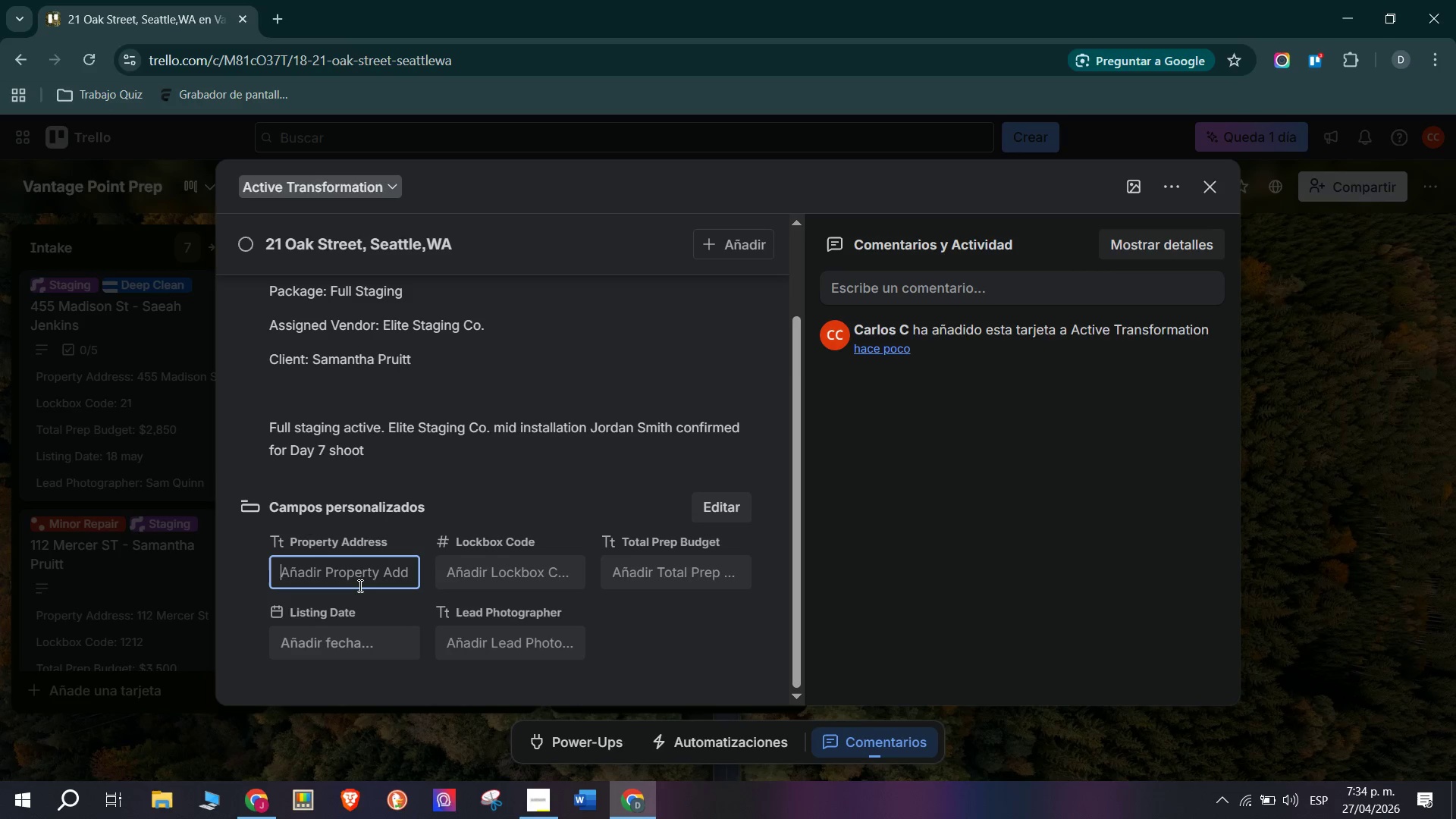 
wait(10.0)
 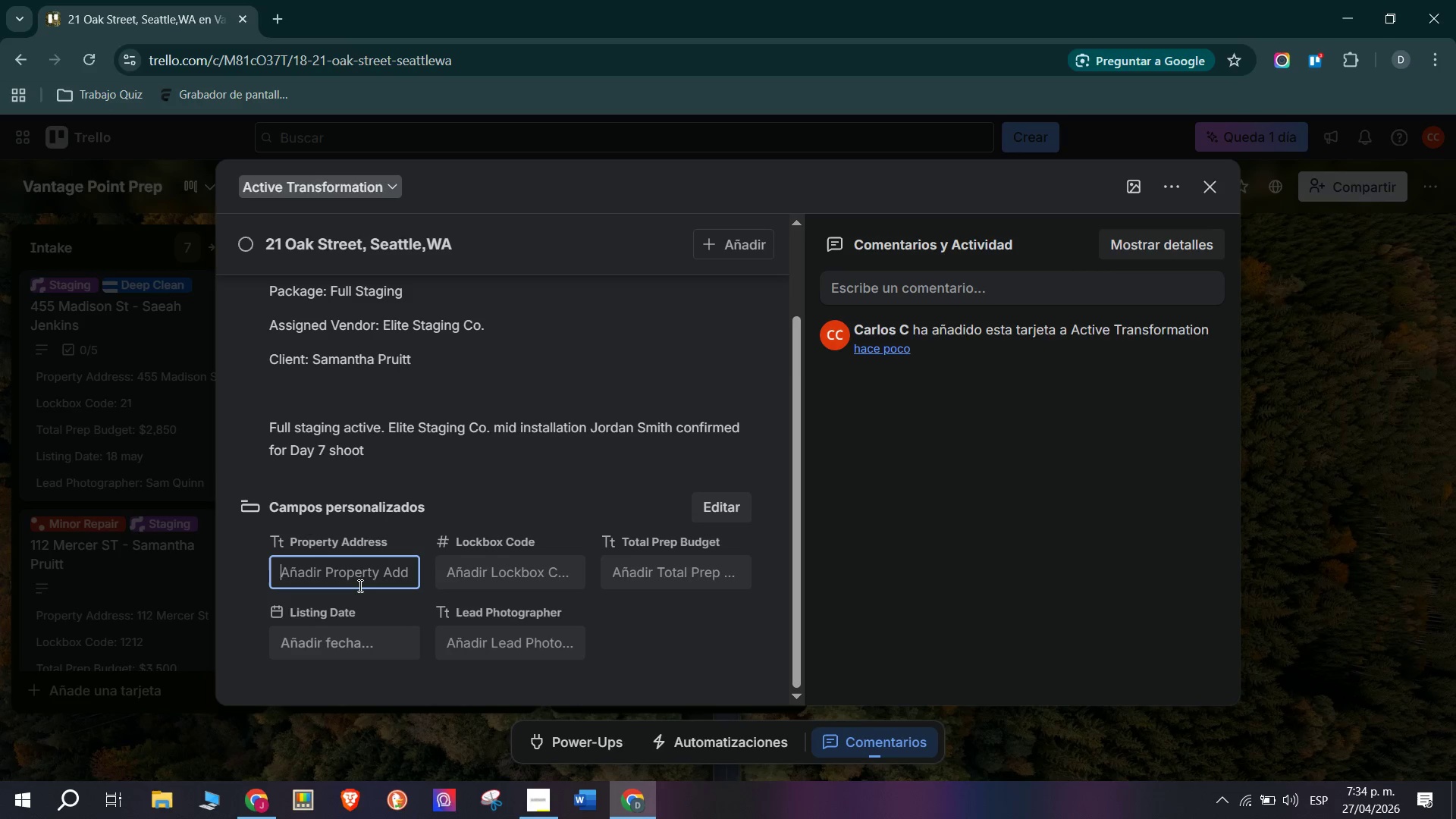 
type(21 o)
key(Backspace)
type(Oak Street, Seattle, Q)
key(Backspace)
type(WA)
key(Tab)
type(0021)
key(Tab)
type(tOTAL)
key(Backspace)
key(Backspace)
key(Backspace)
key(Backspace)
key(Backspace)
key(Backspace)
type(Total )
key(Backspace)
key(Backspace)
key(Backspace)
key(Backspace)
key(Backspace)
key(Backspace)
key(Backspace)
key(Backspace)
key(Backspace)
type($ )
key(Backspace)
type(3,)
 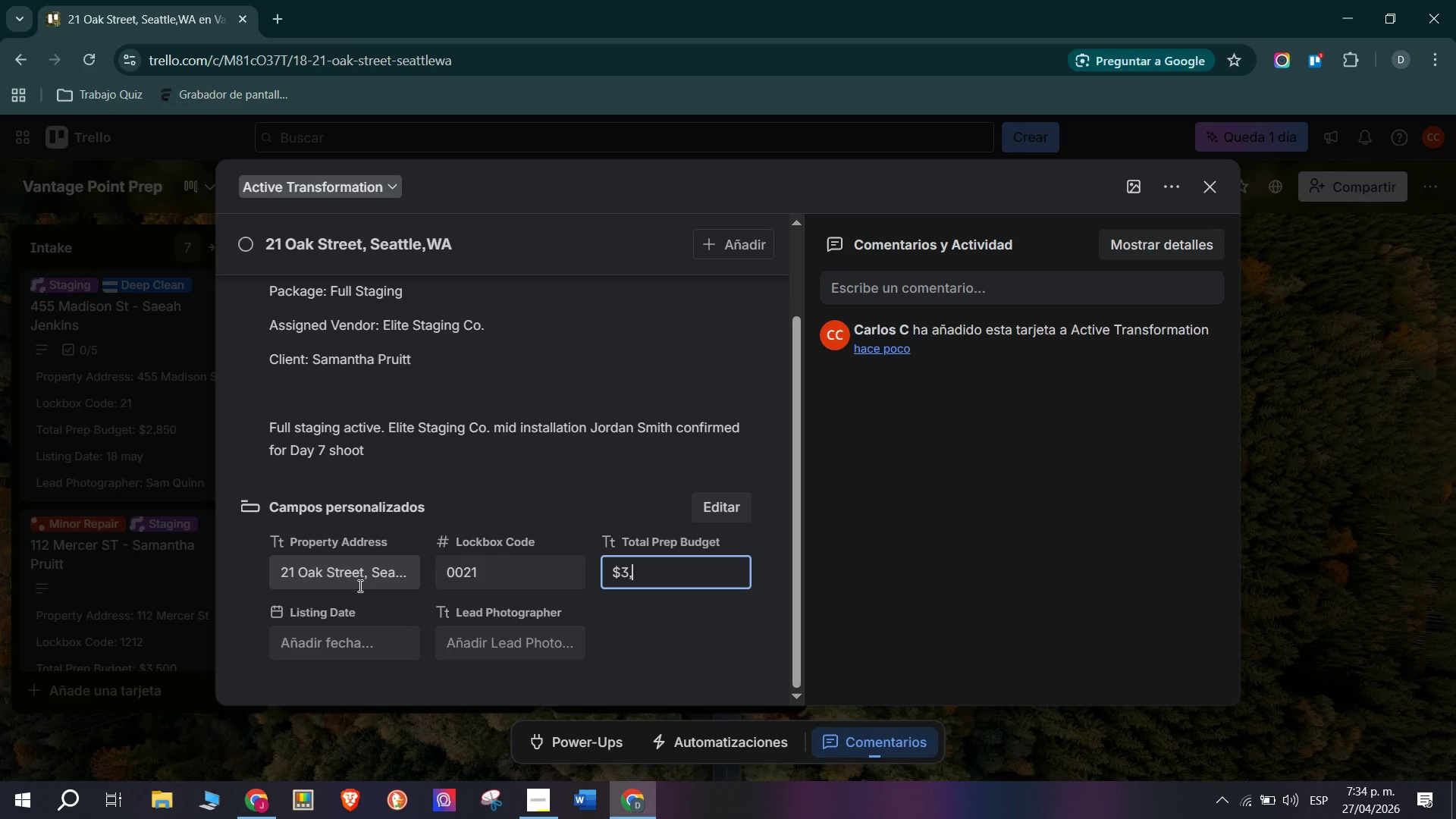 
wait(5.02)
 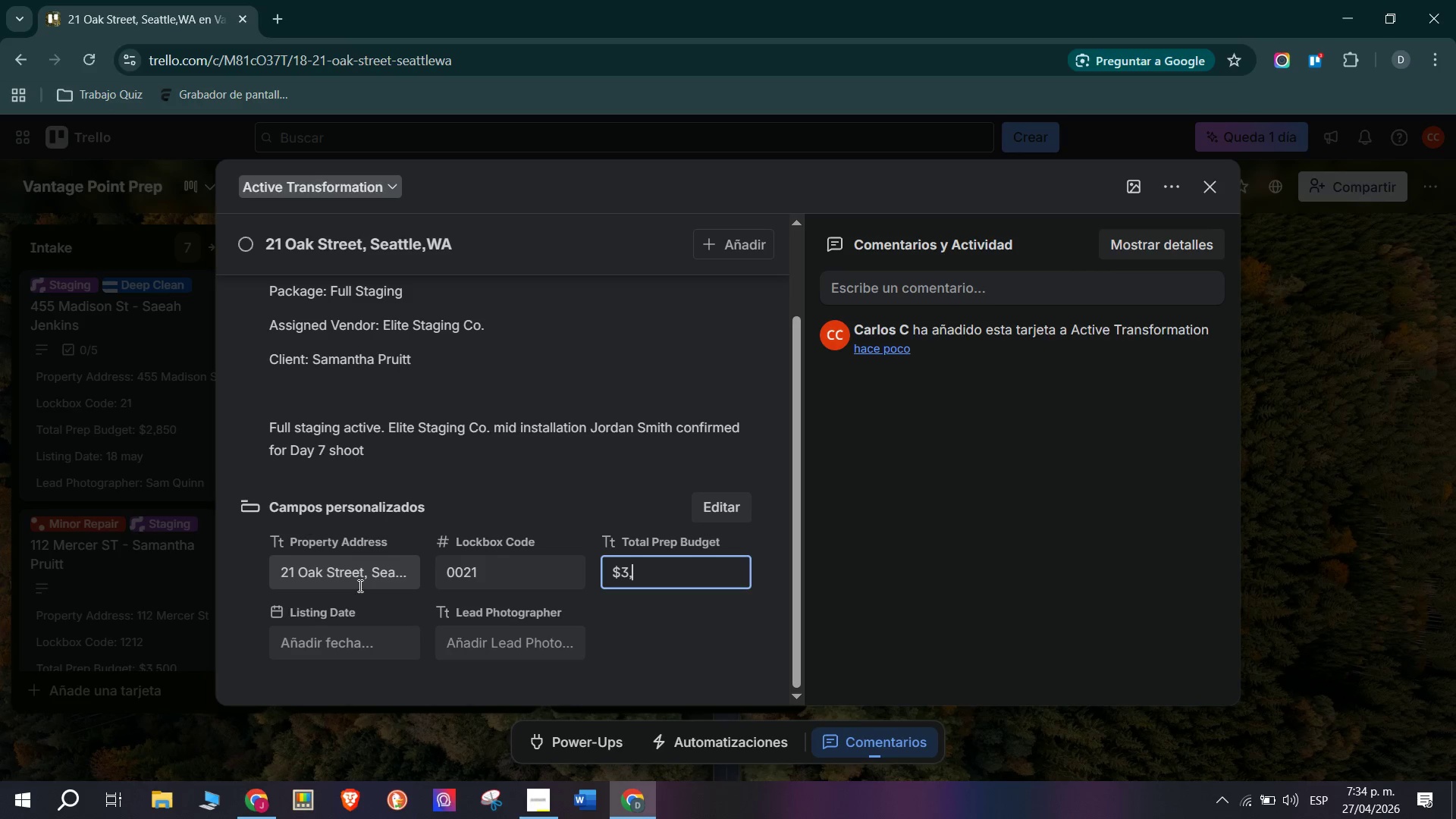 
type(816)
 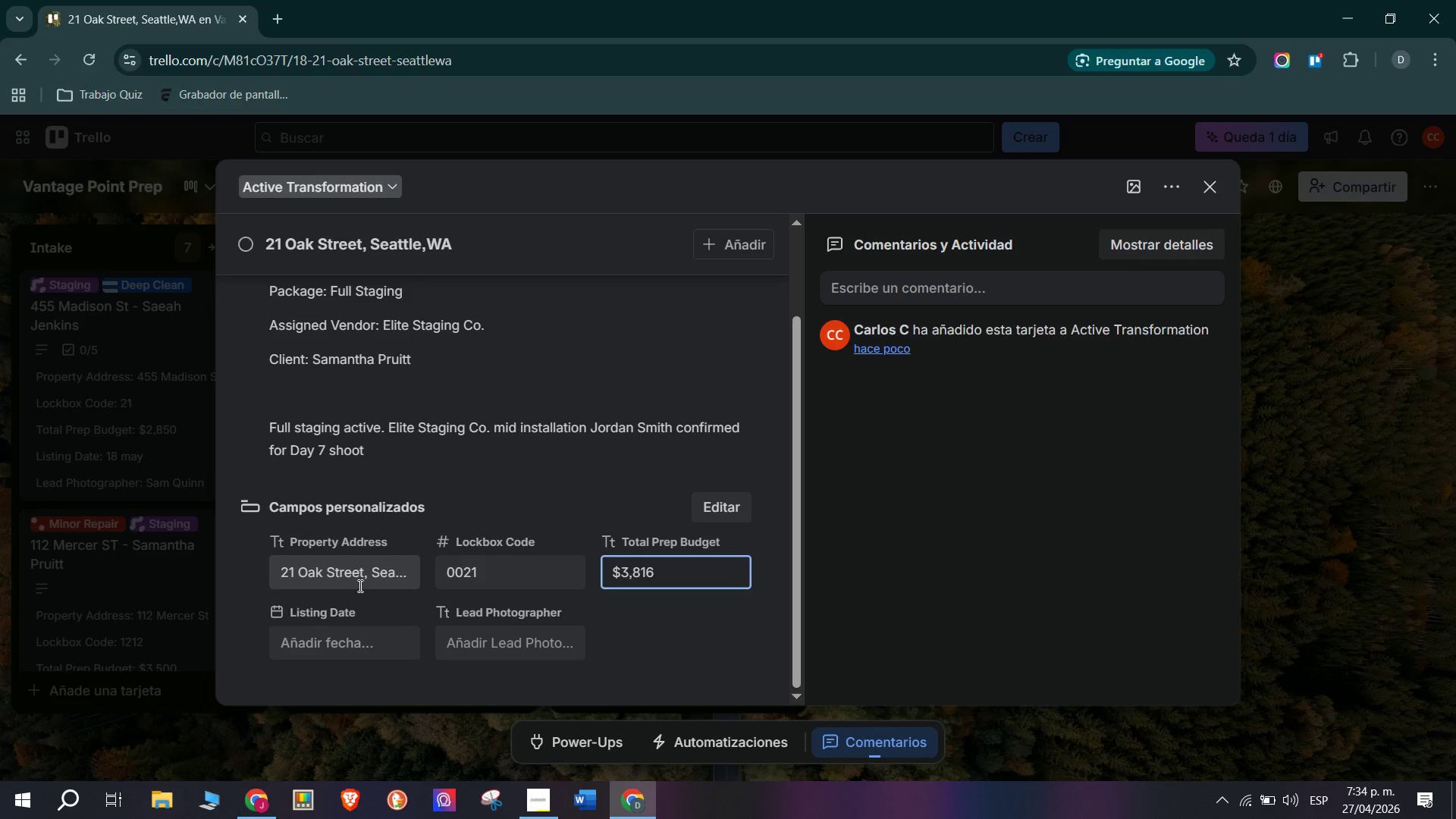 
key(Enter)
 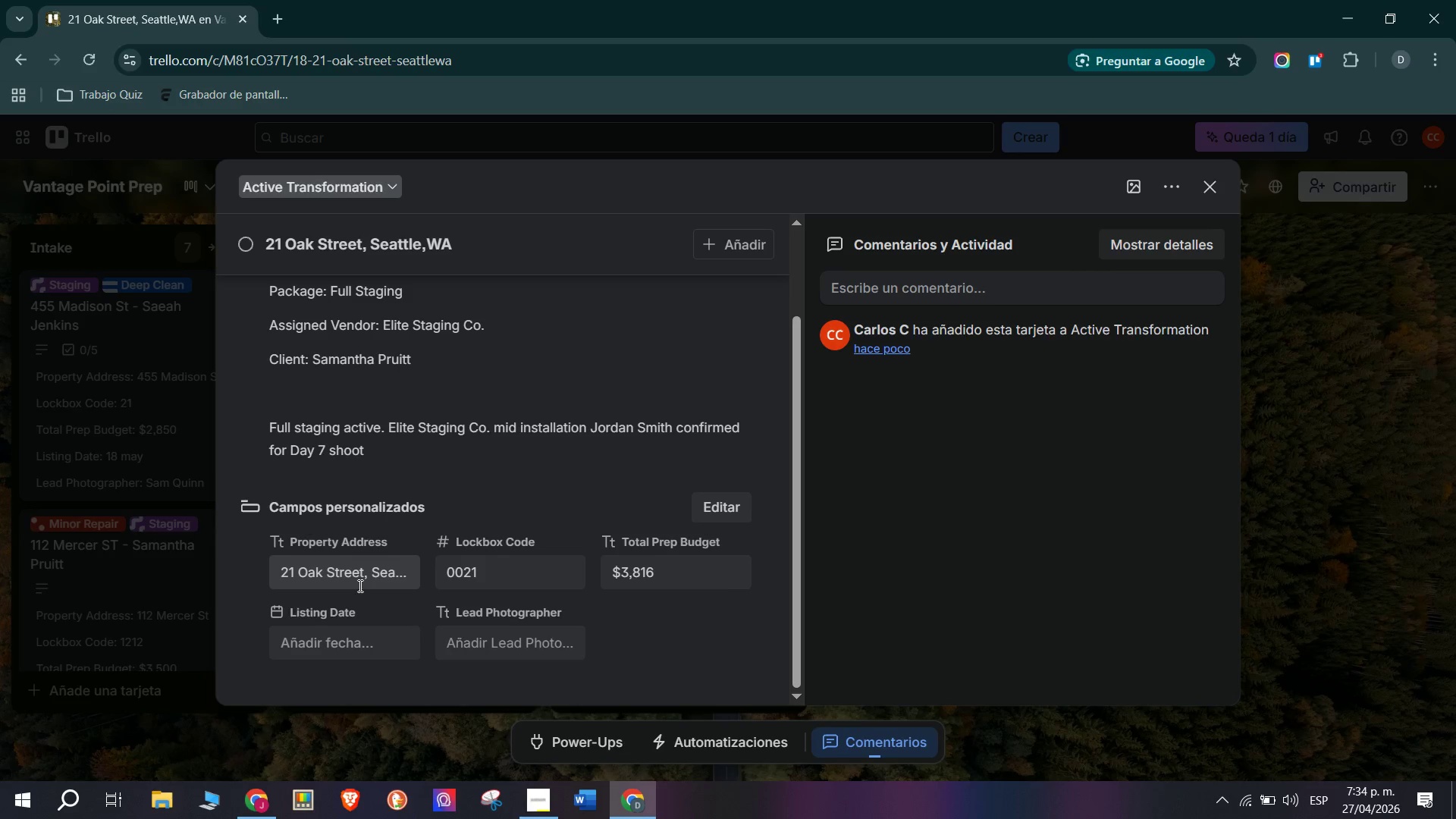 
key(Tab)
 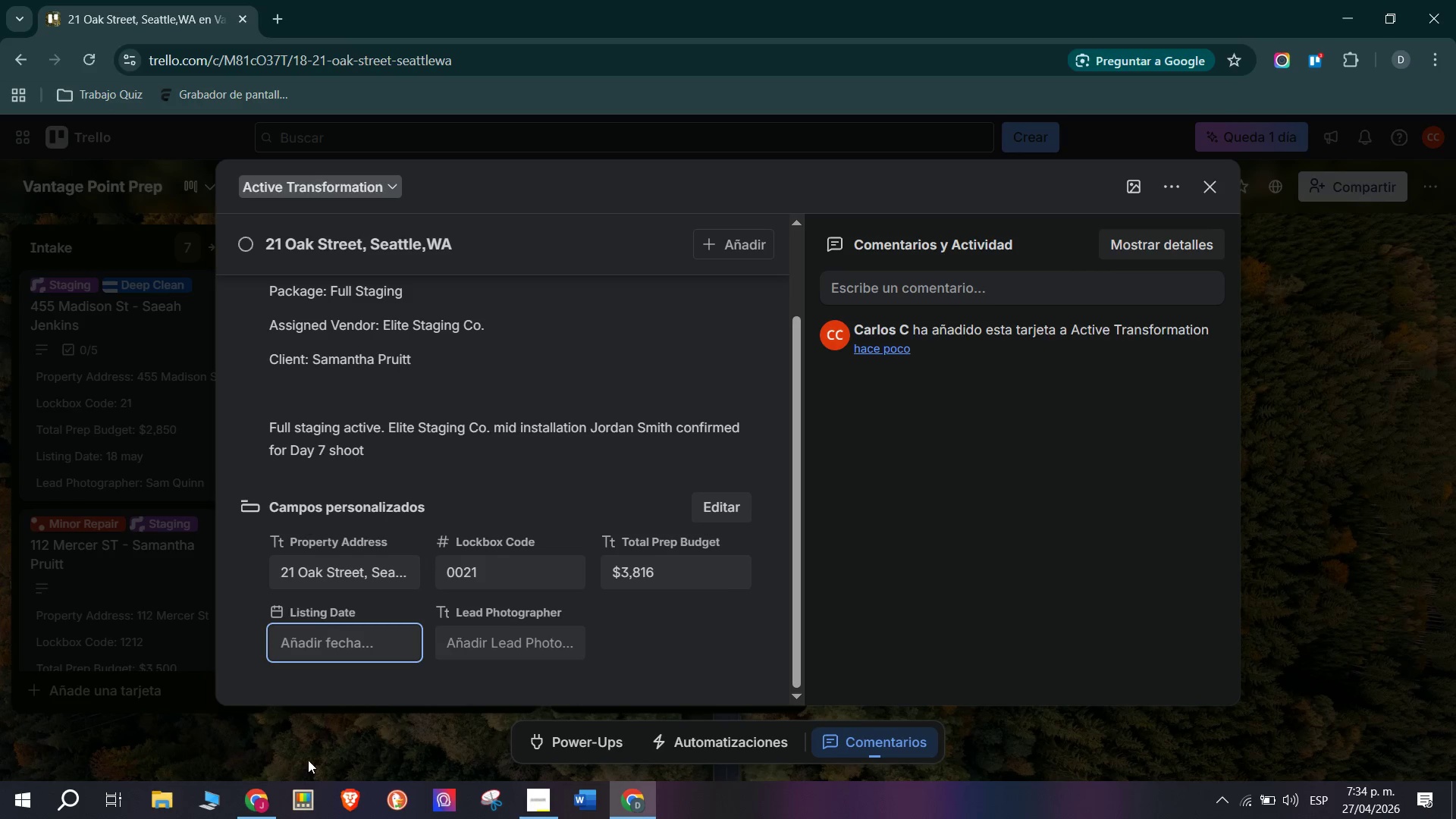 
left_click([328, 652])
 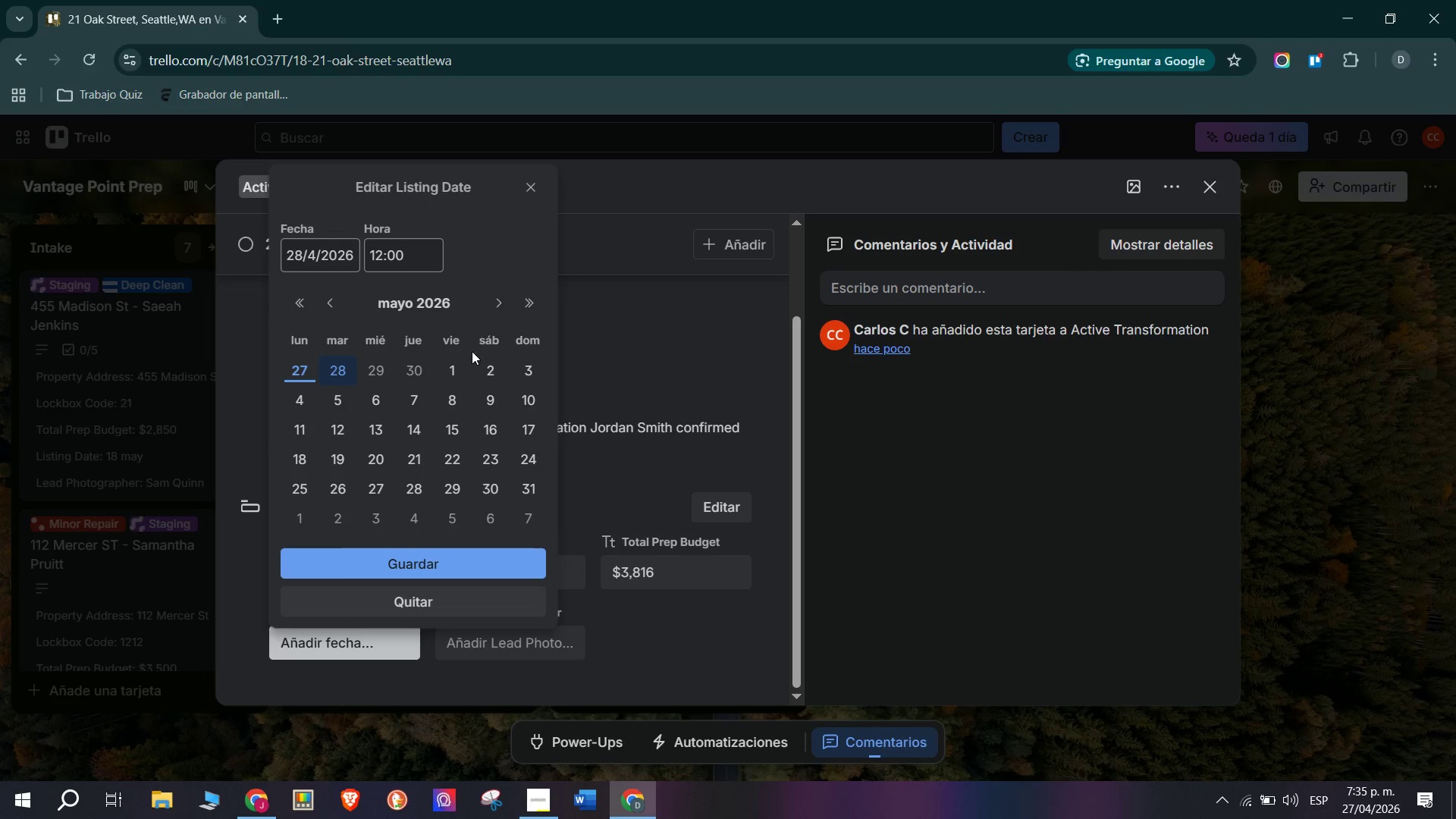 
left_click([486, 497])
 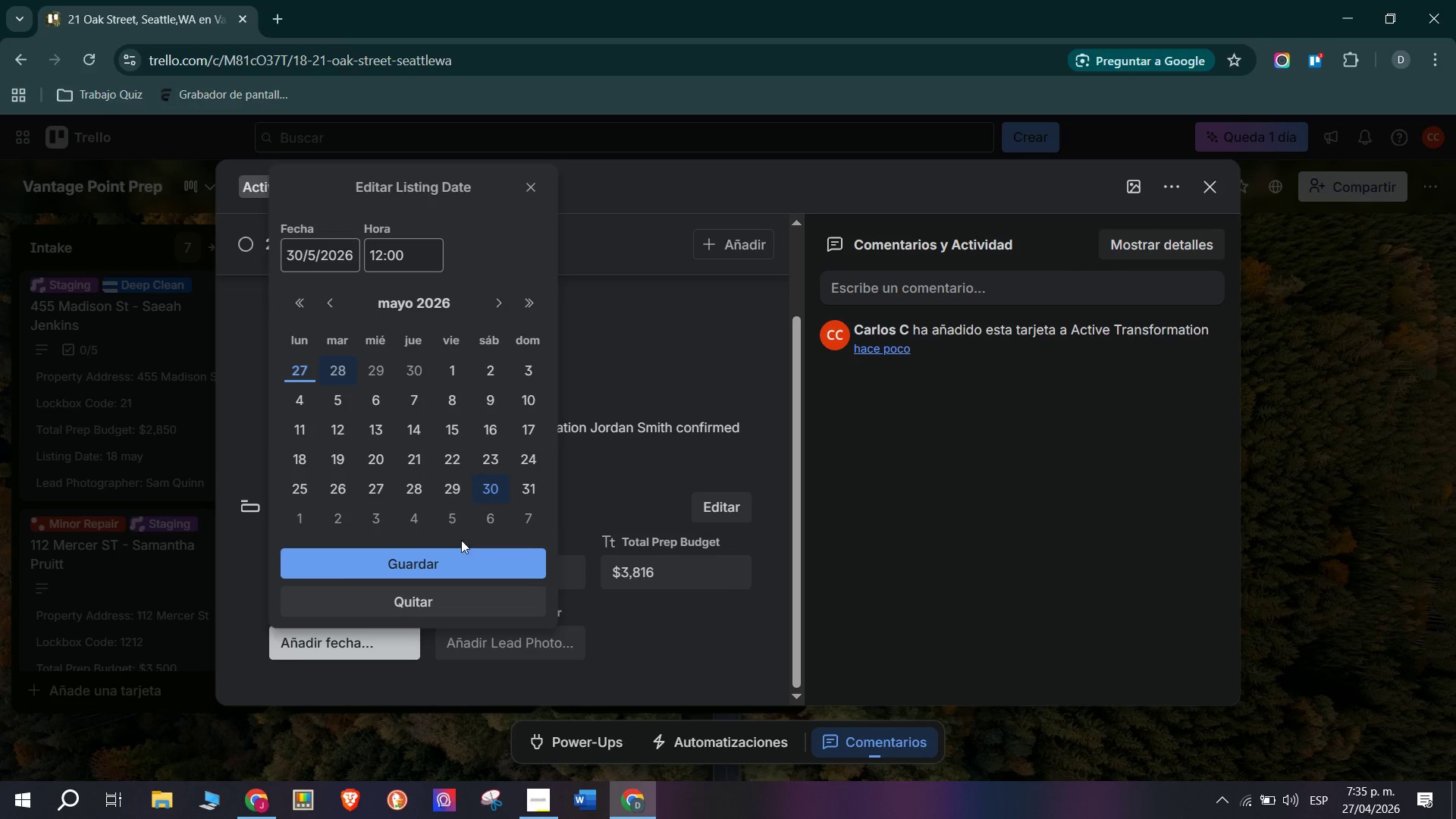 
left_click([458, 560])
 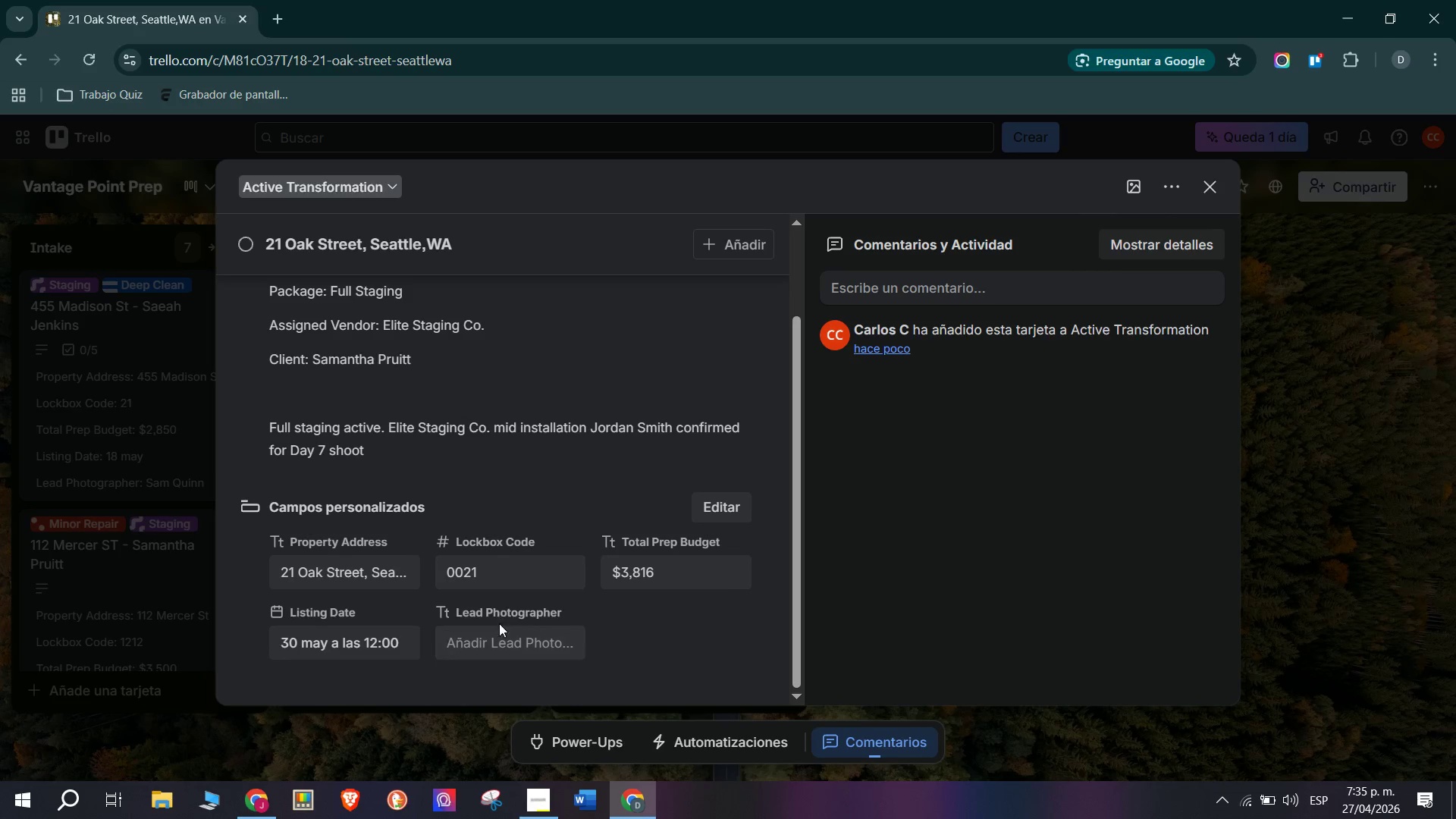 
scroll: coordinate [499, 626], scroll_direction: down, amount: 1.0
 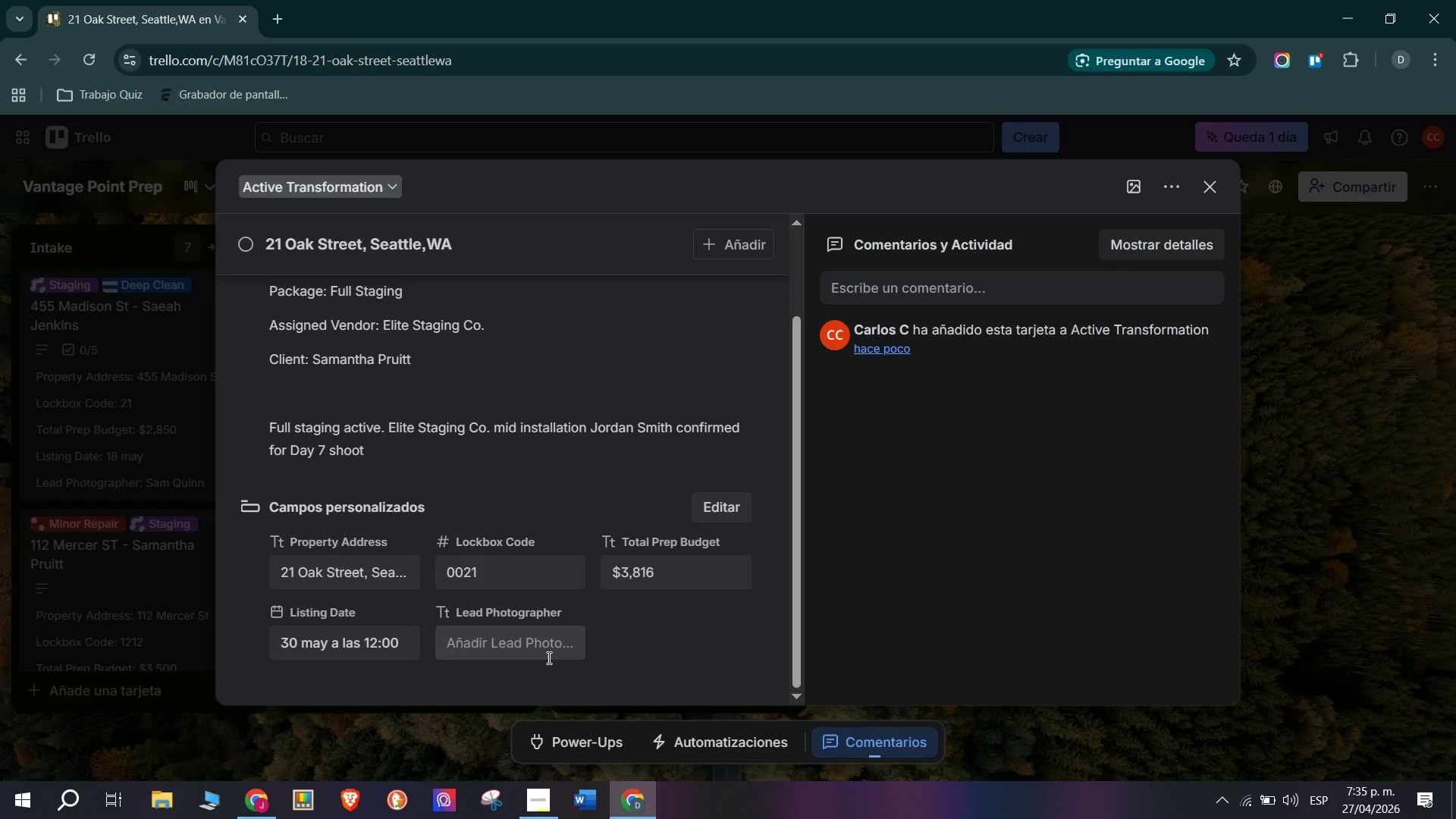 
left_click([548, 638])
 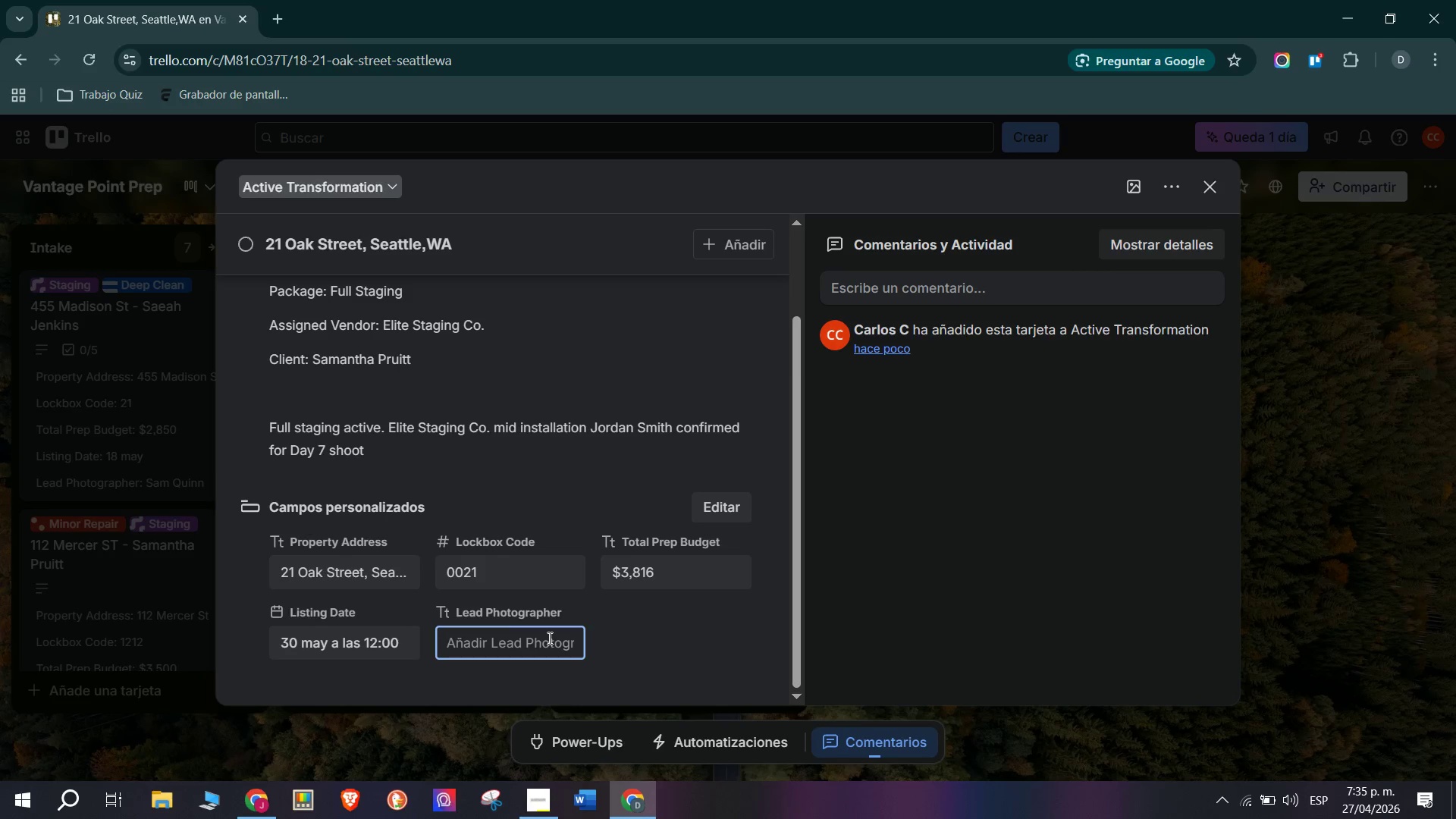 
type(Joedan )
key(Backspace)
key(Backspace)
key(Backspace)
key(Backspace)
key(Backspace)
type(rdaan)
key(Backspace)
key(Backspace)
type(n Smith)
 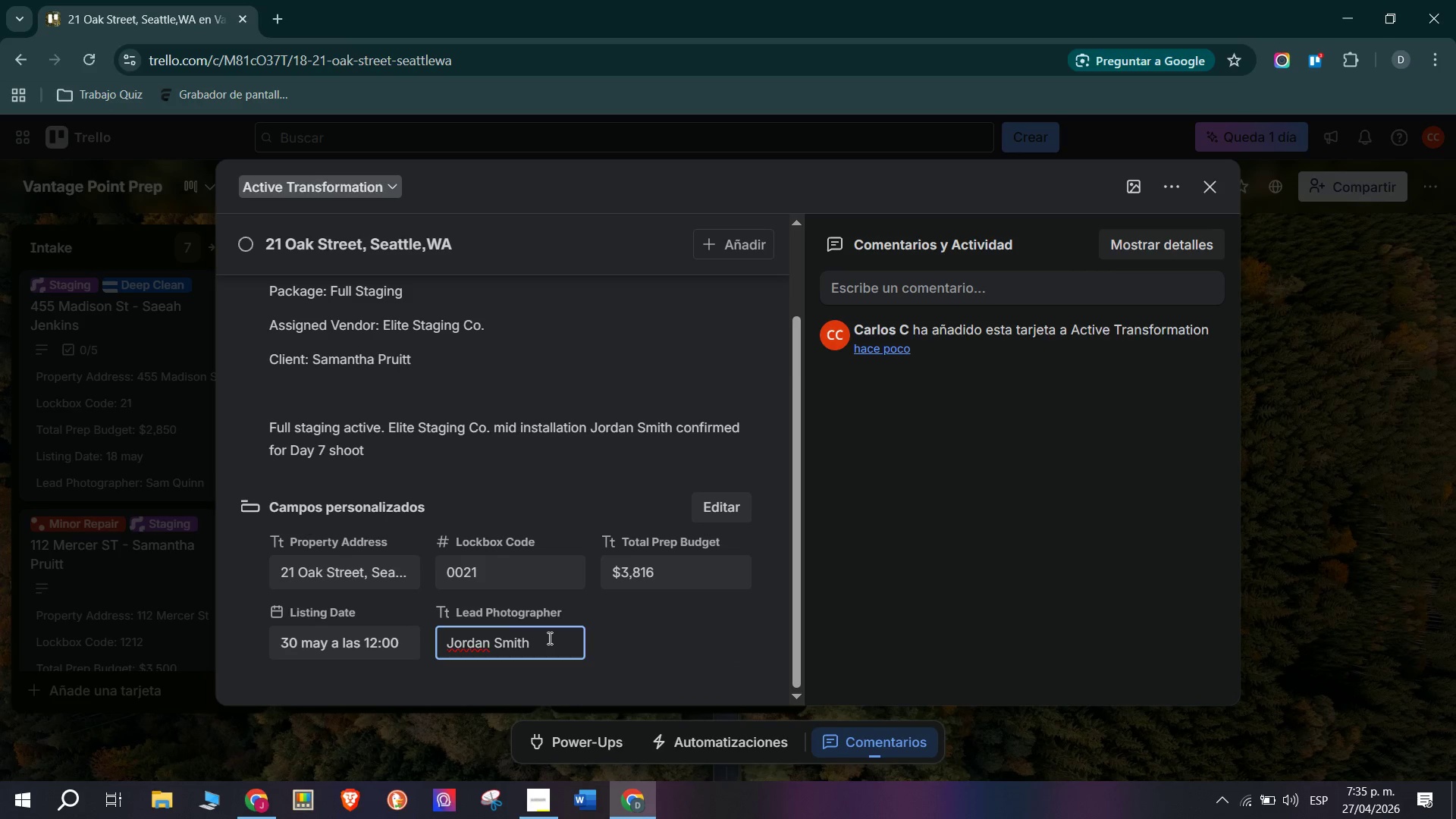 
key(Enter)
 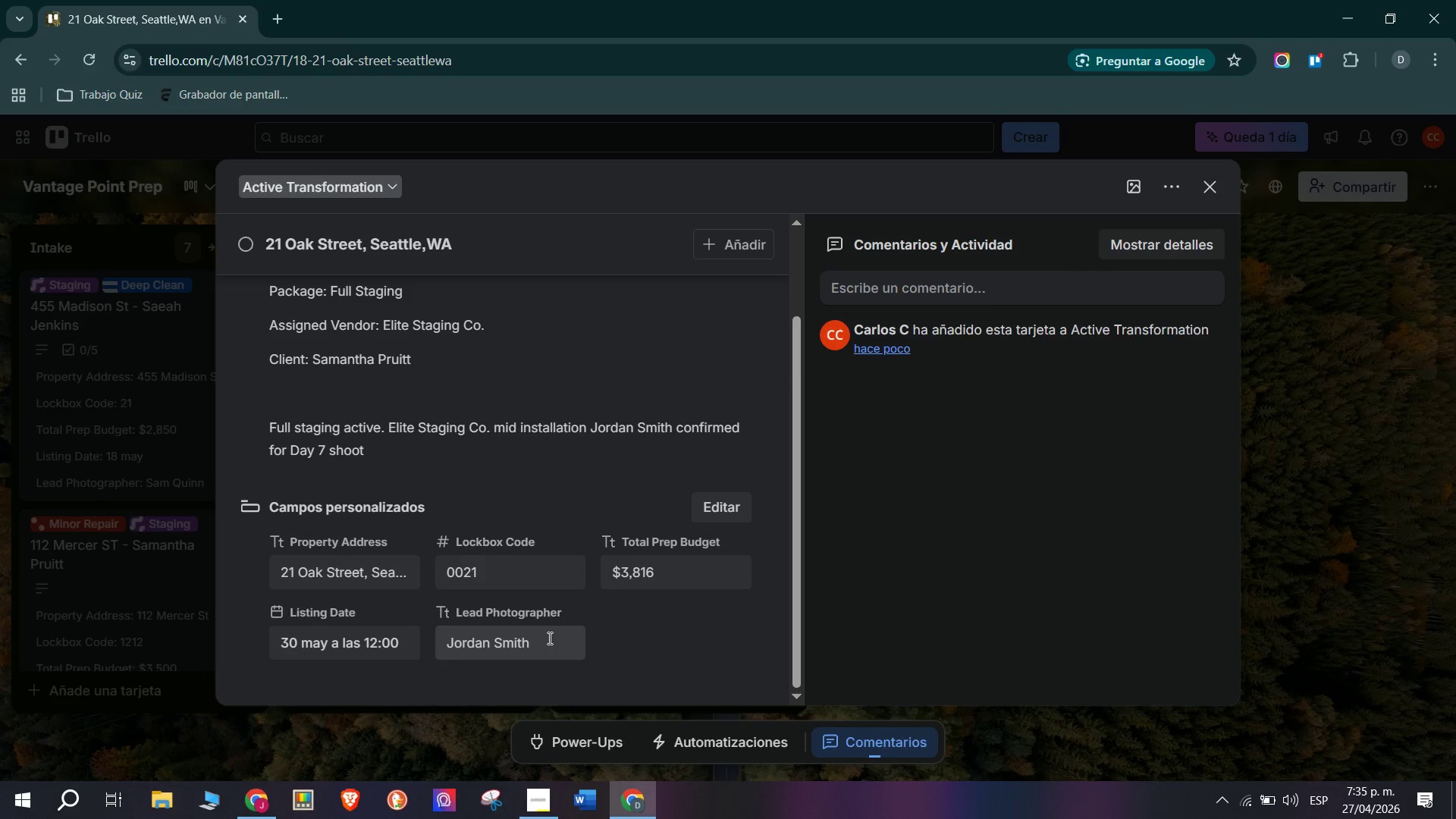 
wait(8.67)
 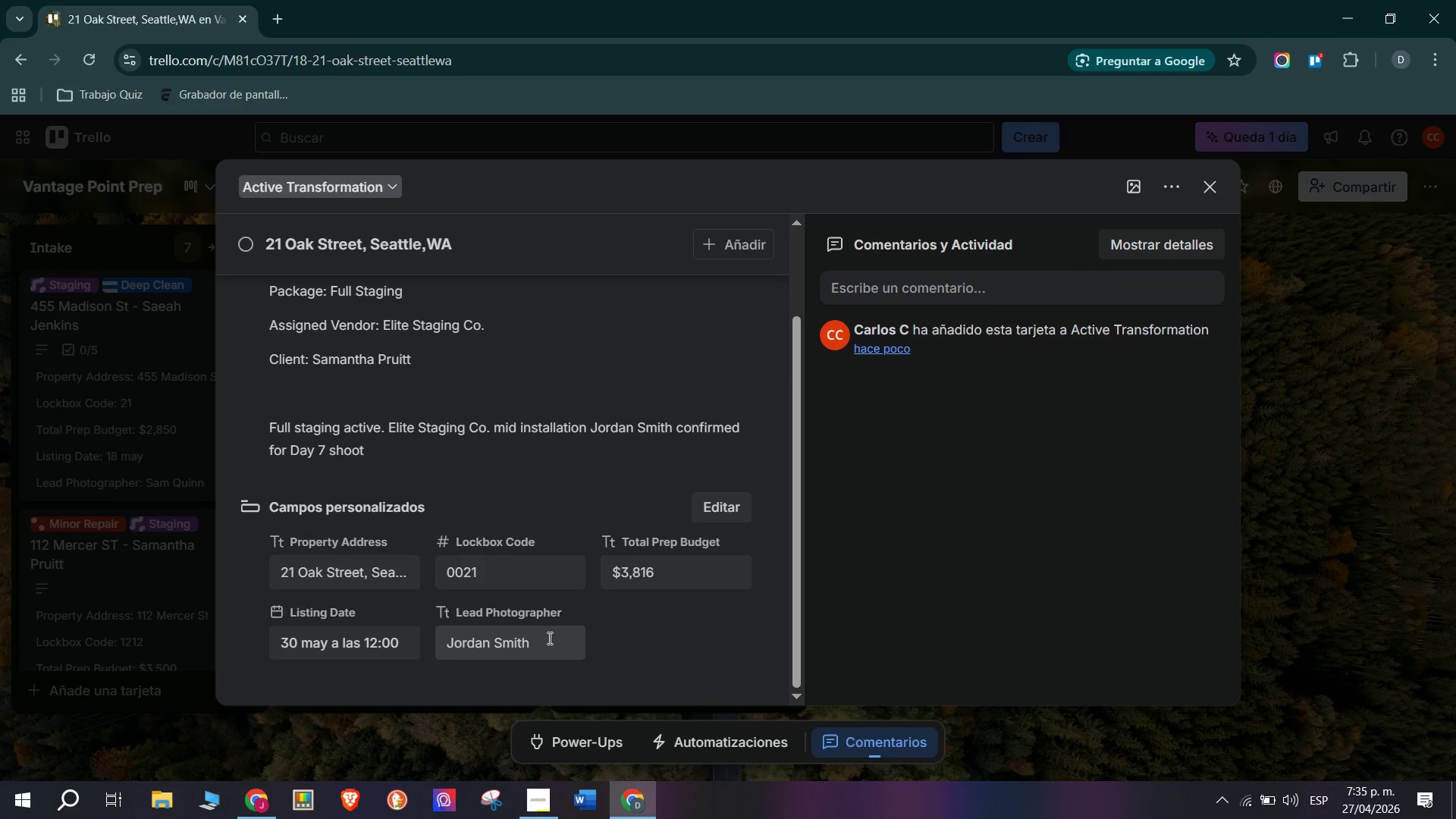 
scroll: coordinate [634, 642], scroll_direction: down, amount: 2.0
 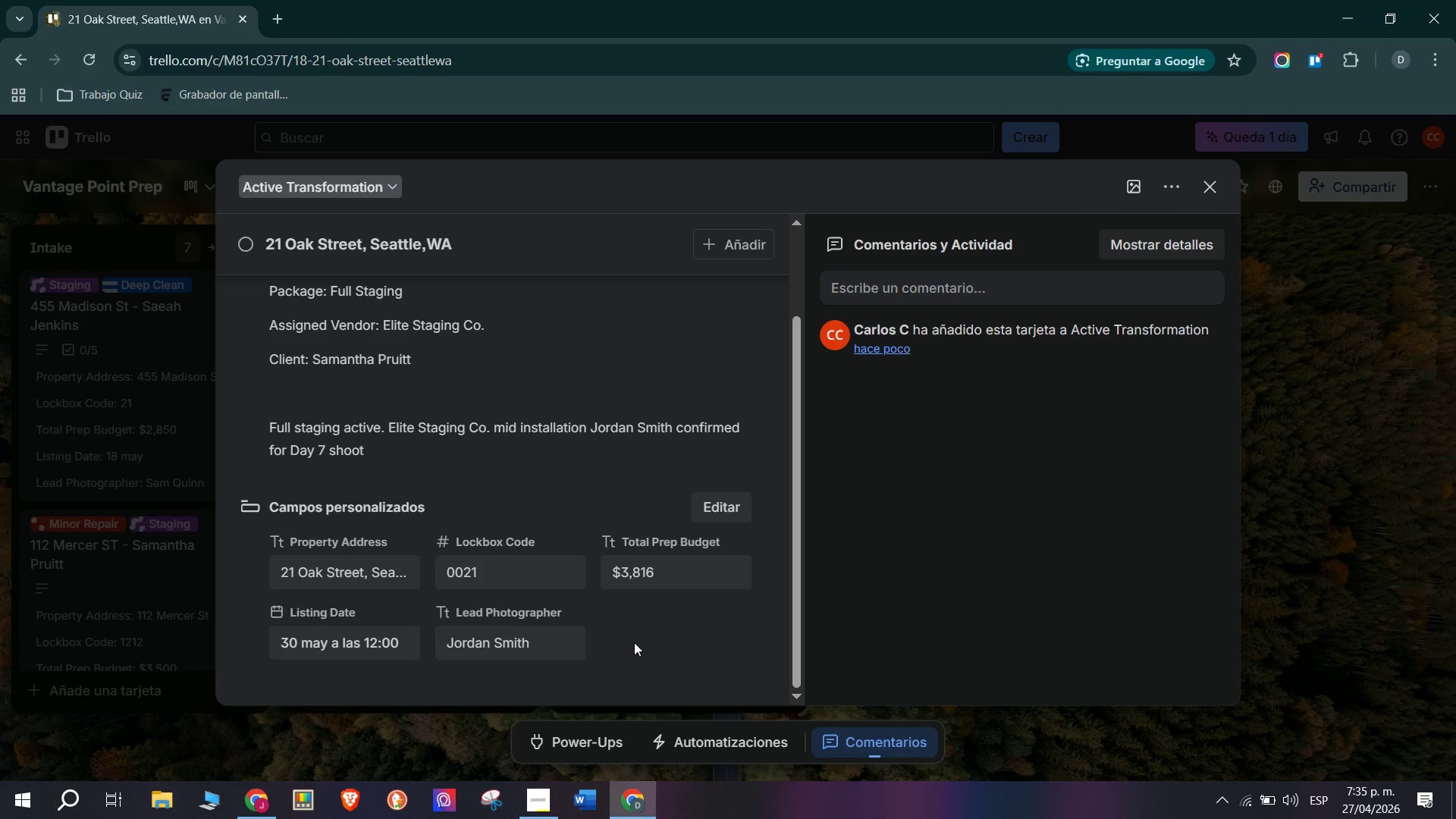 
scroll: coordinate [589, 397], scroll_direction: up, amount: 6.0
 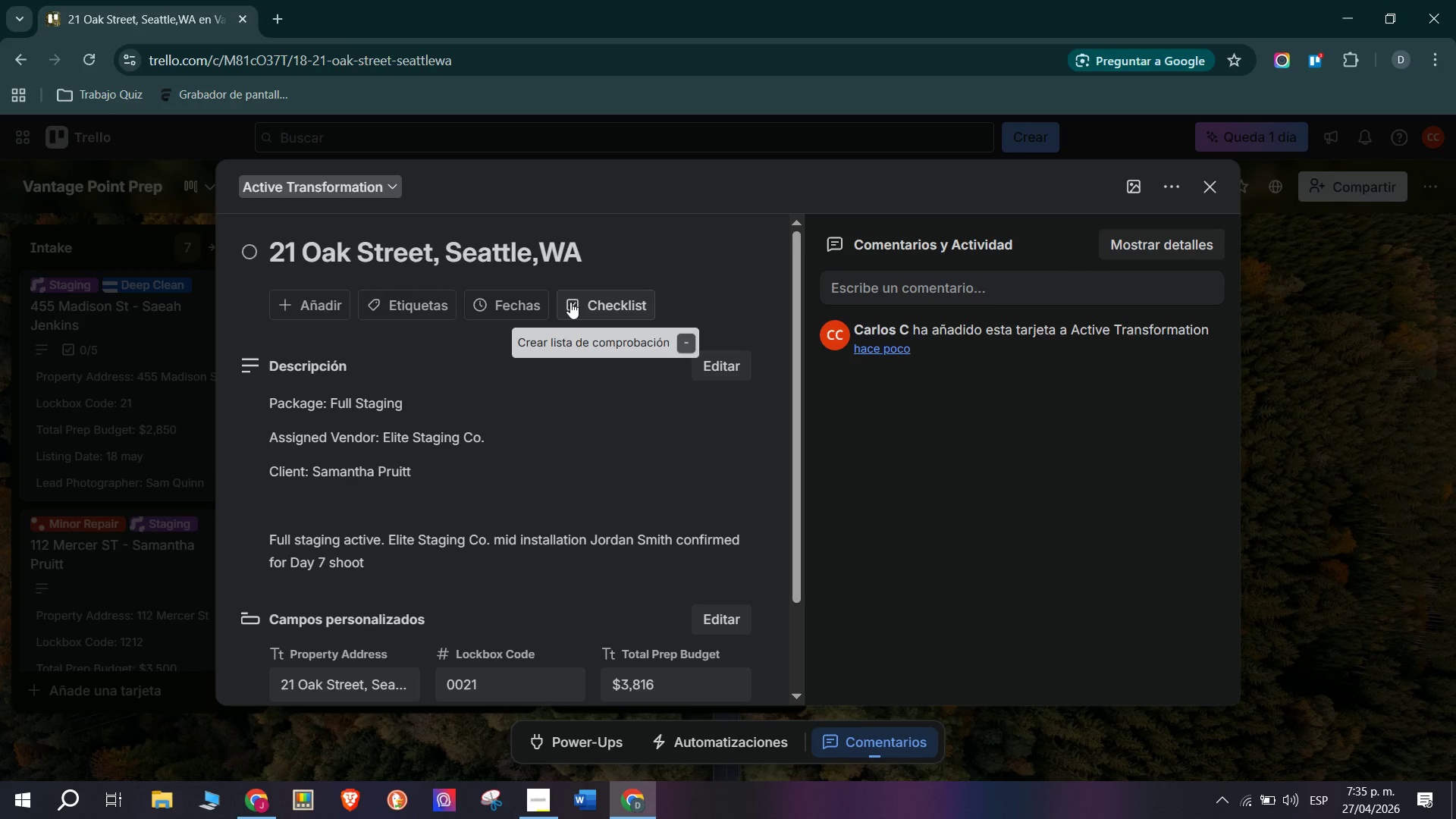 
left_click([570, 302])
 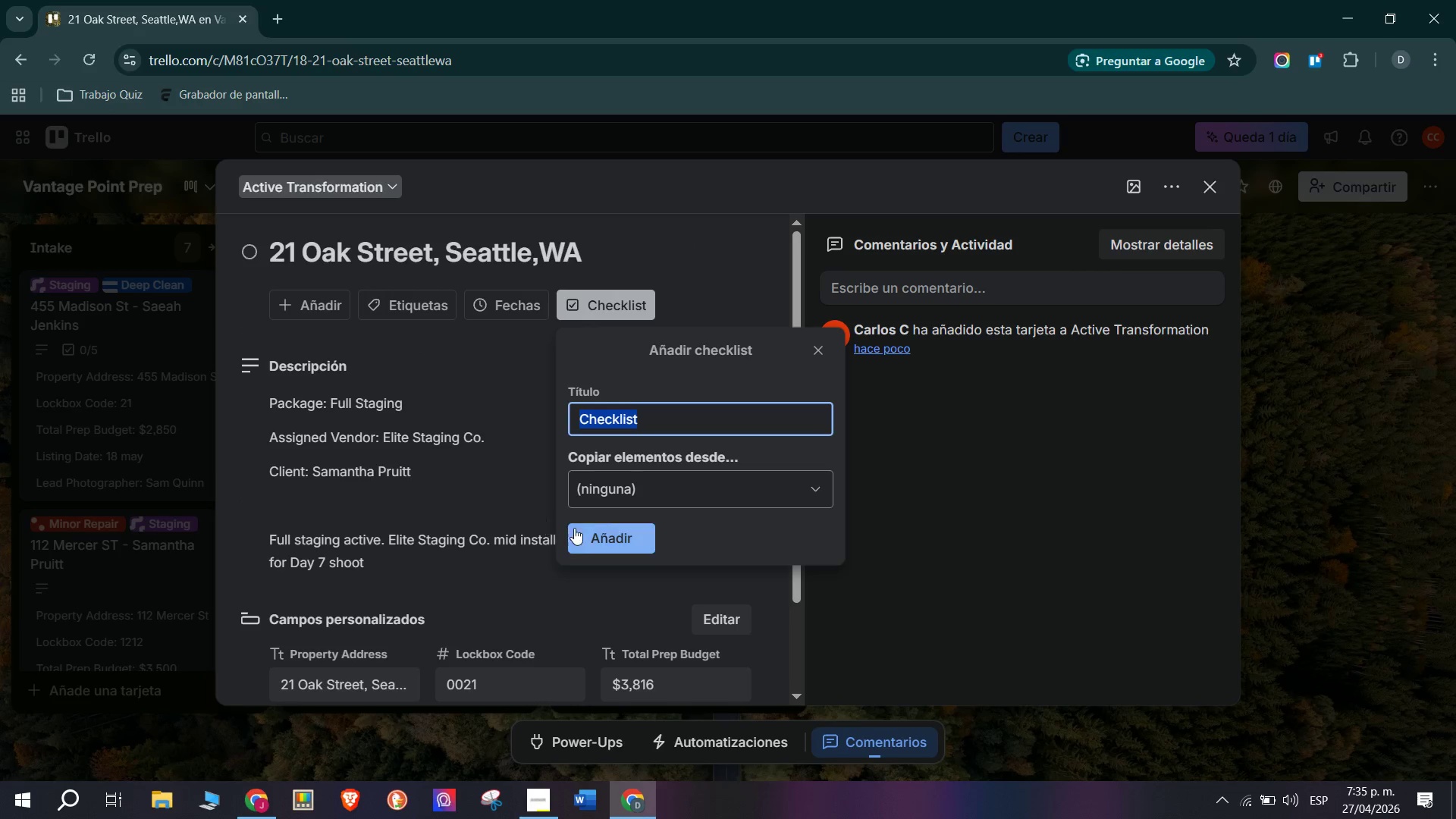 
left_click([592, 532])
 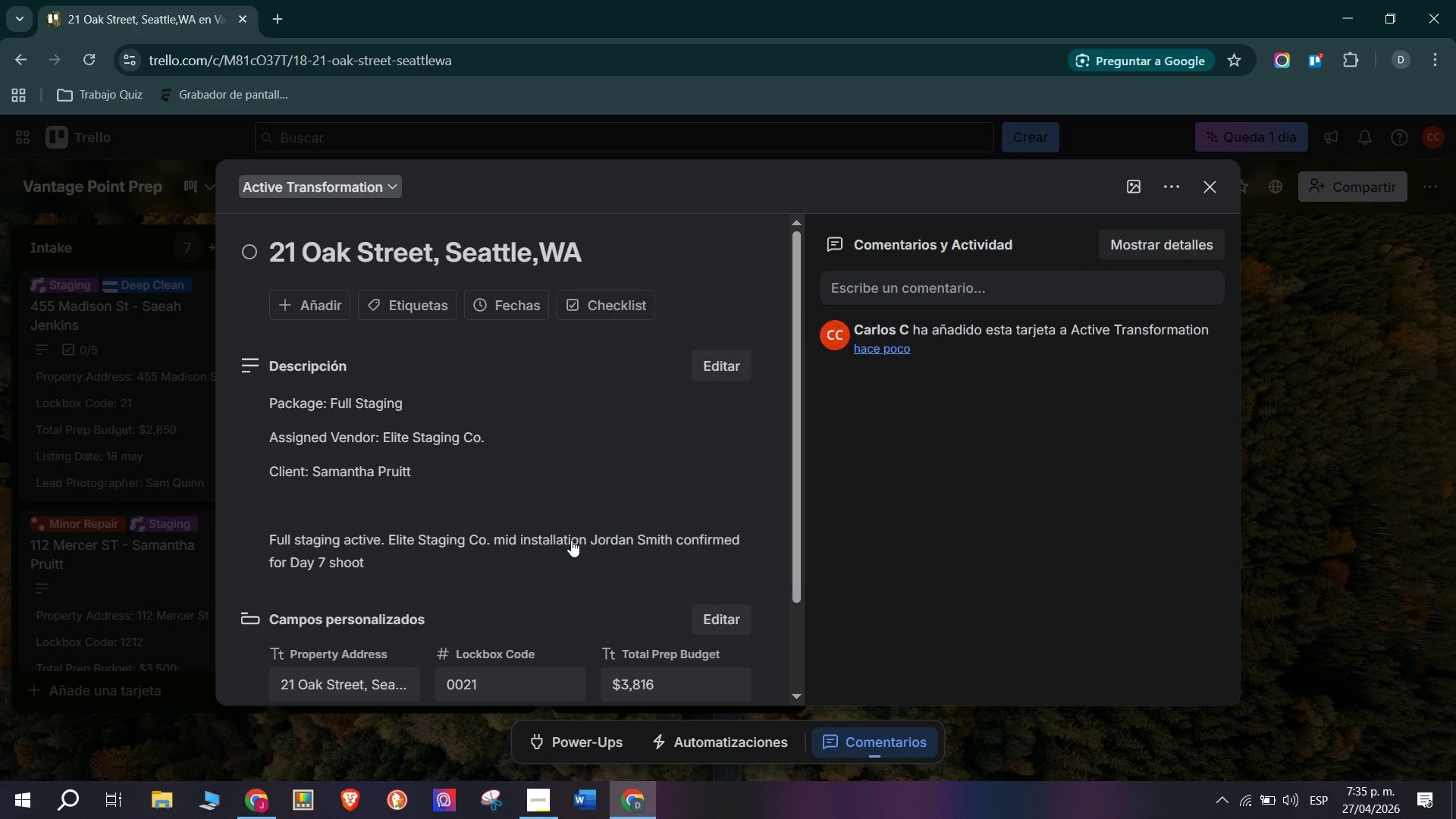 
scroll: coordinate [571, 540], scroll_direction: down, amount: 2.0
 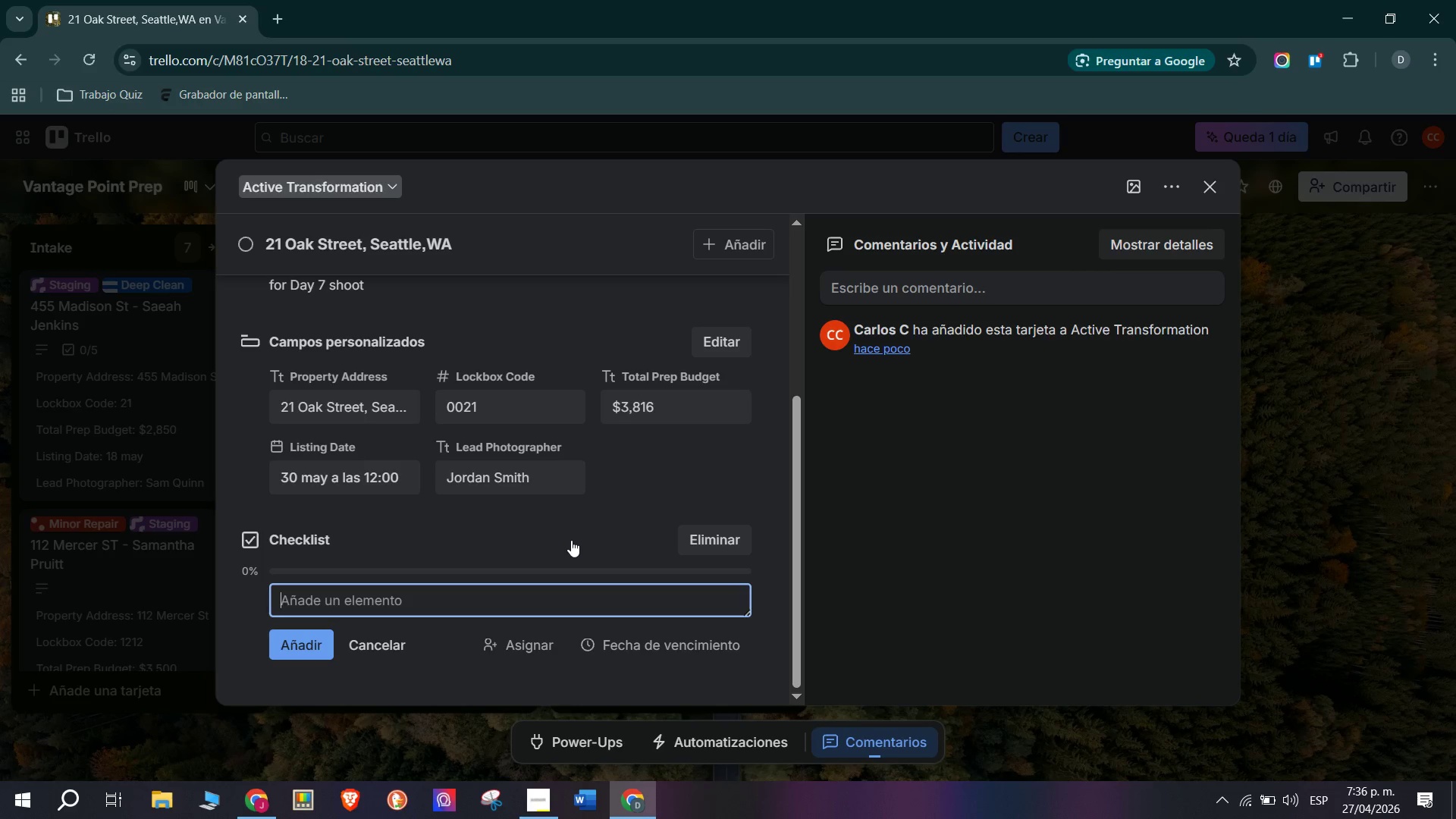 
wait(27.96)
 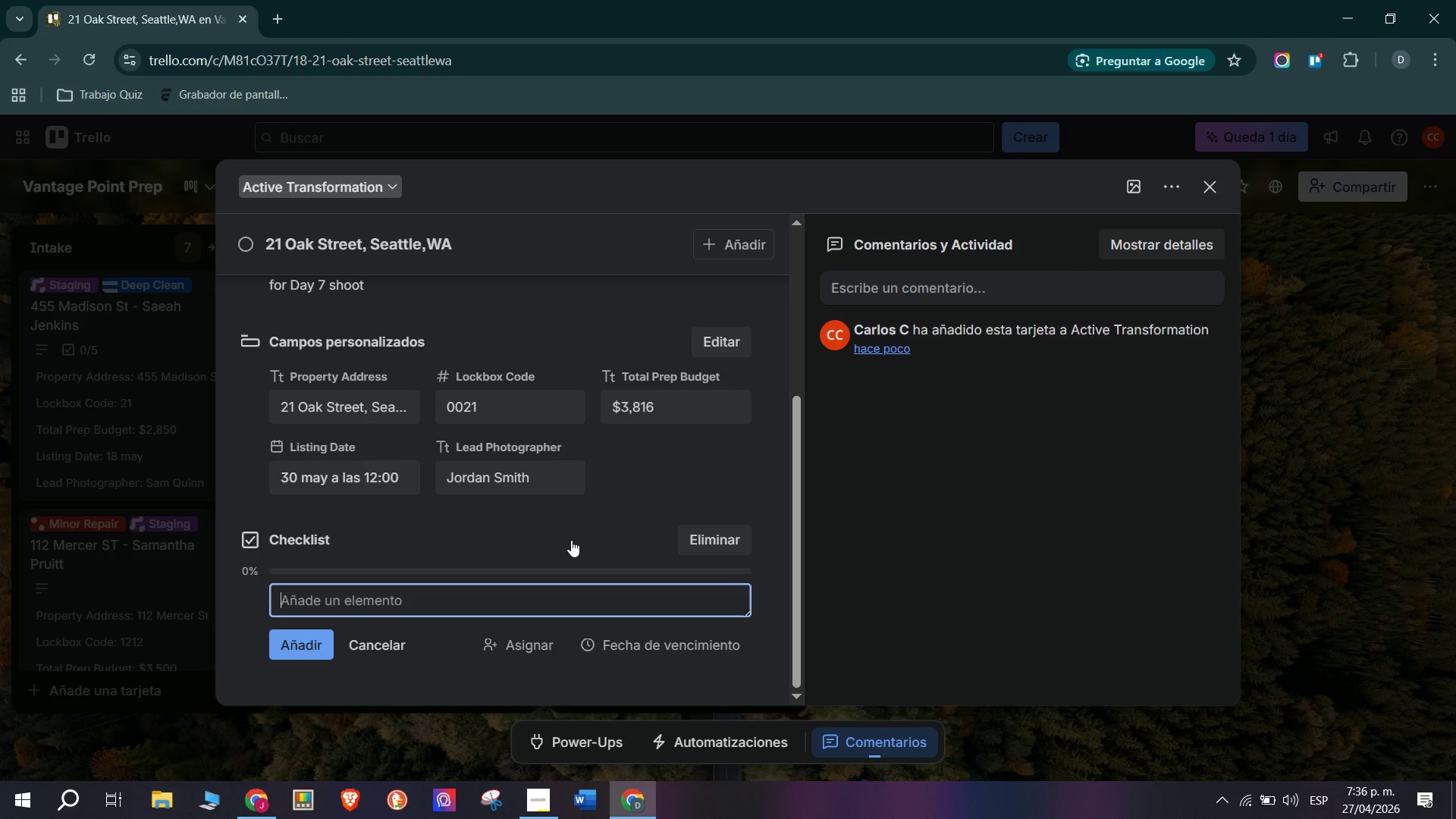 
key(P)
 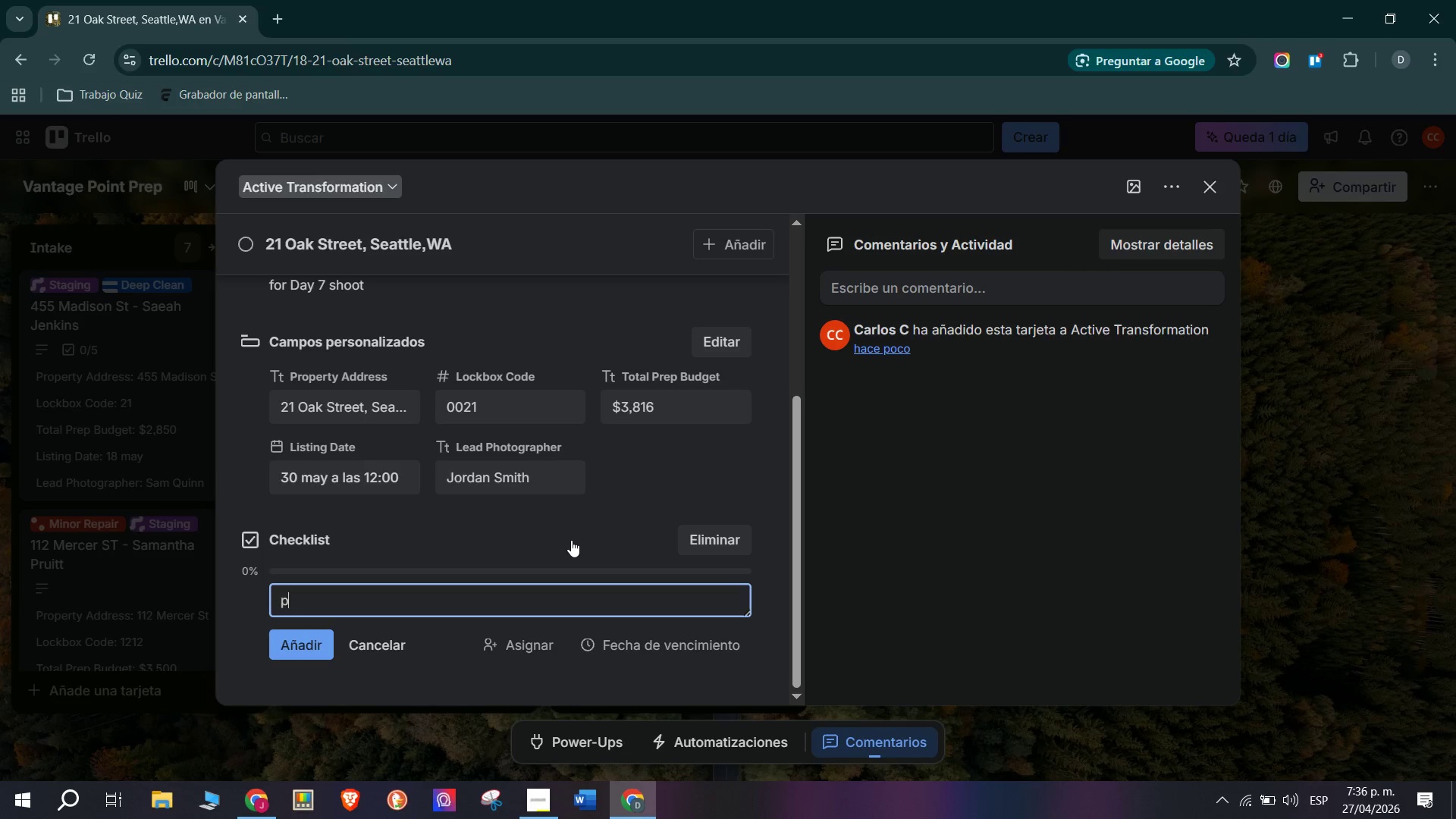 
key(Backspace)
 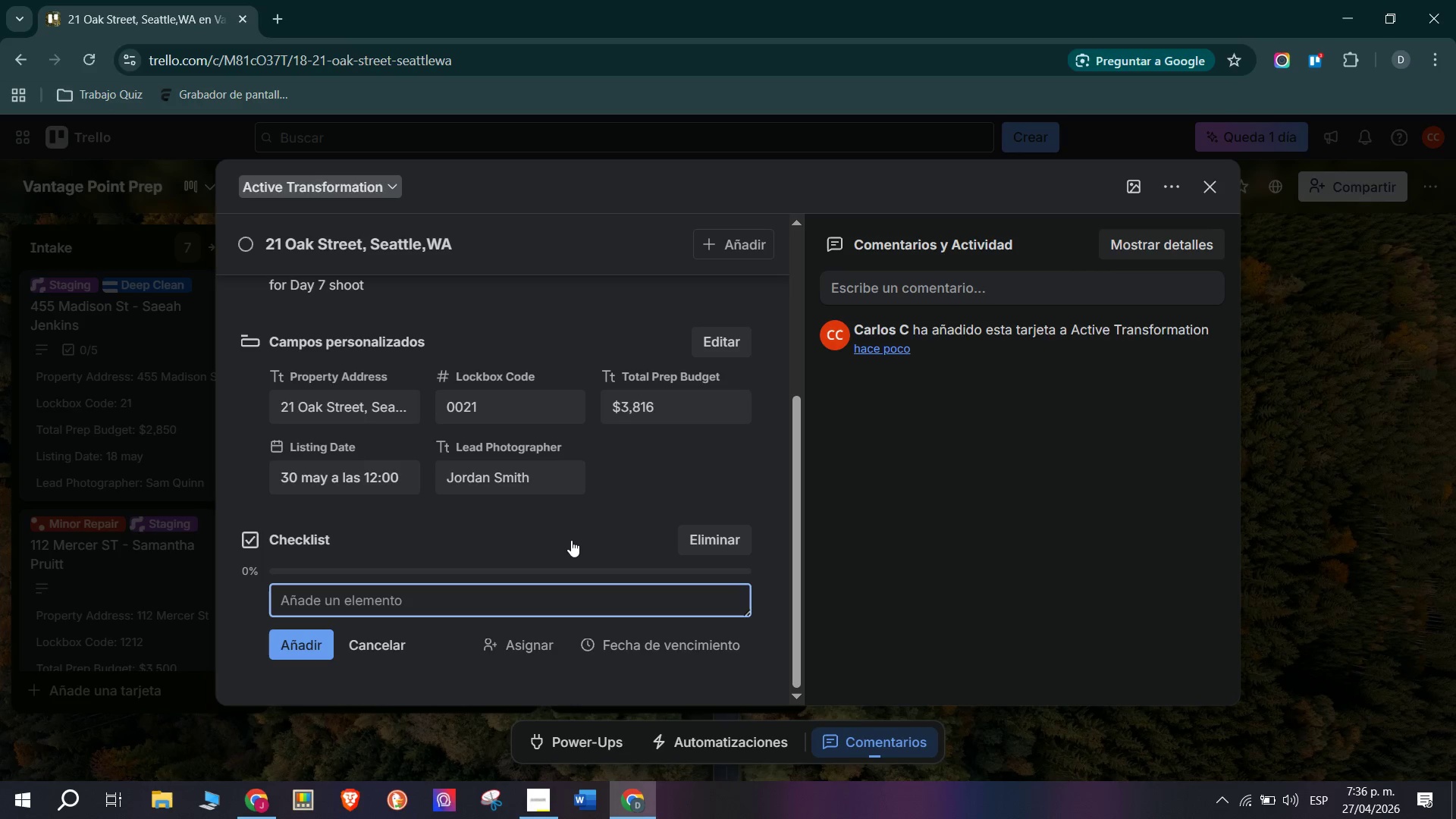 
key(CapsLock)
 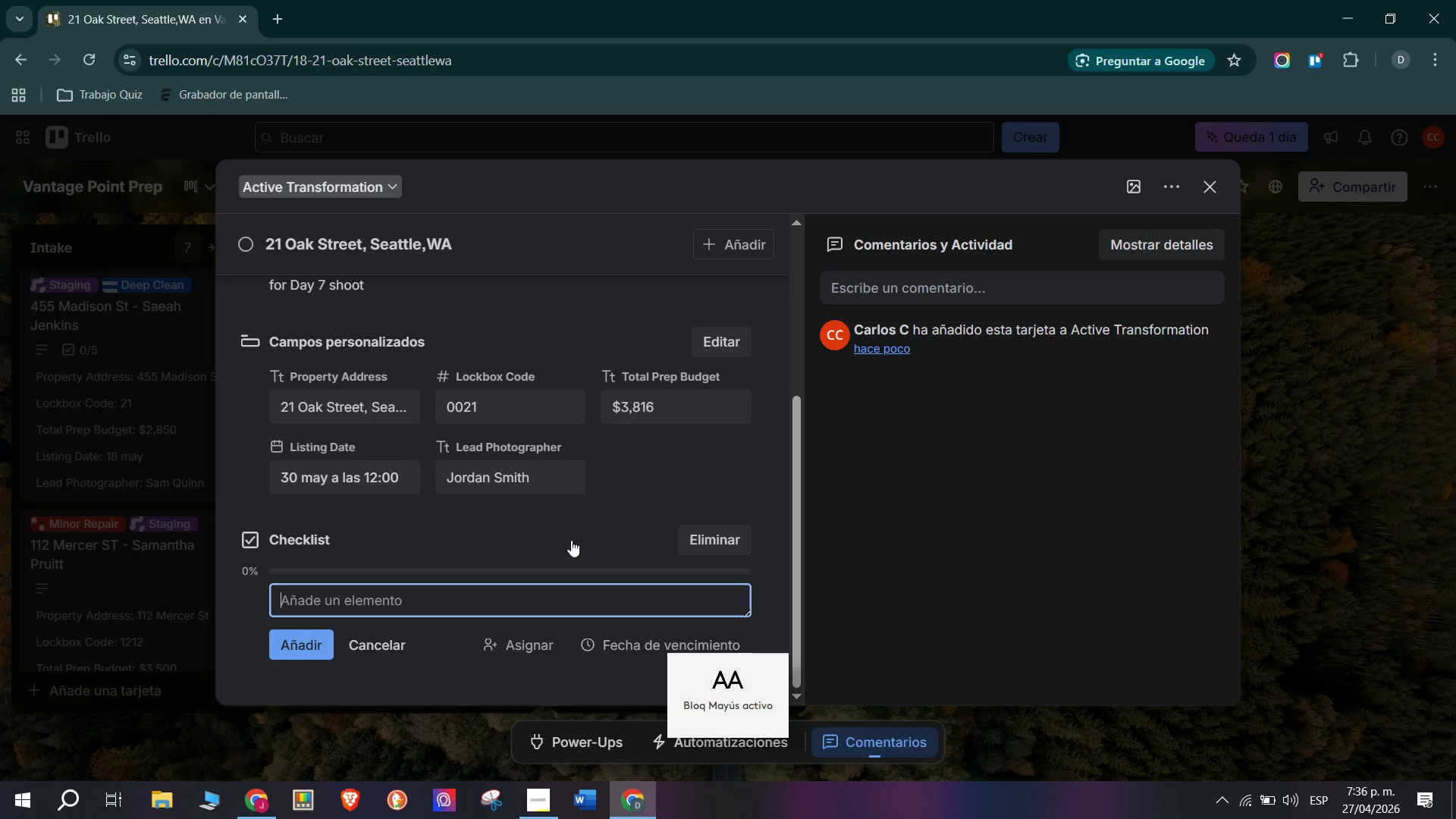 
key(P)
 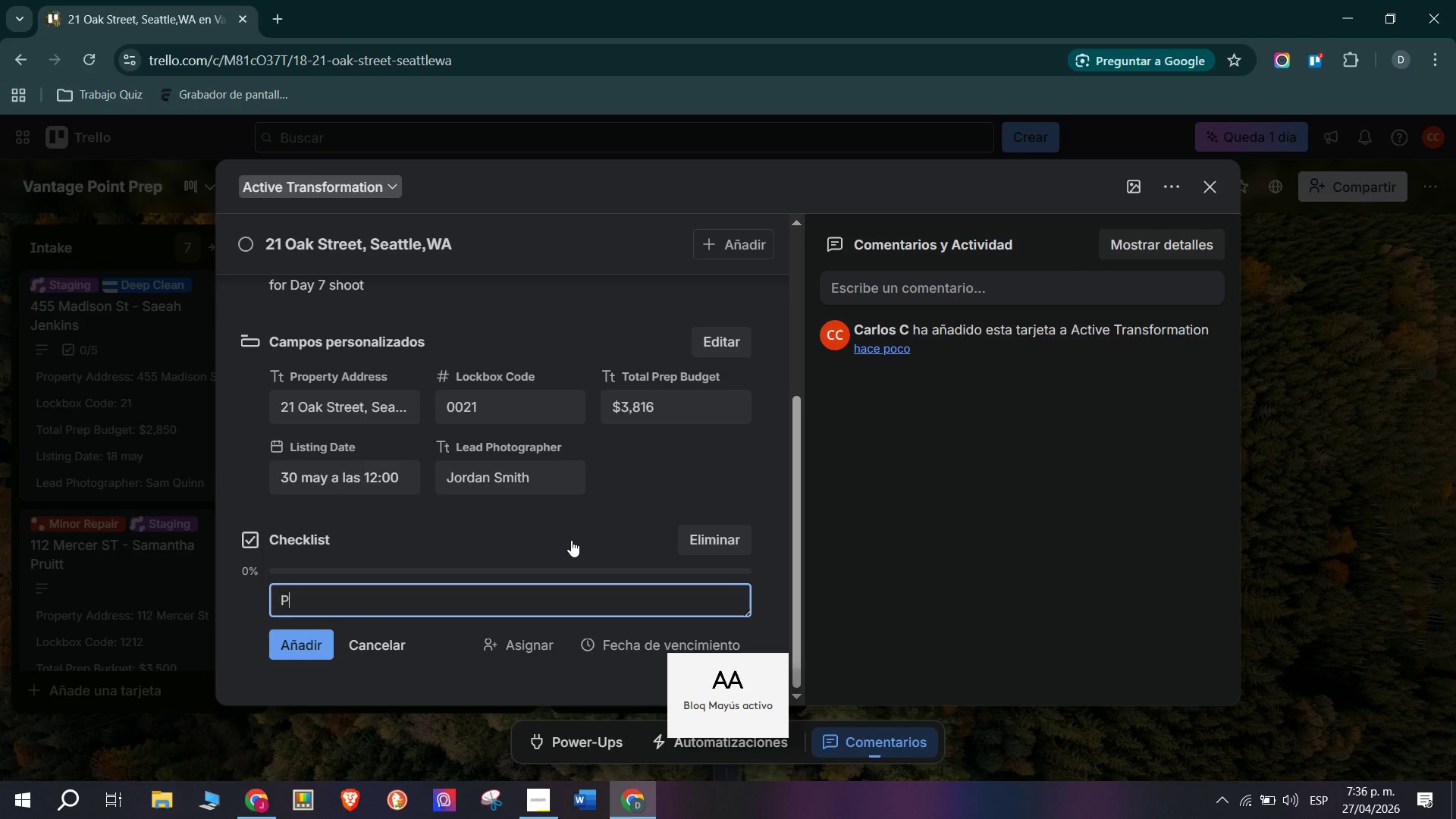 
key(CapsLock)
 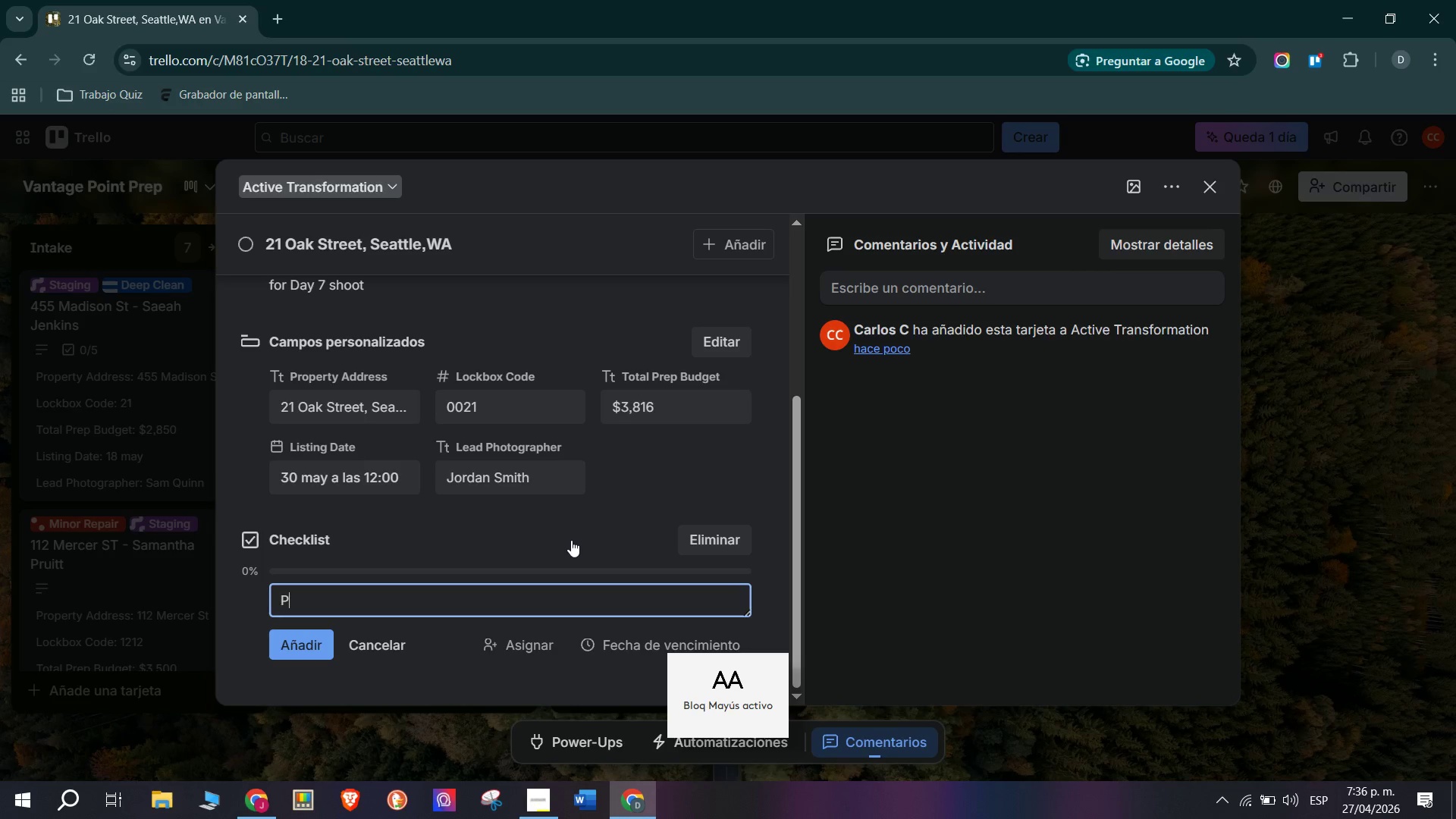 
key(A)
 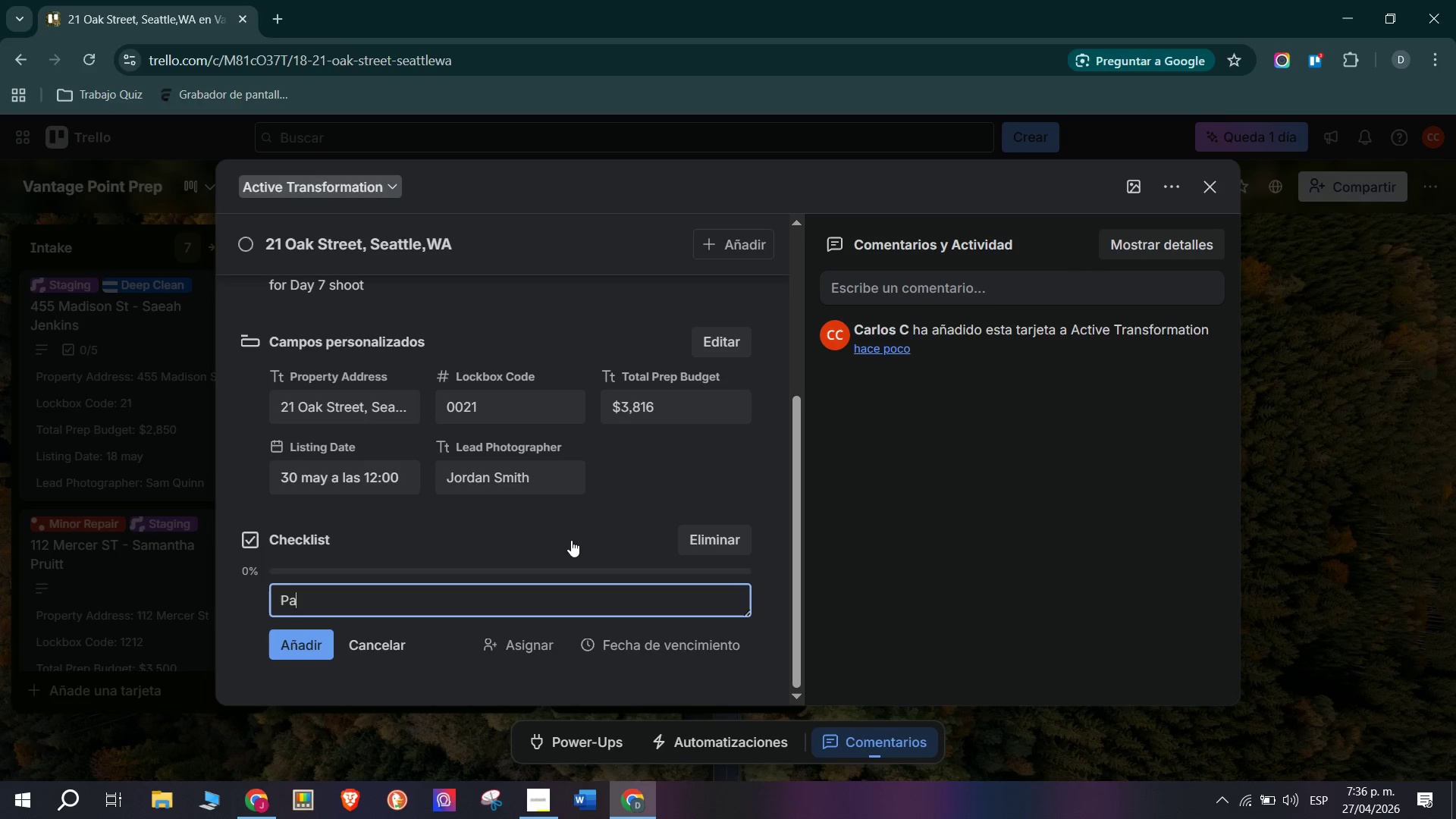 
type(a)
key(Backspace)
type(ckage> Full Staging)
 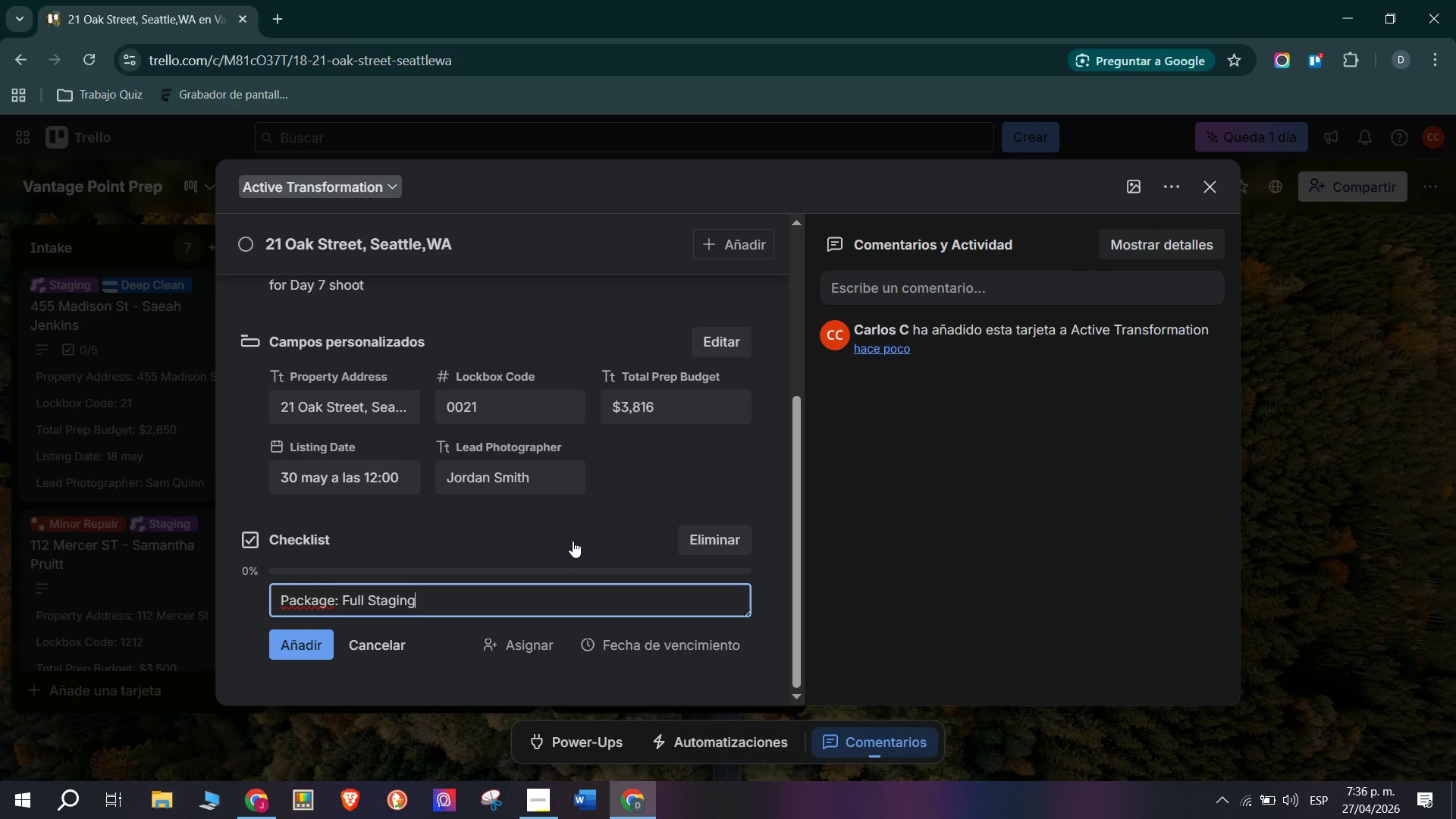 
key(Enter)
 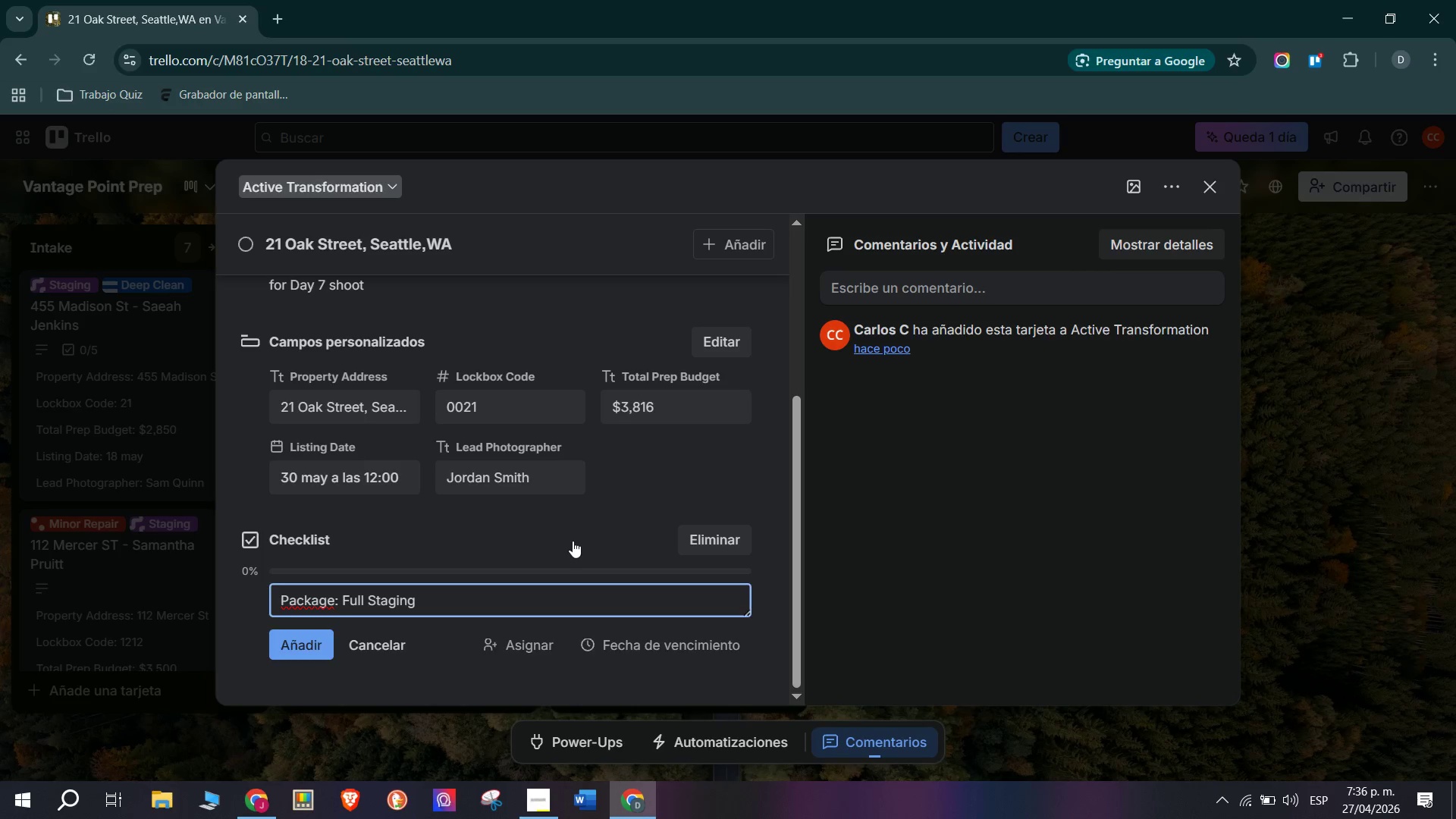 
key(CapsLock)
 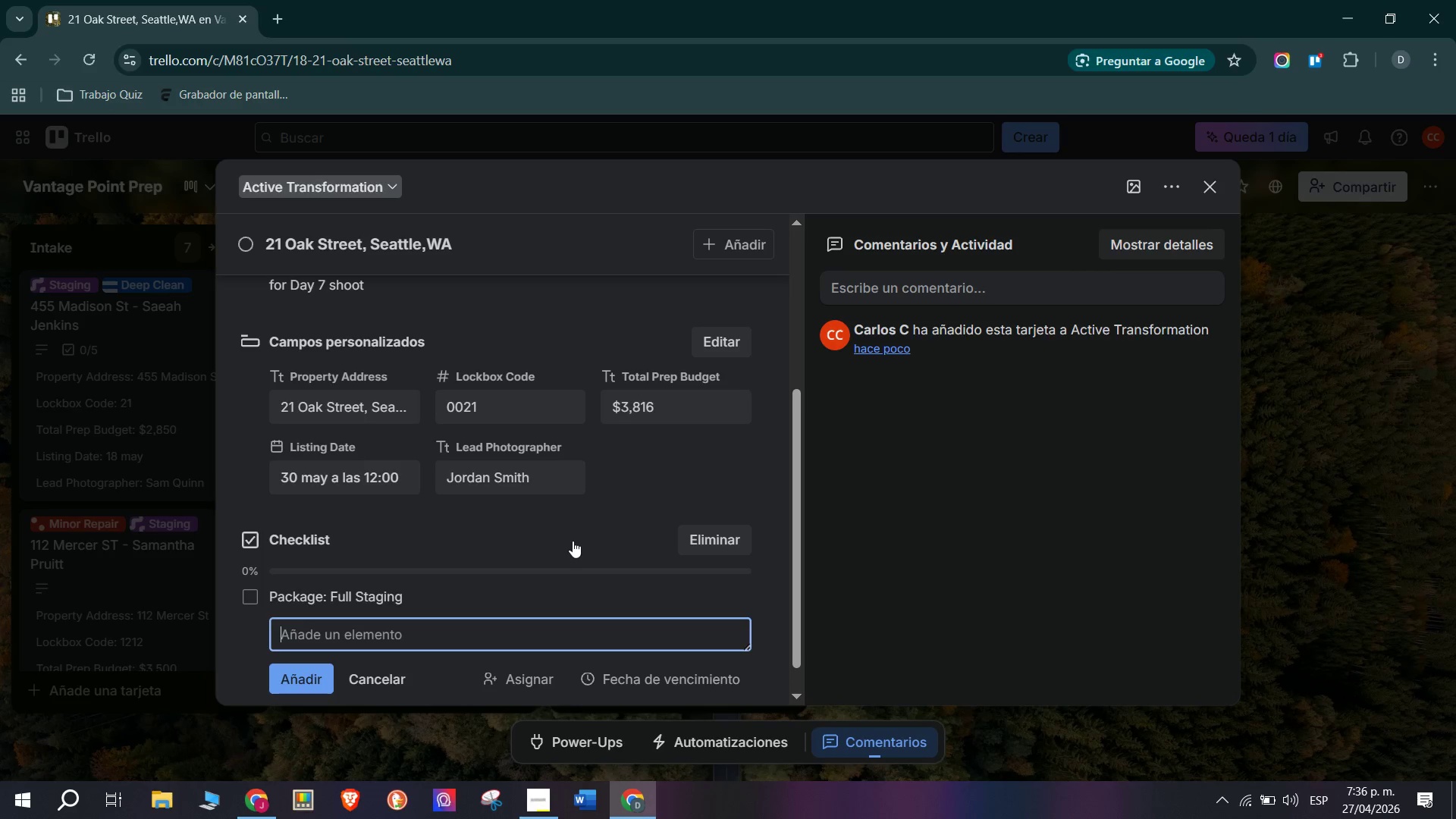 
key(A)
 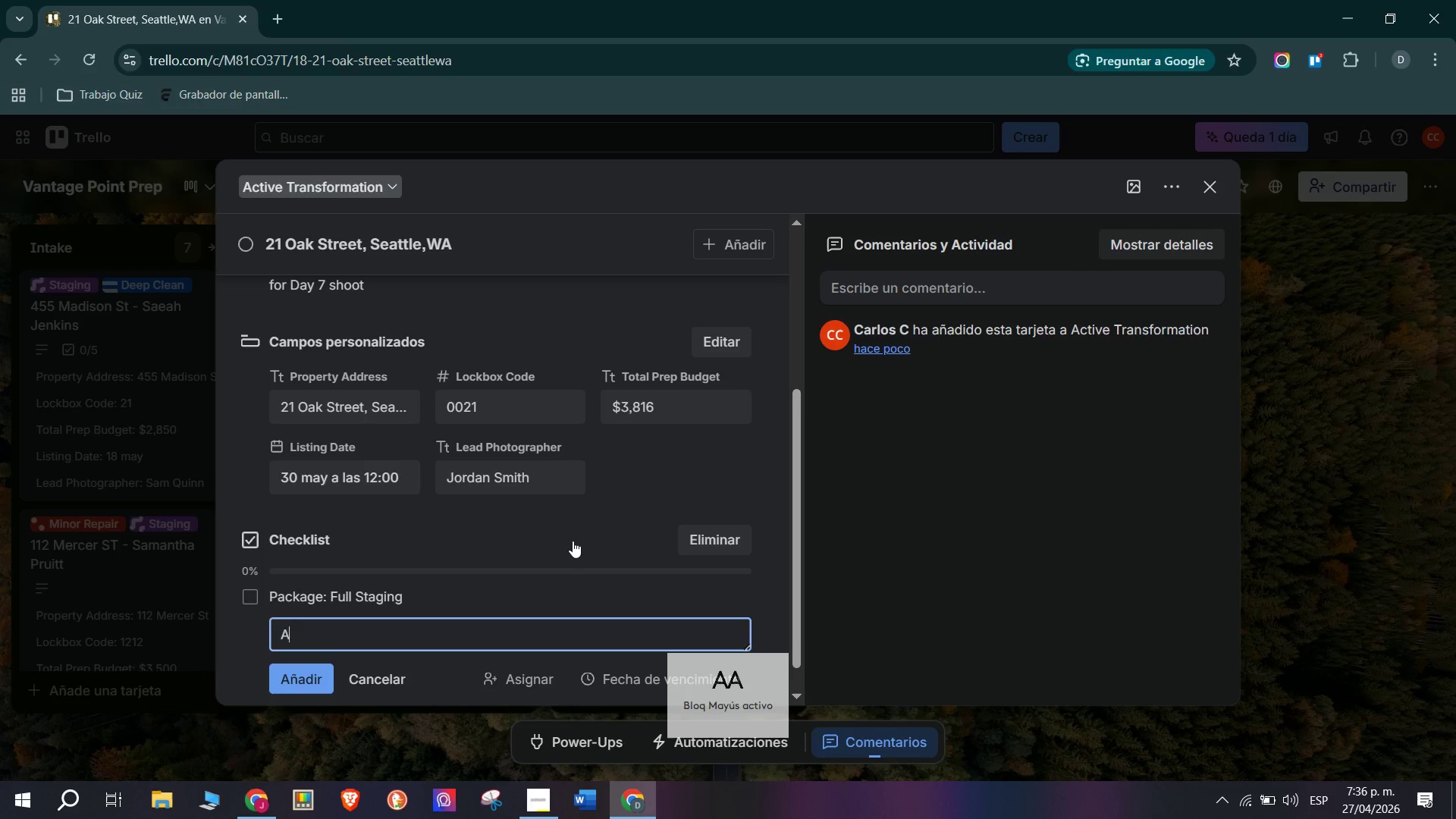 
key(CapsLock)
 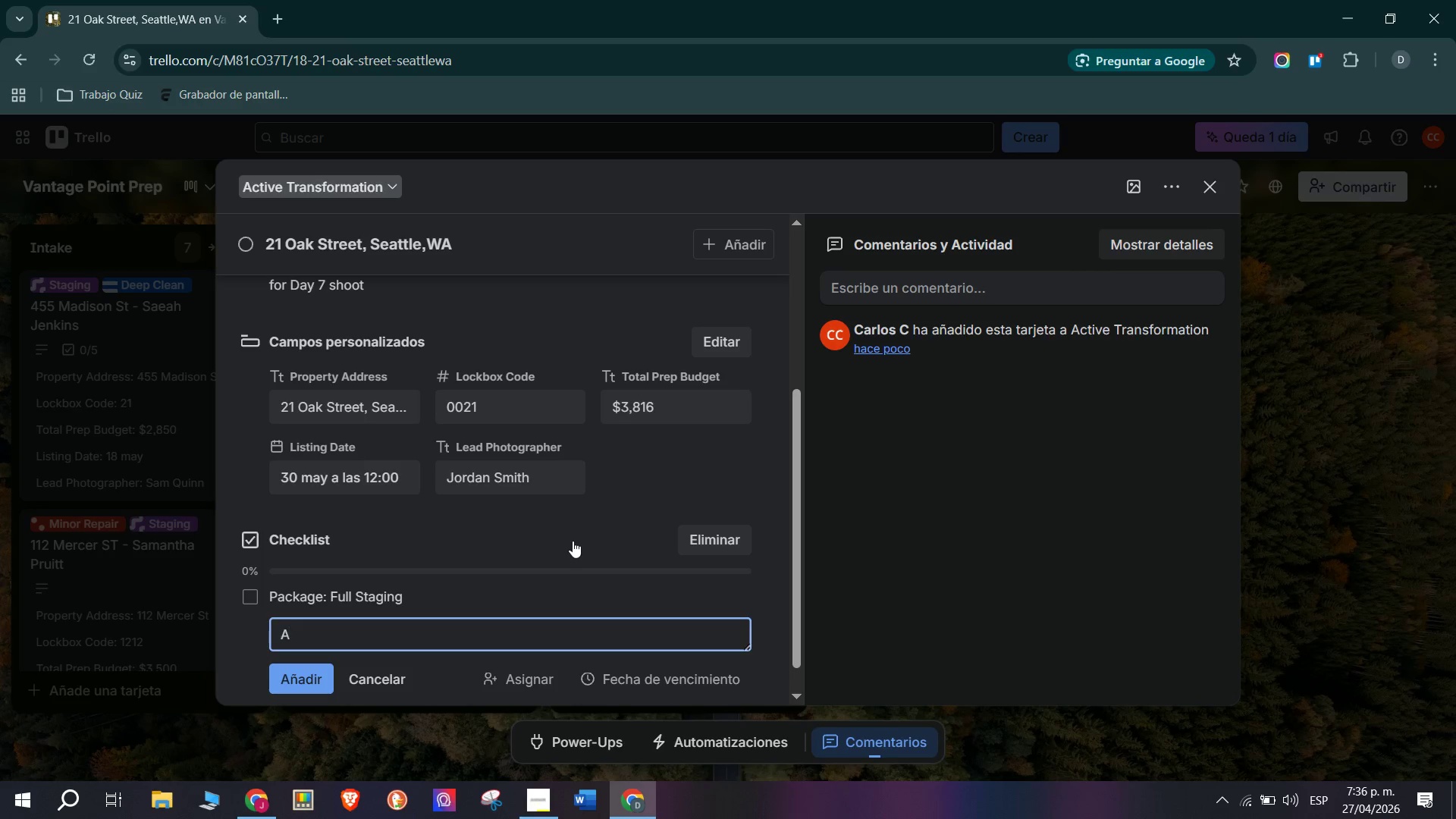 
wait(6.34)
 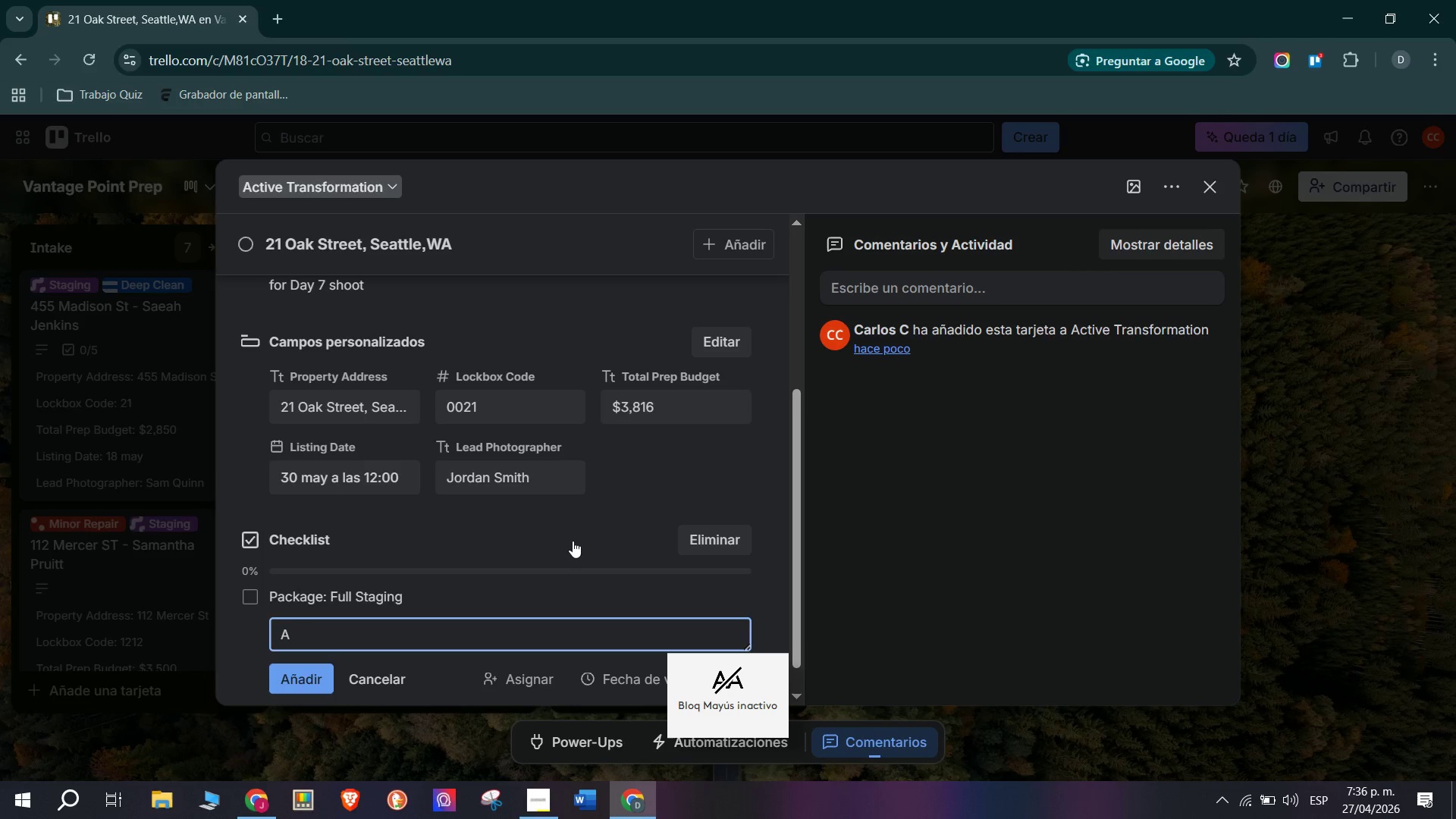 
left_click([450, 604])
 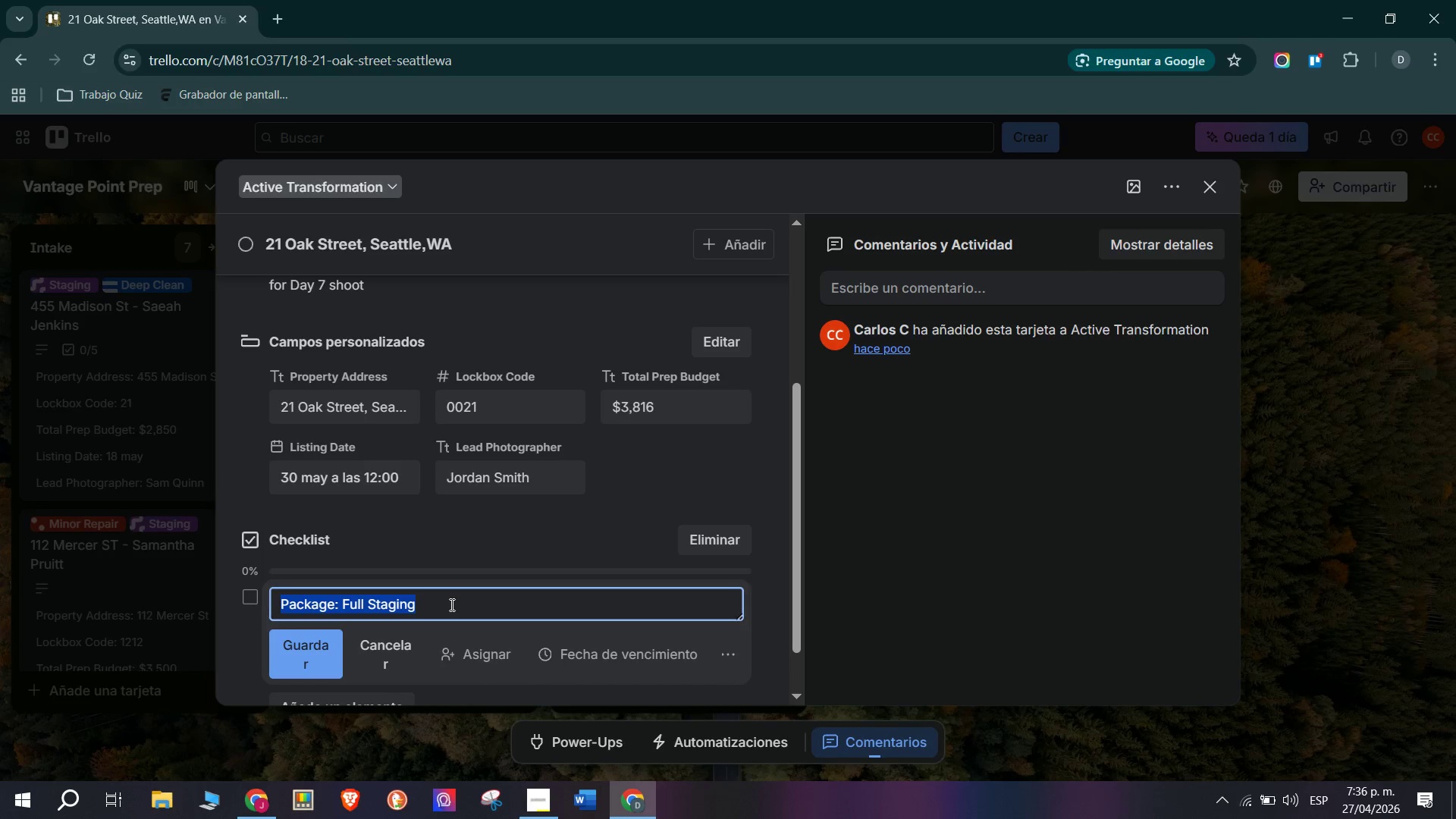 
type(Elite Staging Co. Furniture Delivery)
 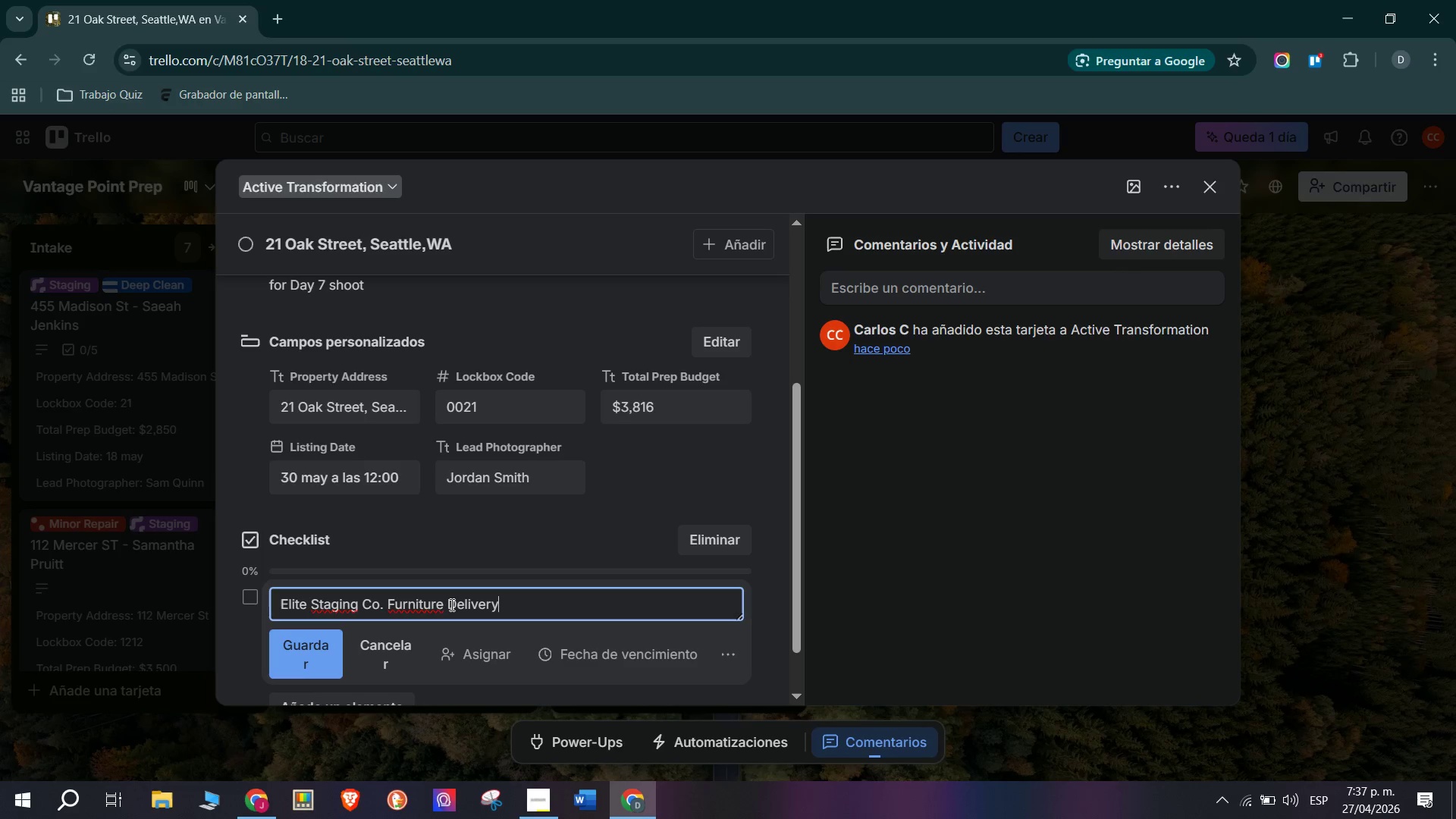 
wait(41.41)
 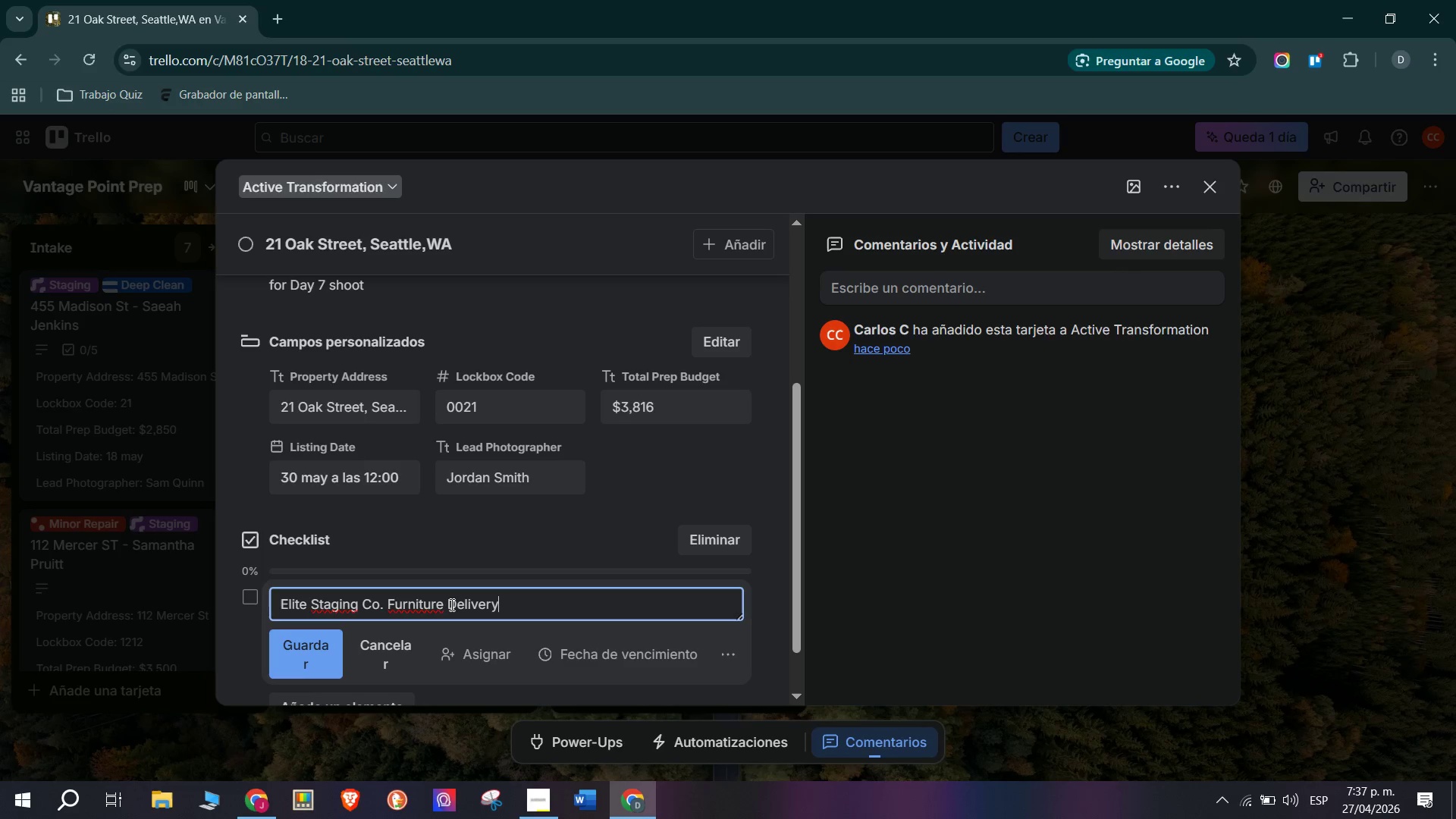 
key(Backspace)
 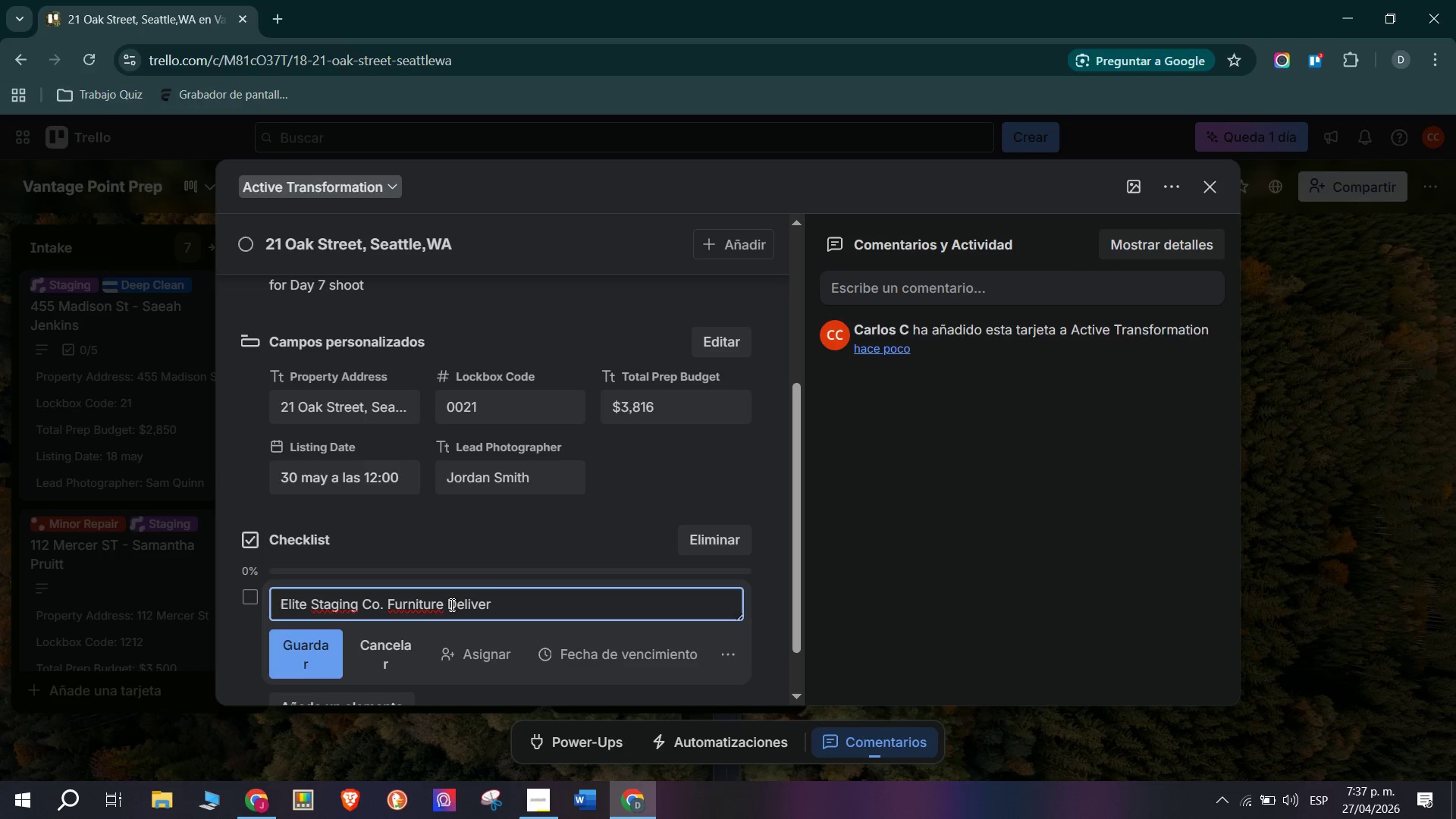 
type(r)
key(Backspace)
type(ed and unwrapped)
 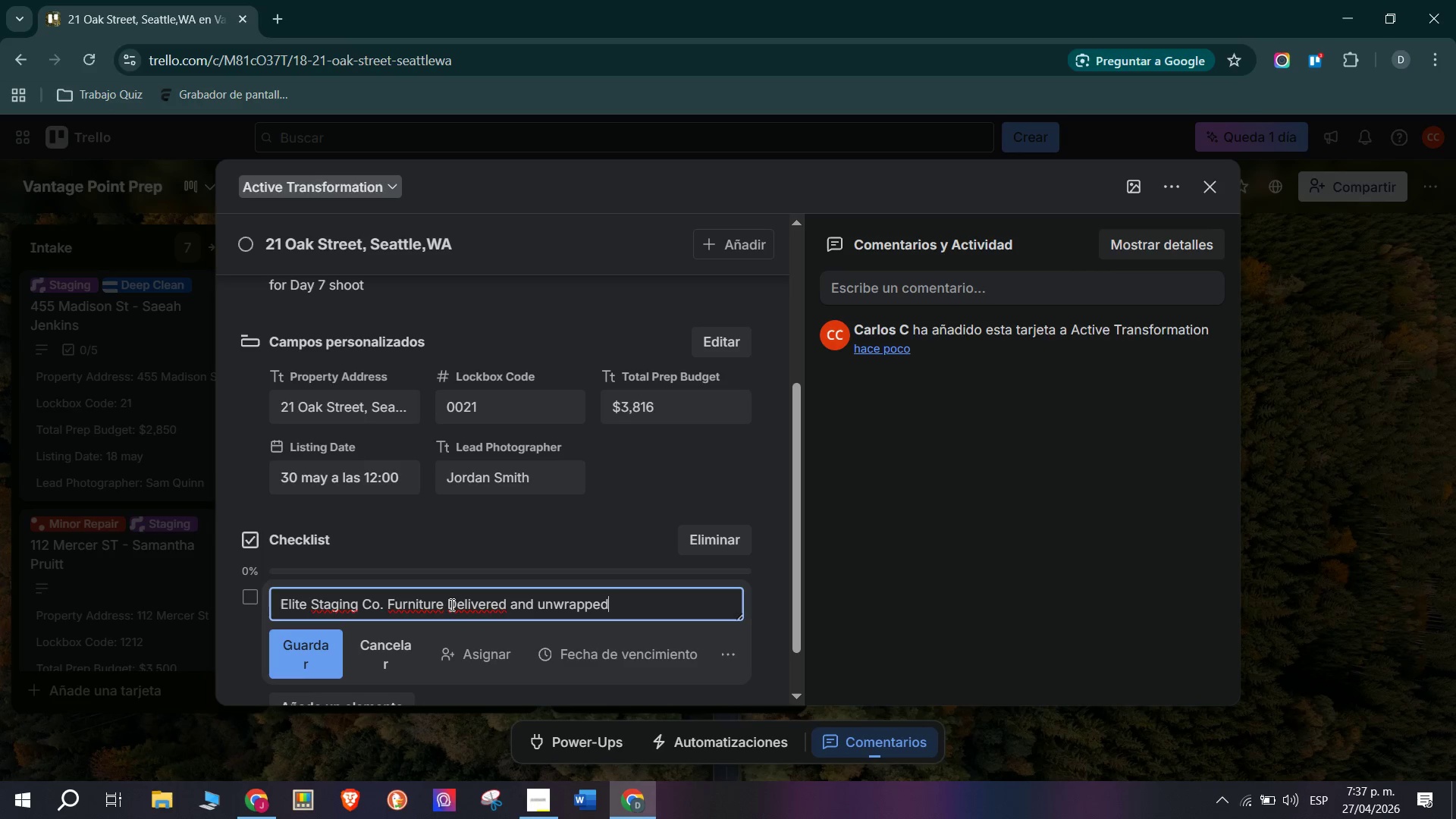 
key(Enter)
 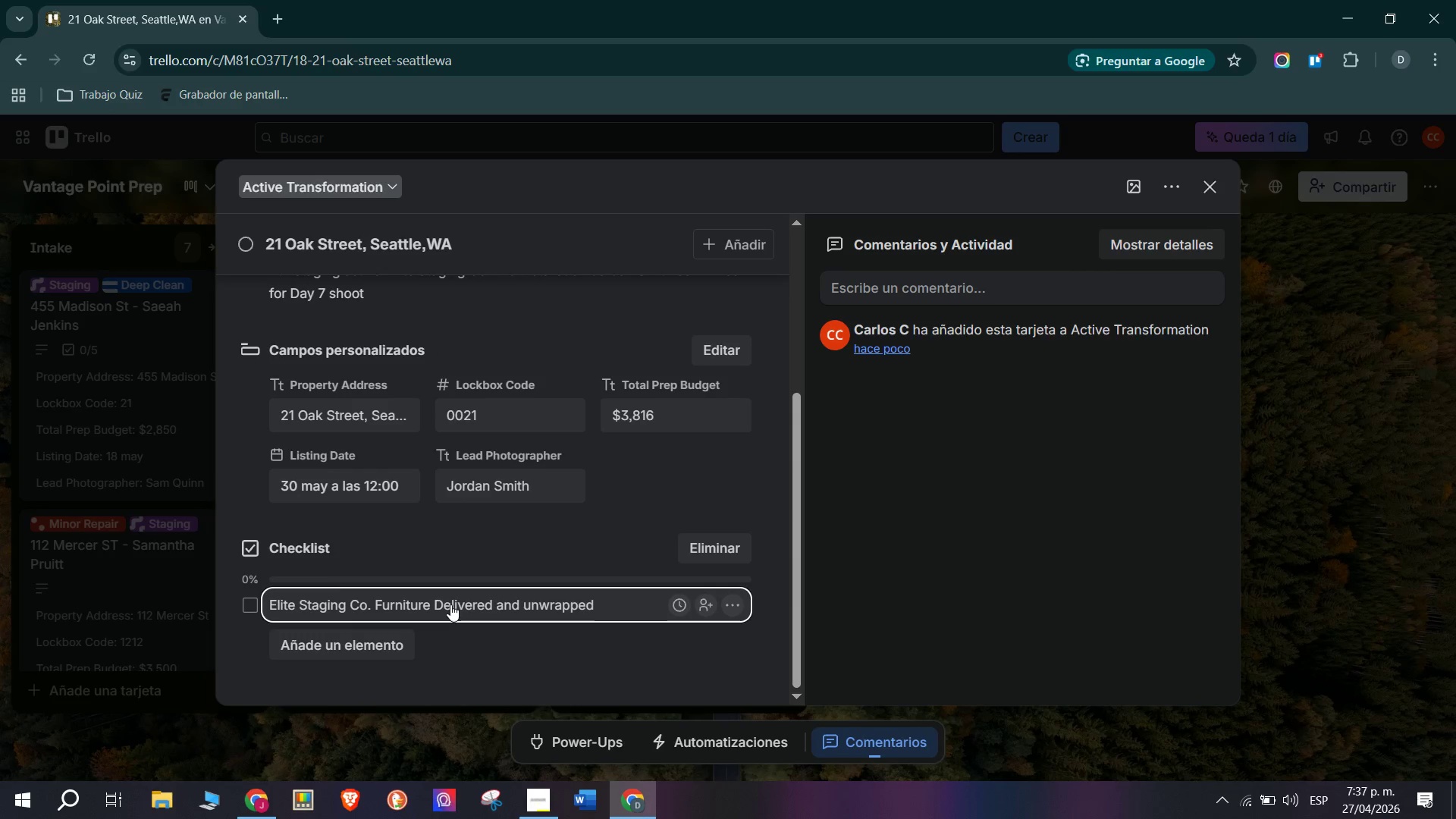 
key(CapsLock)
 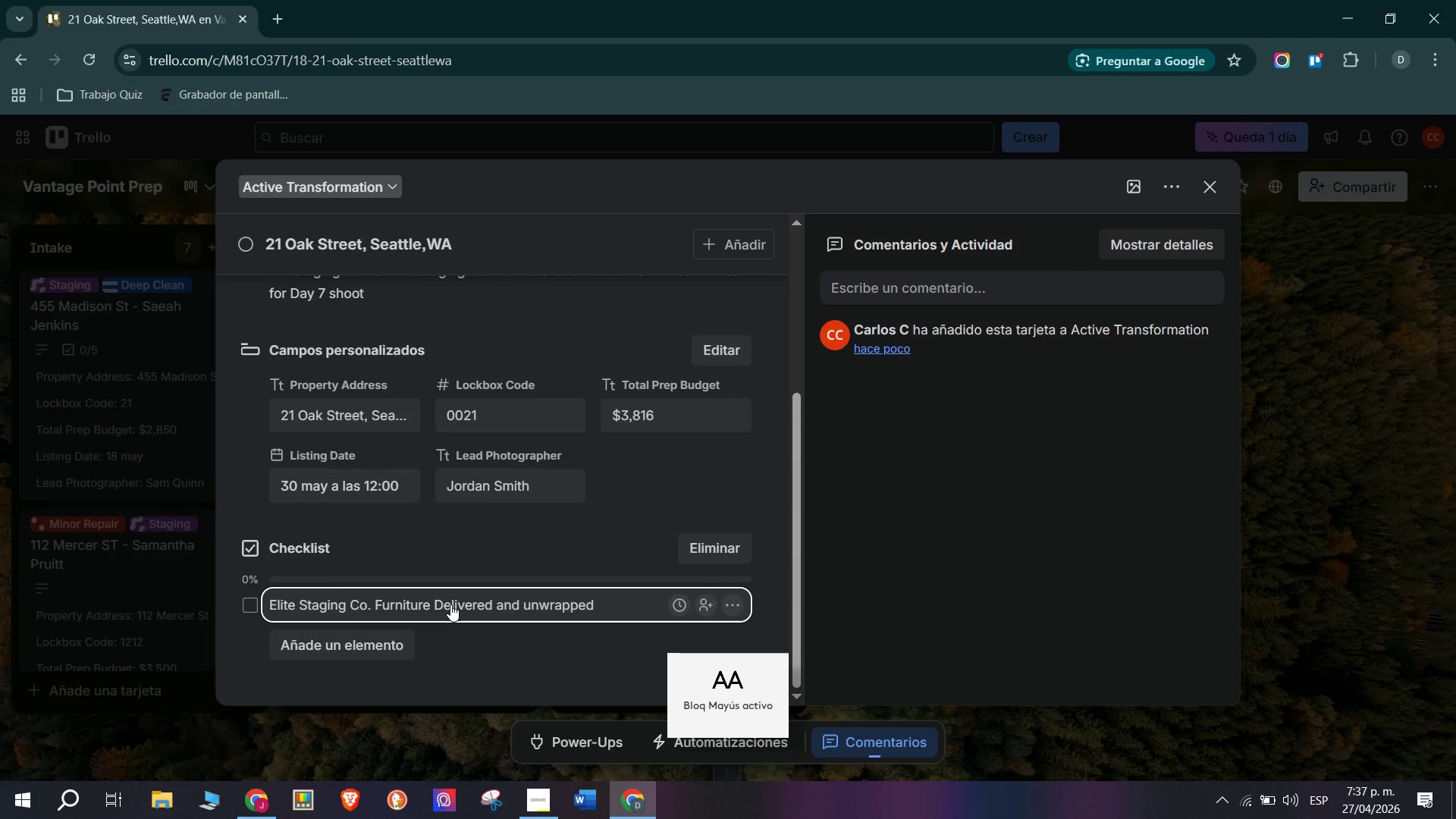 
left_click([367, 653])
 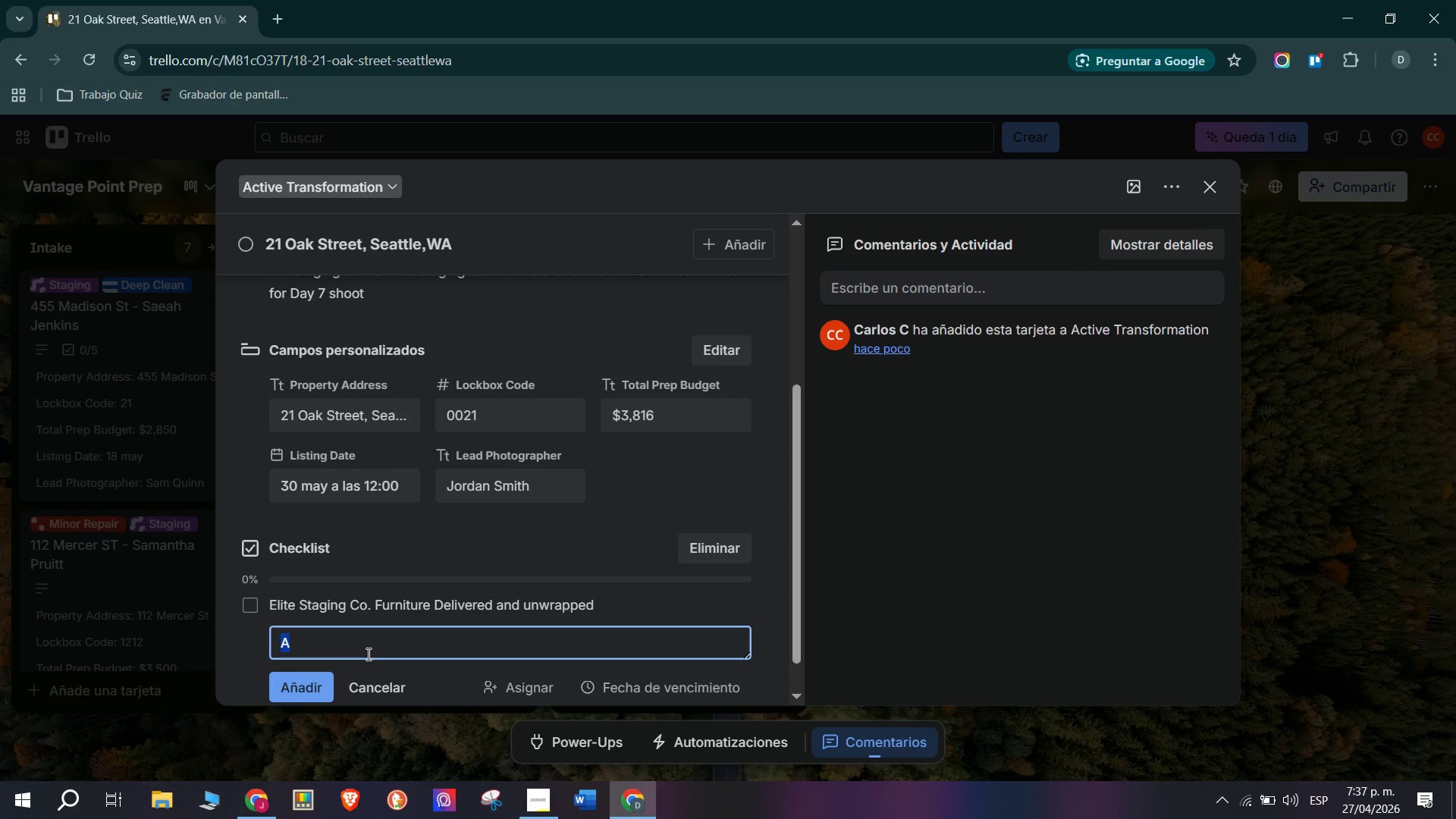 
type(Living room and kitchen staged - Client aproved)
key(Backspace)
key(Backspace)
key(Backspace)
key(Backspace)
key(Backspace)
type(proved via photos)
 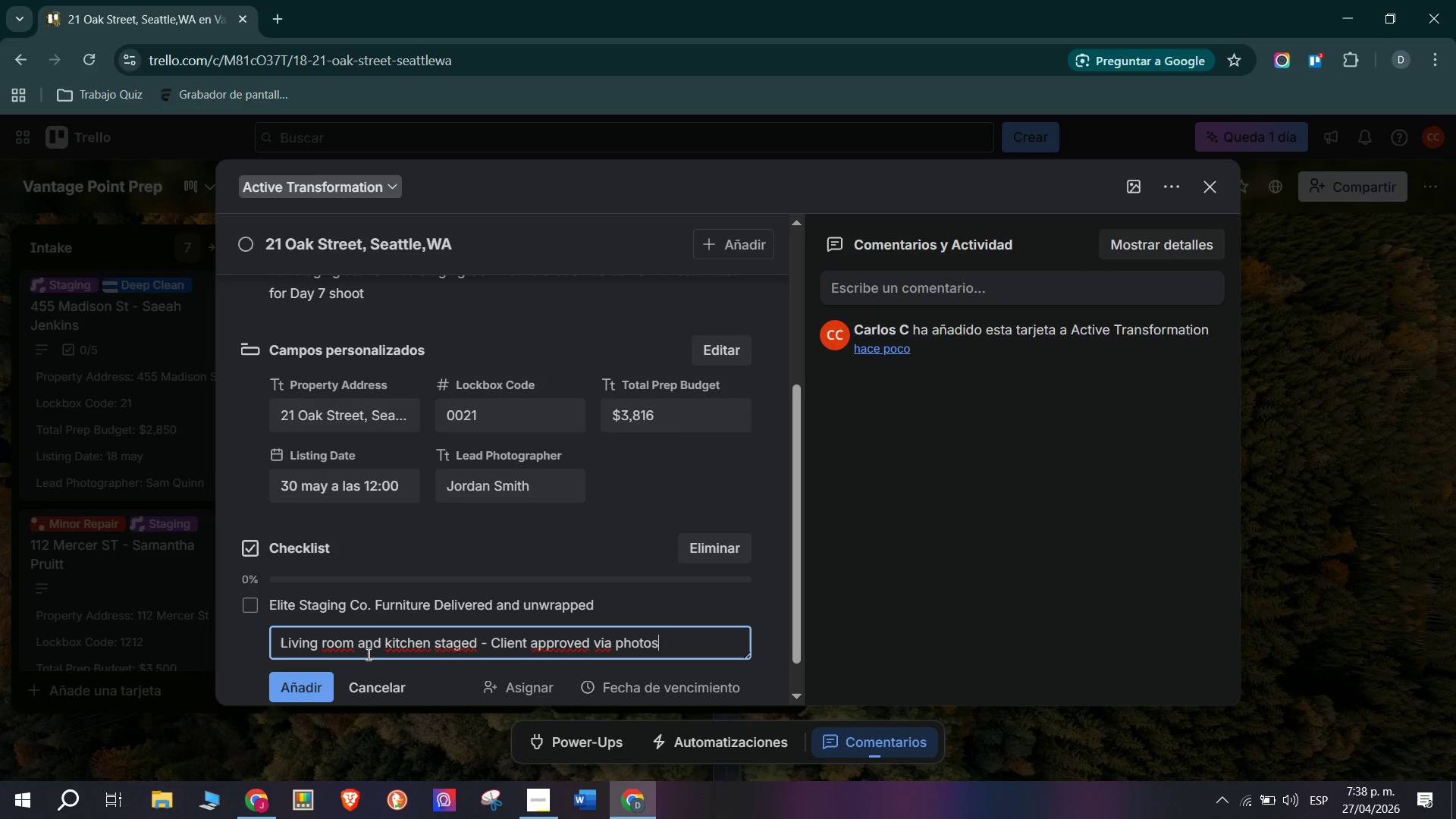 
key(Enter)
 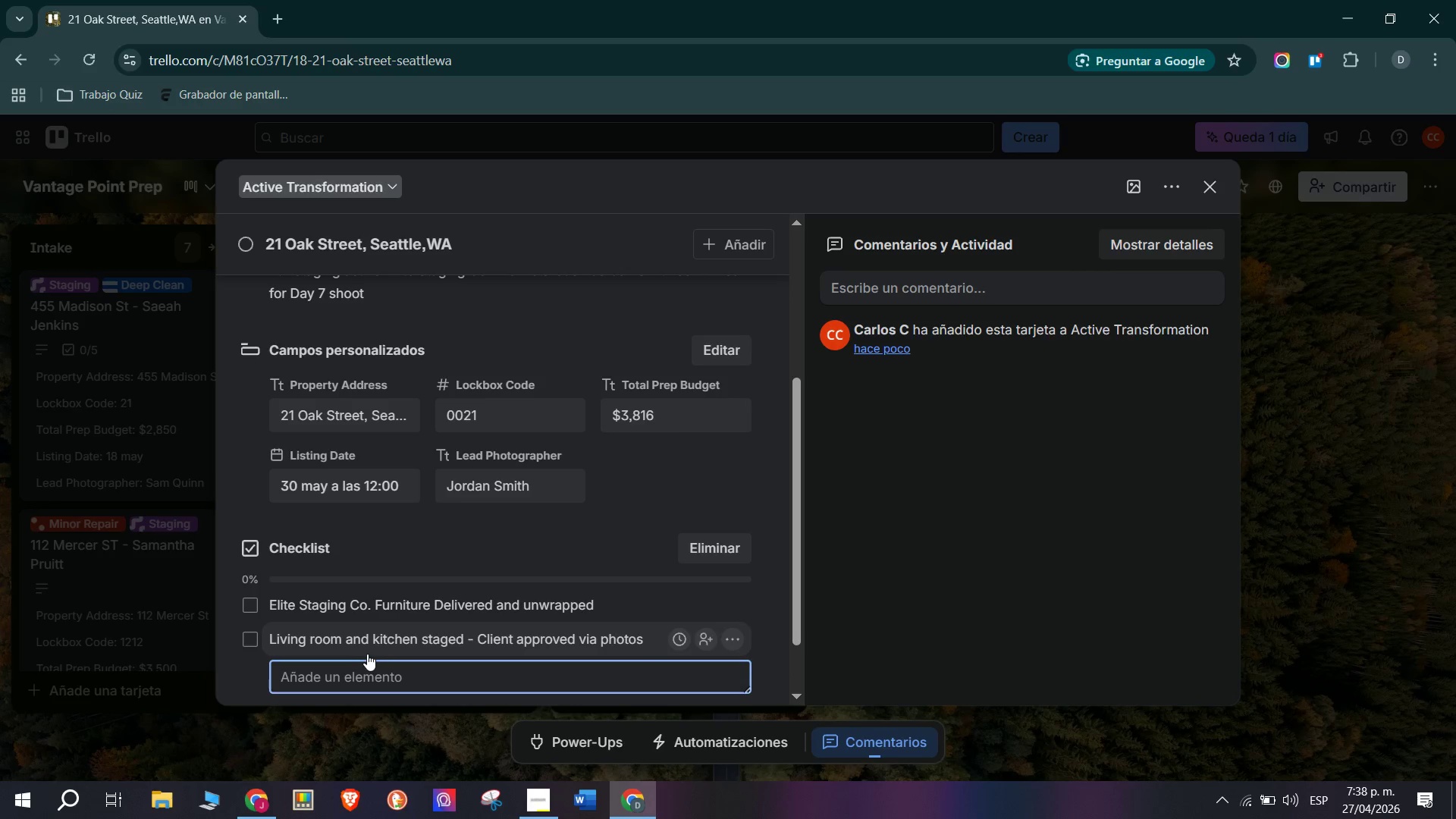 
type(Bedroom staging in progress - Day 3 target)
 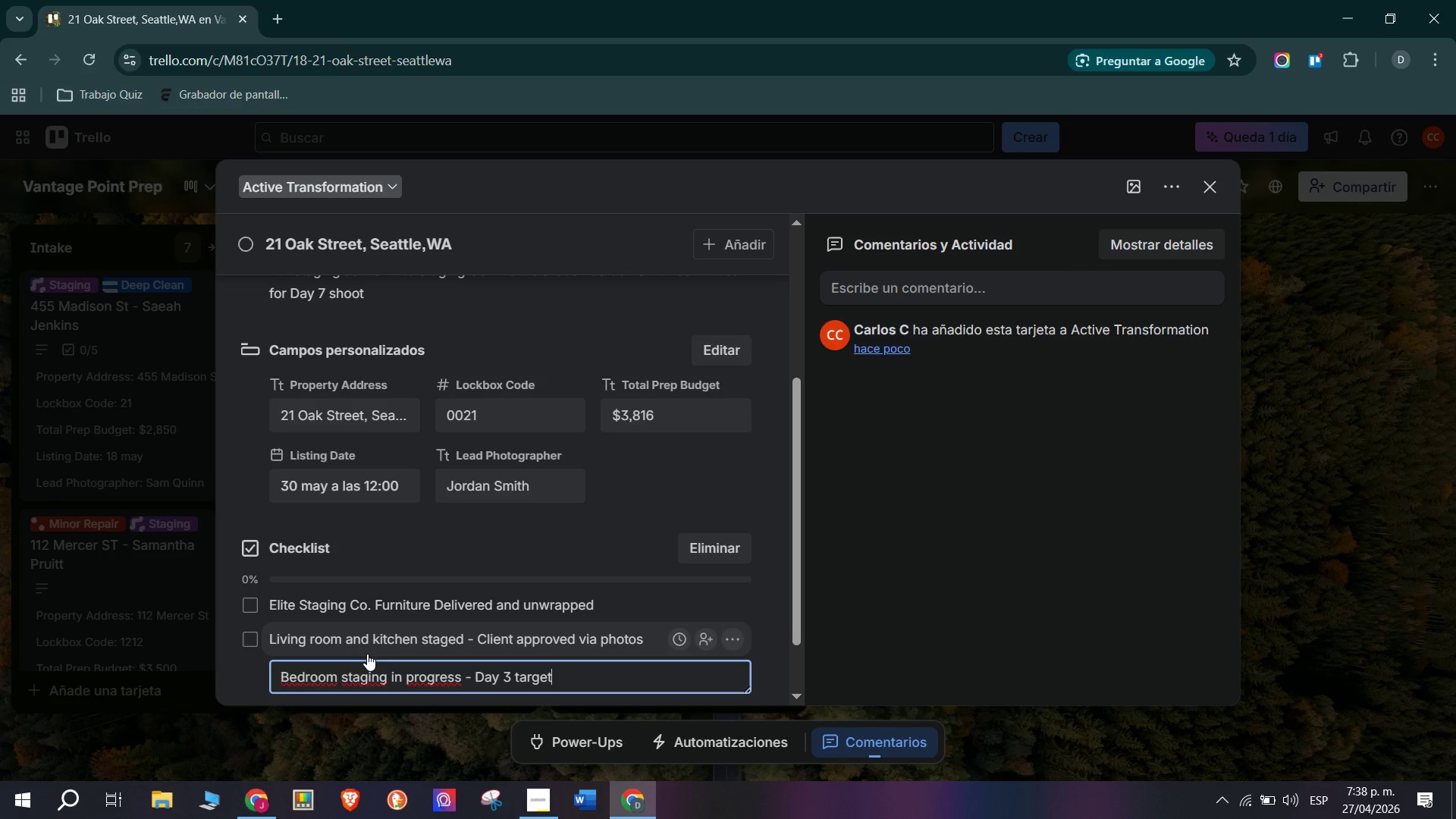 
key(Enter)
 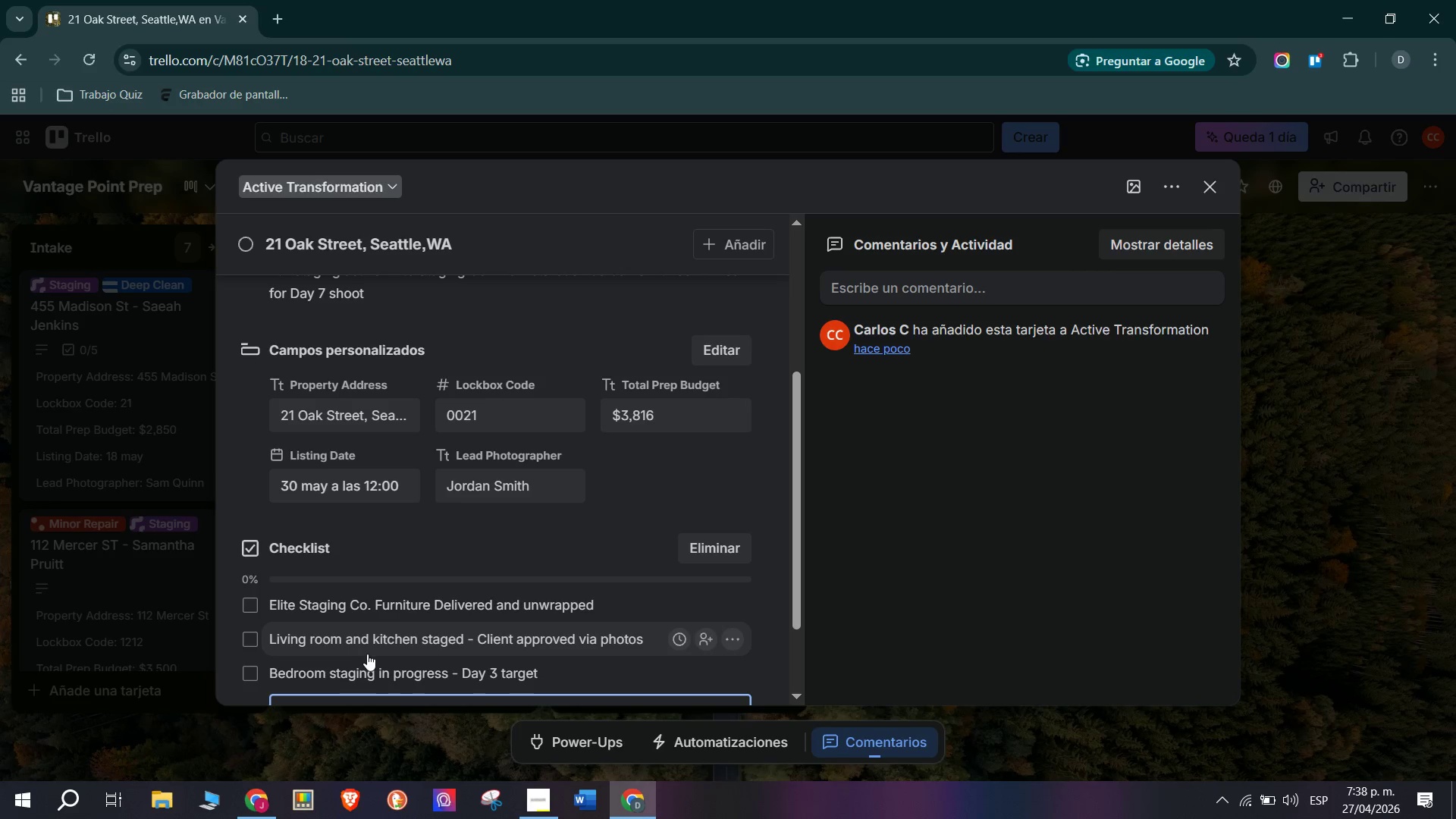 
type(Baht)
 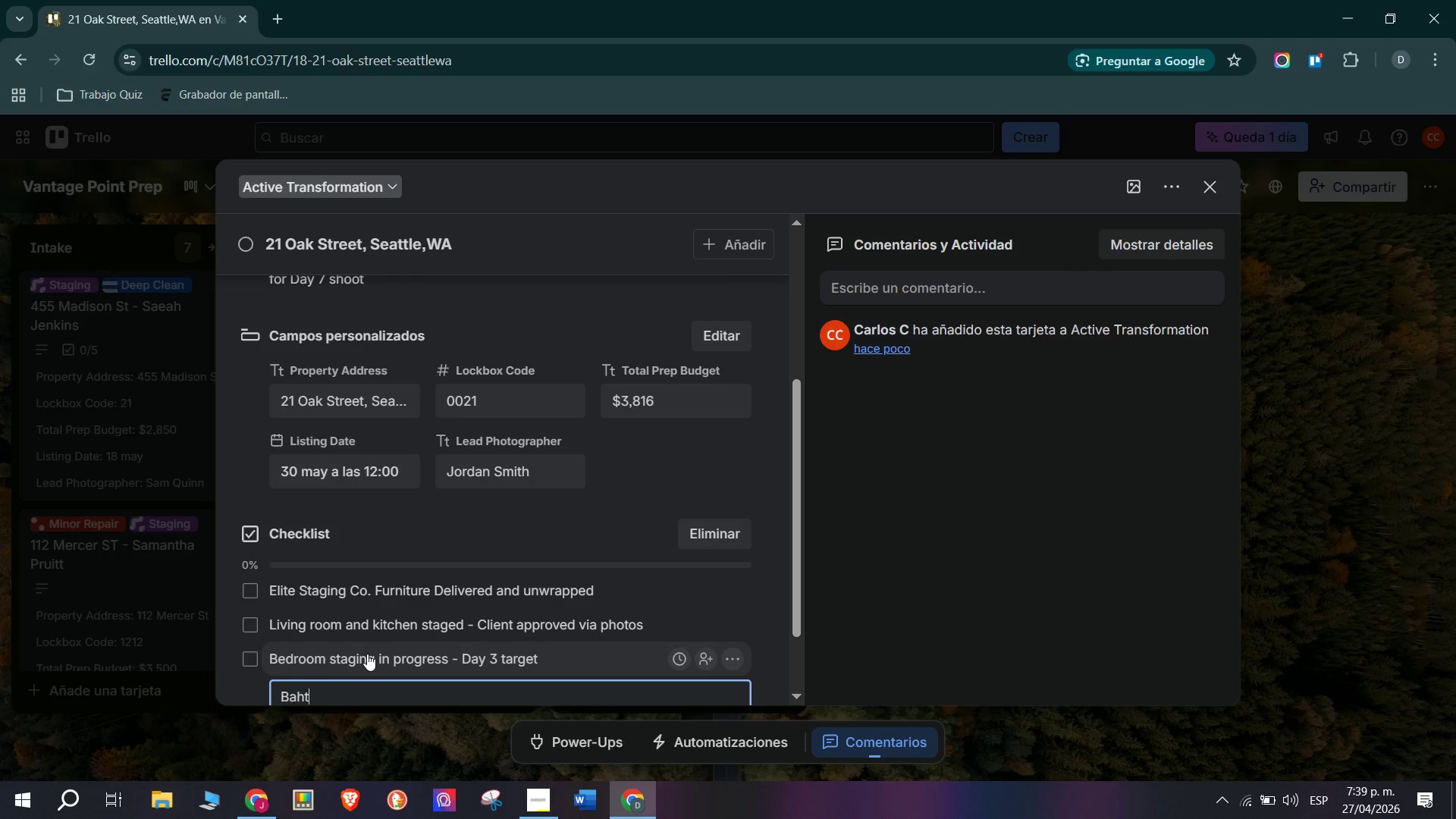 
key(Backspace)
key(Backspace)
type(throom accessories and styling - day 4 )
 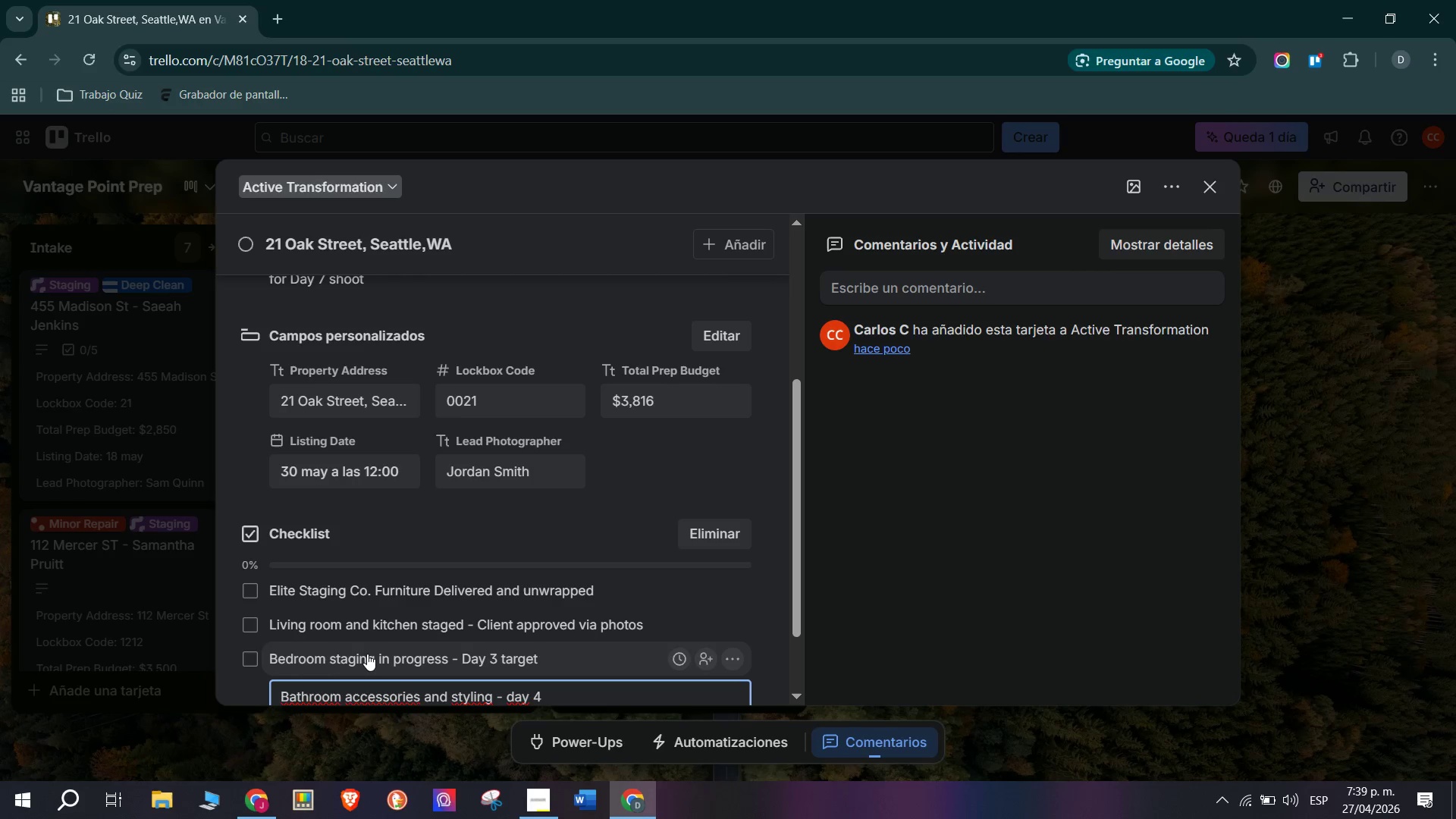 
wait(5.33)
 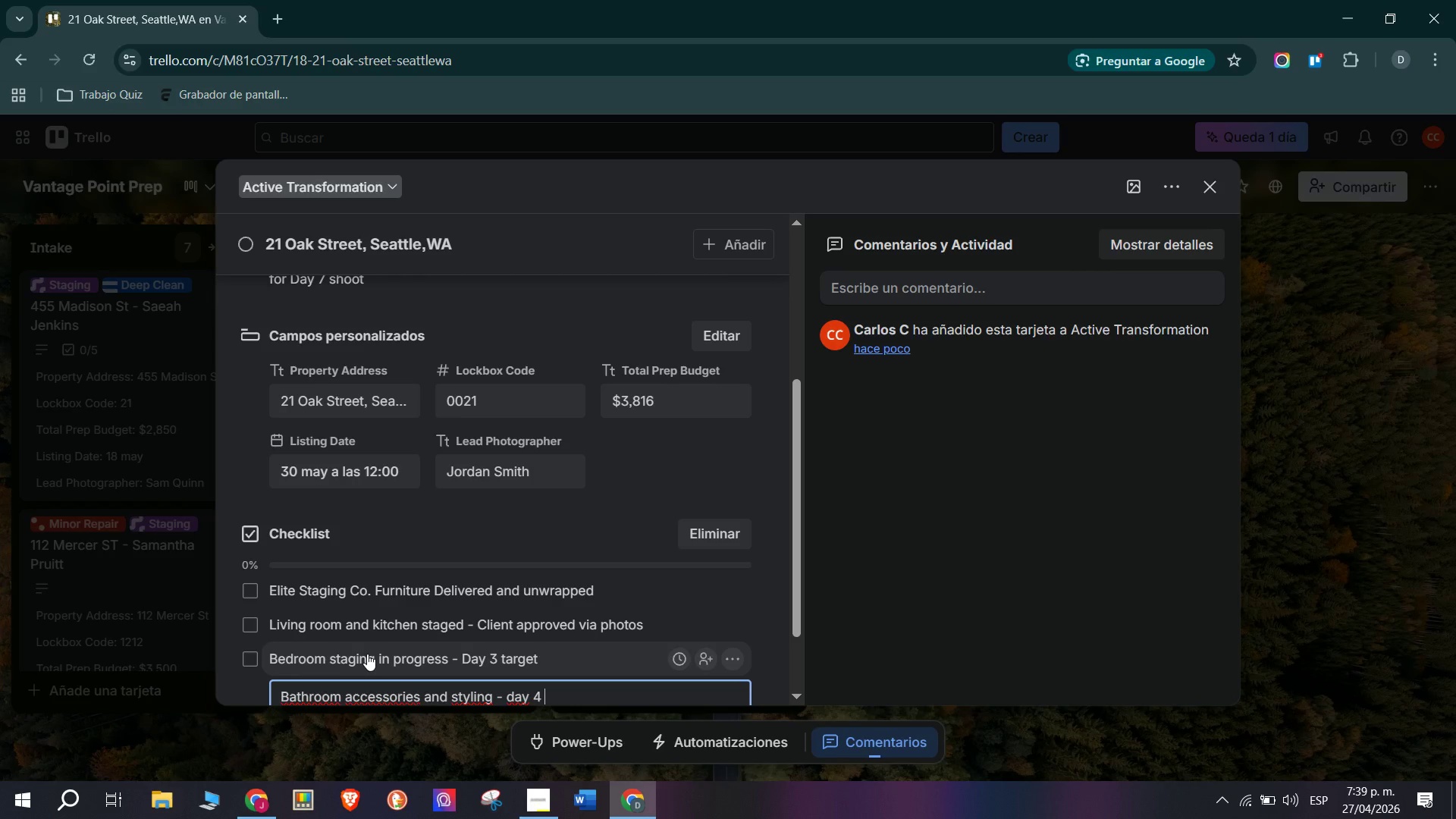 
key(Enter)
 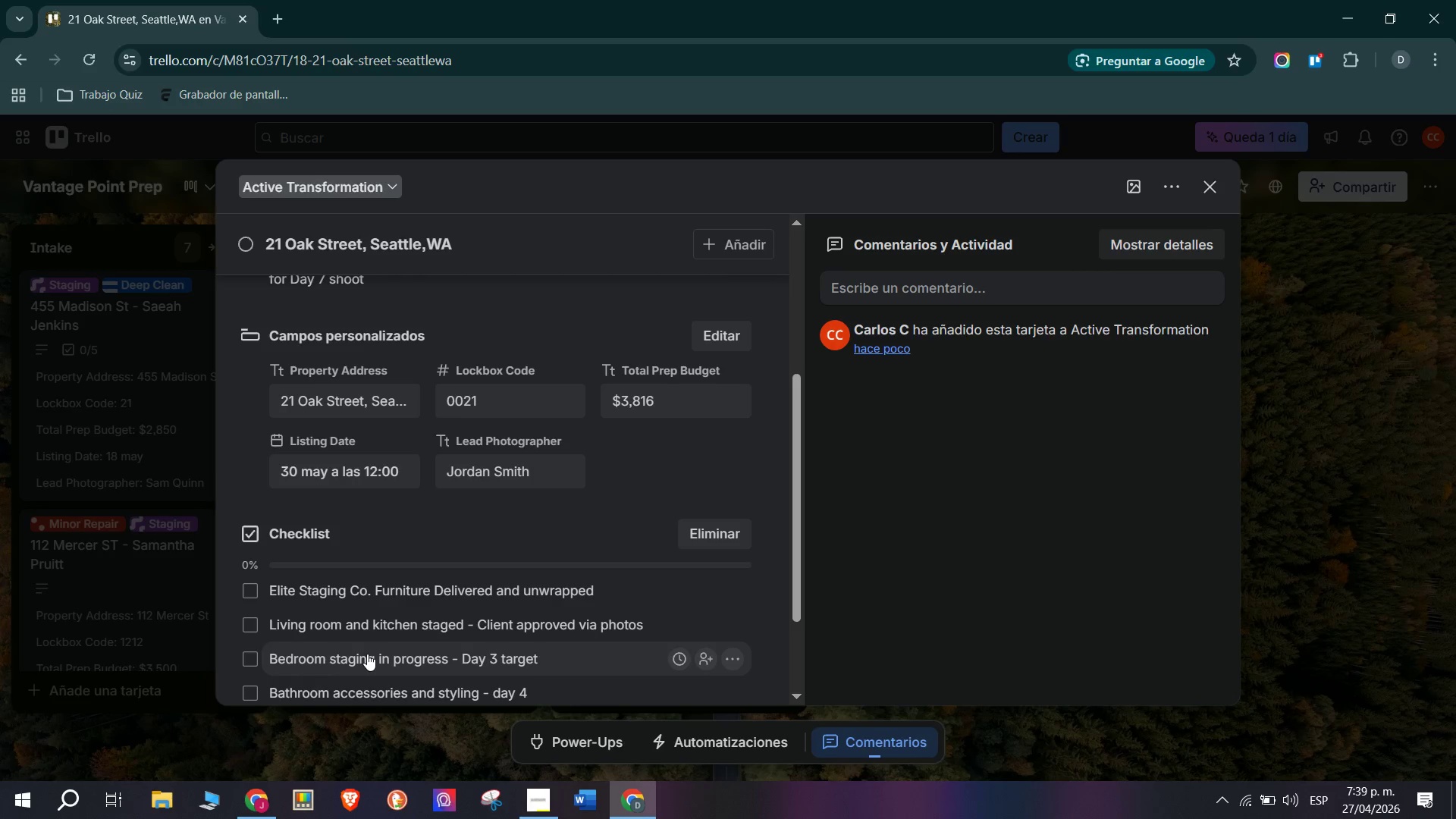 
type(Final client wal)
 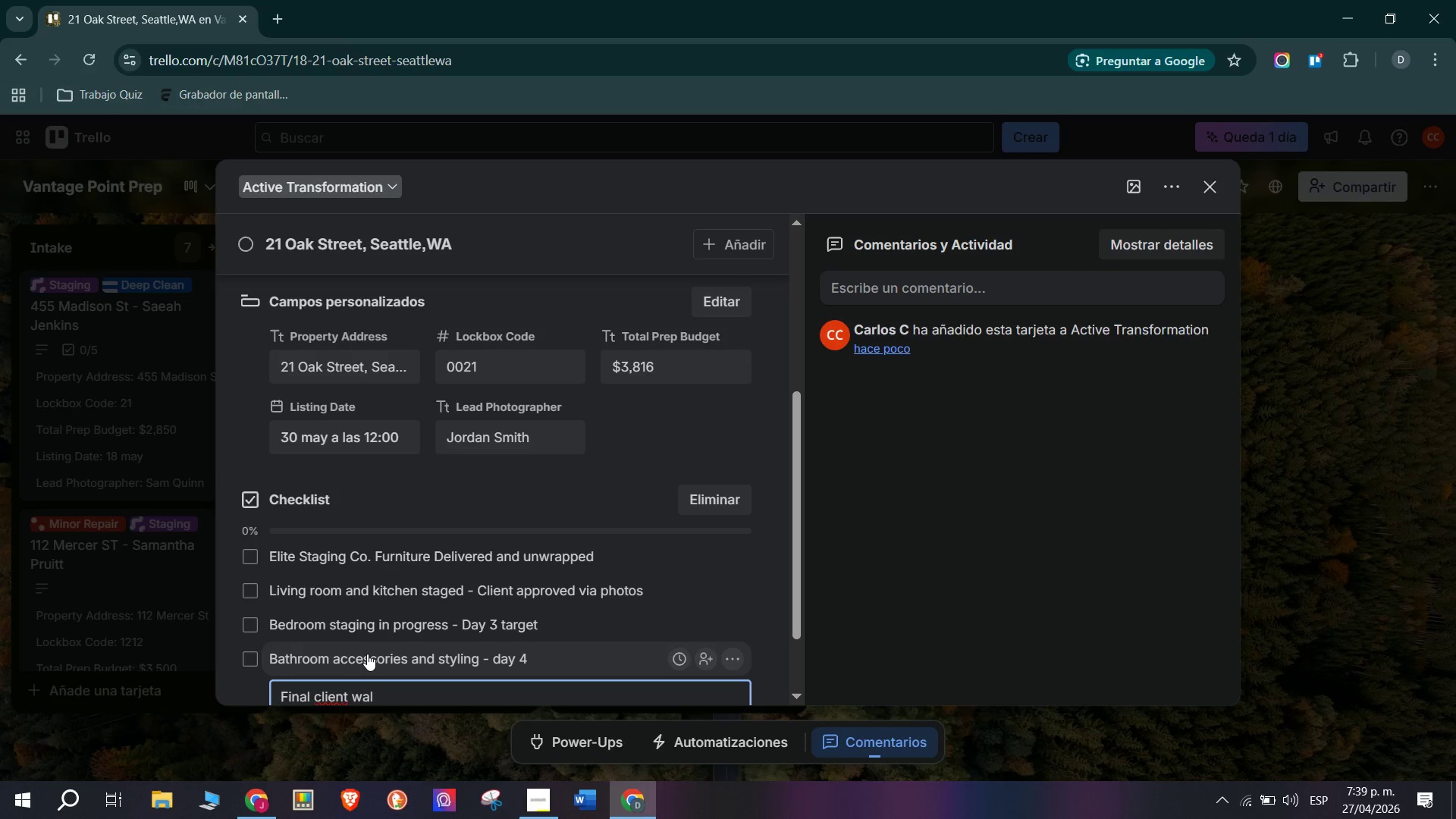 
type(kt)
 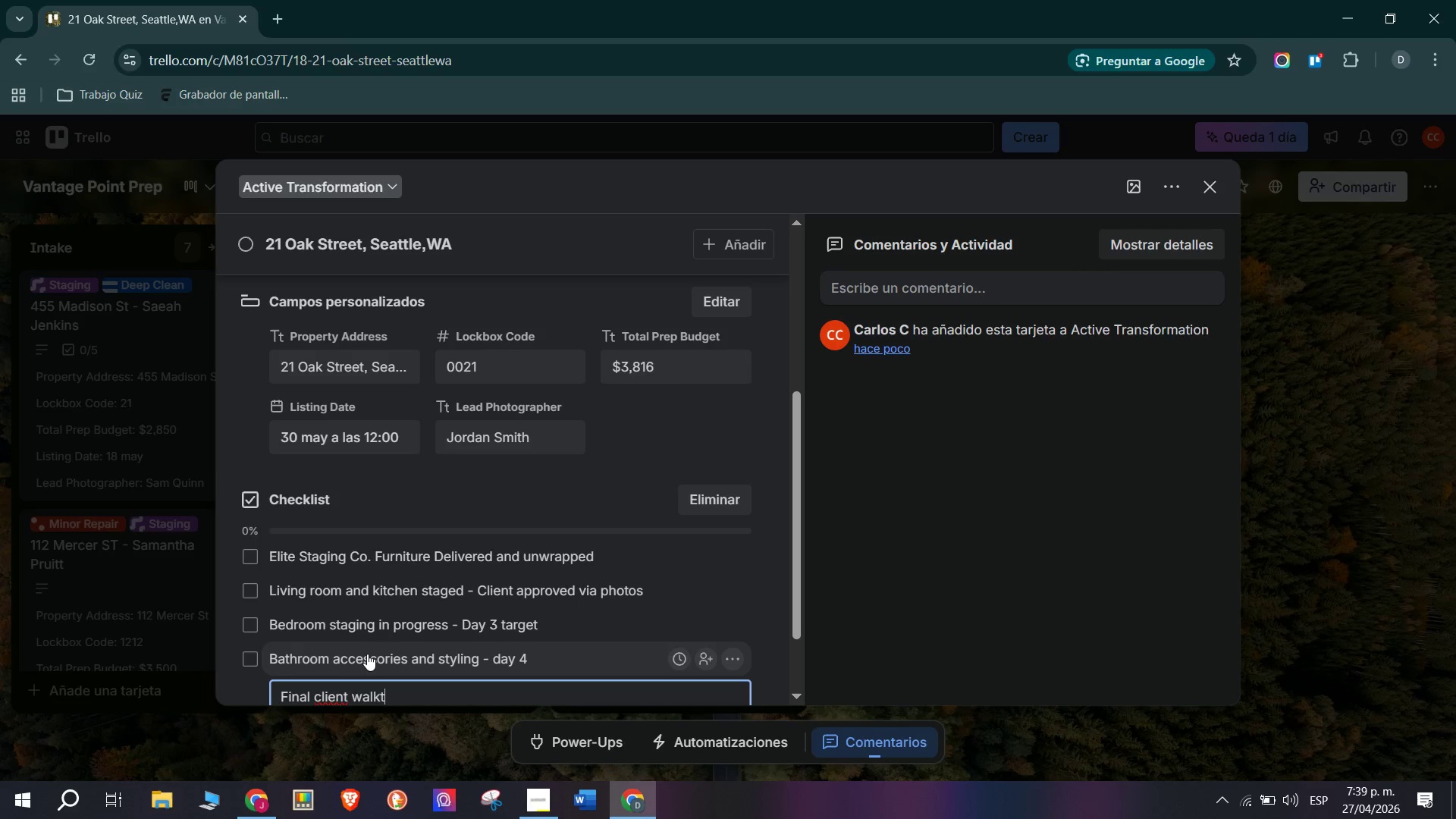 
wait(7.77)
 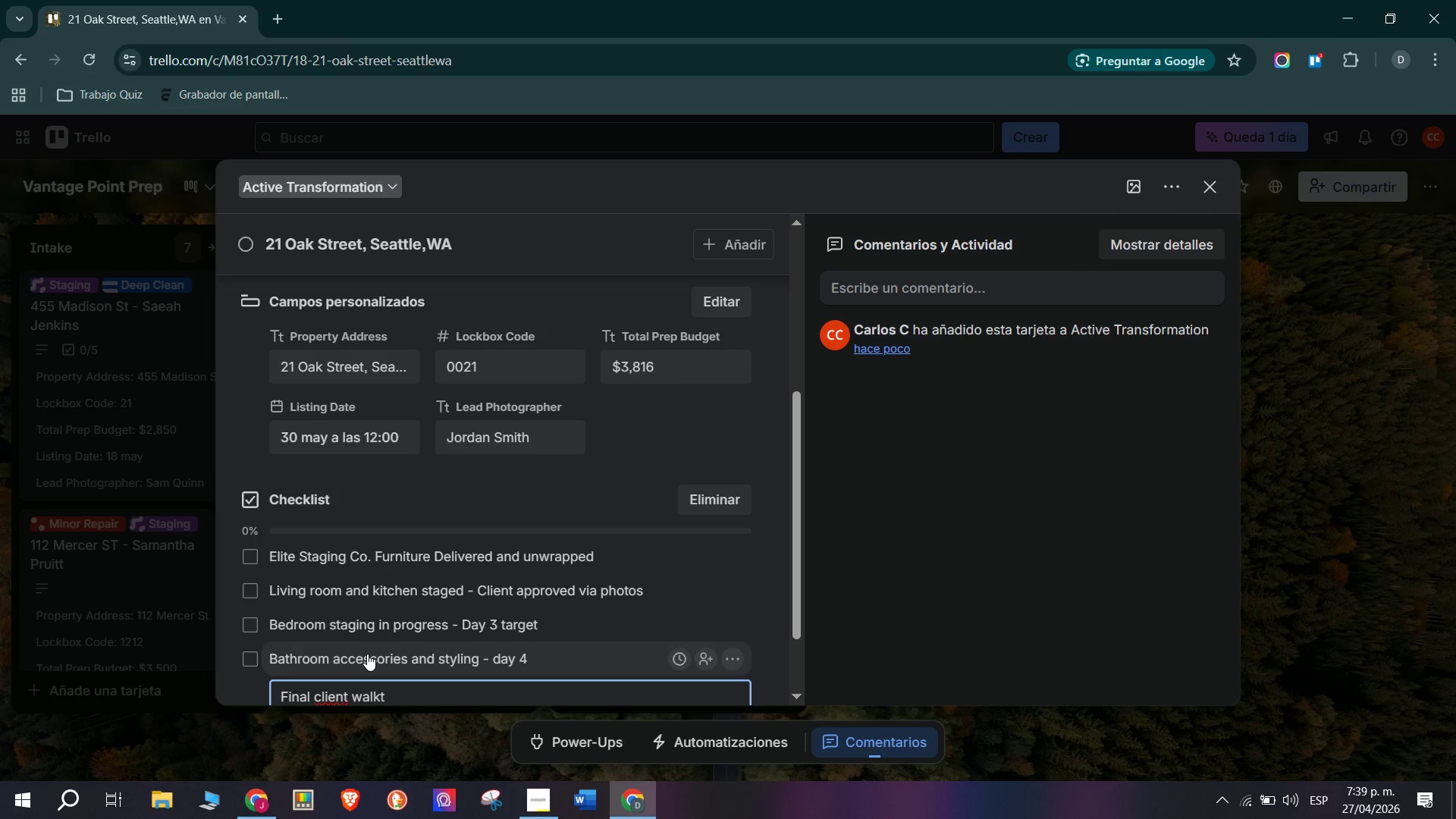 
type(hrough Dy )
key(Backspace)
key(Backspace)
type(ay 5 )
 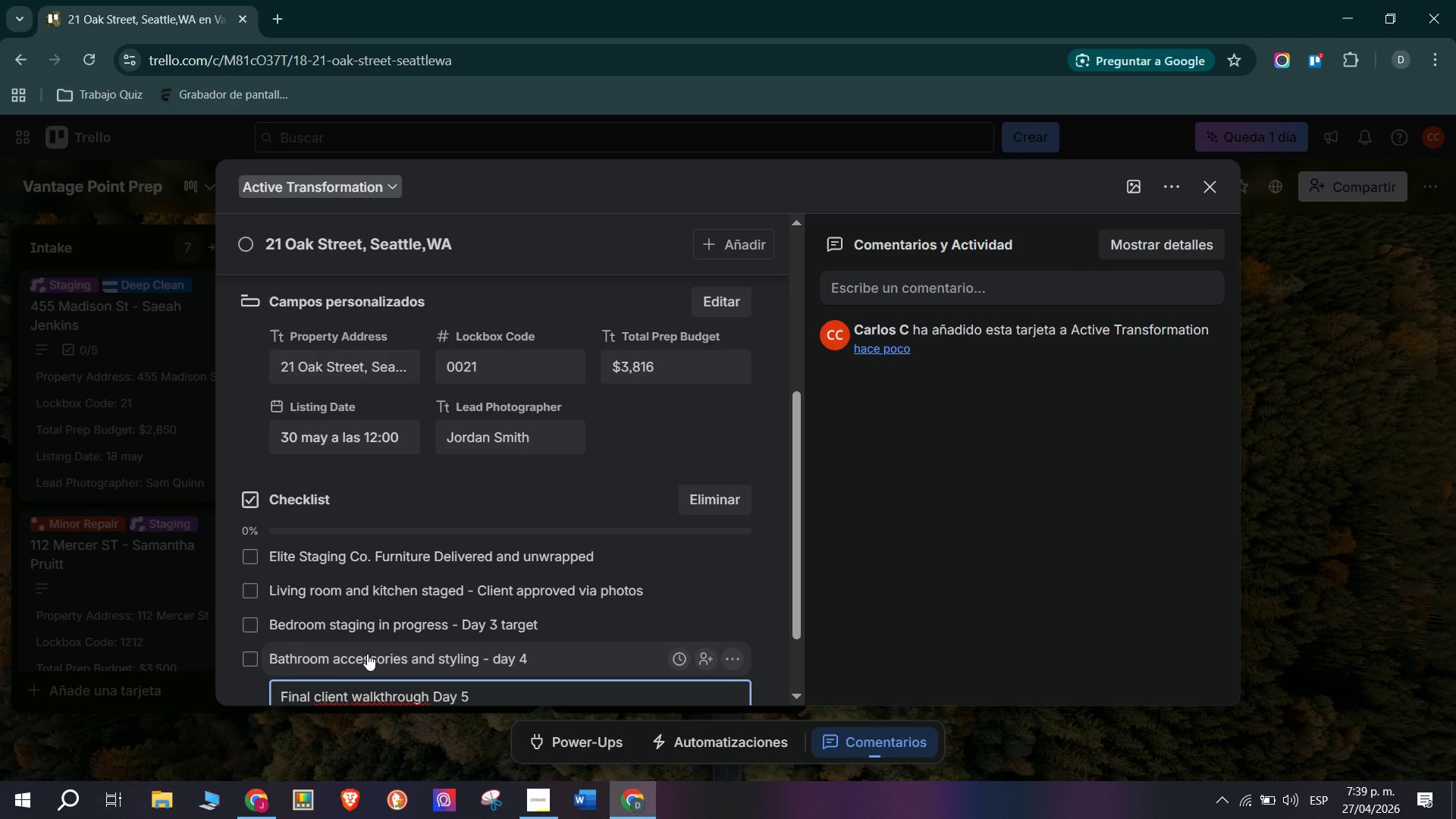 
key(Enter)
 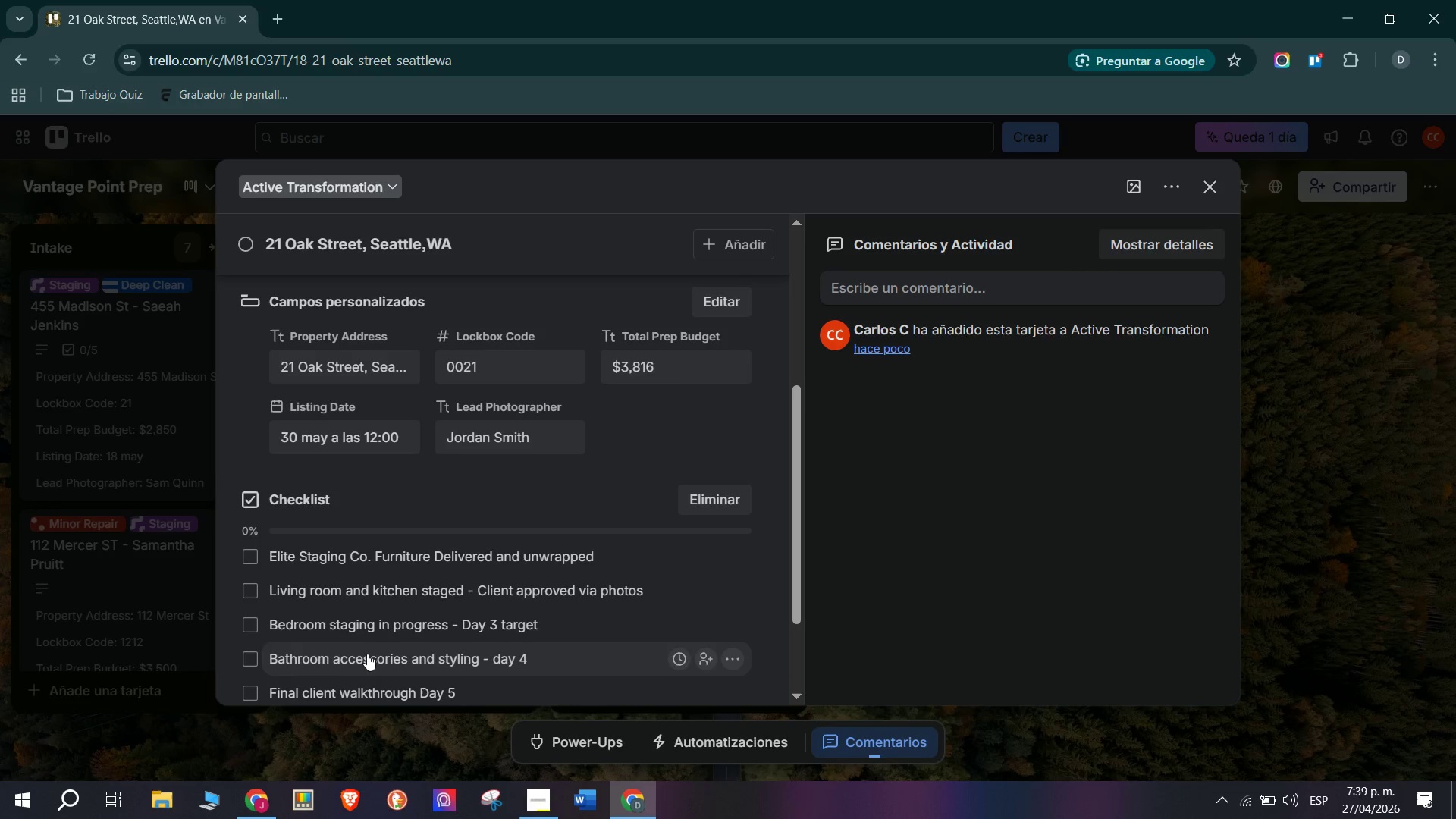 
type(Jordan Smith_)
key(Backspace)
type(> Shoot Day 6-7 before May 5)
key(Backspace)
type(3o)
key(Backspace)
type(0 listing)
 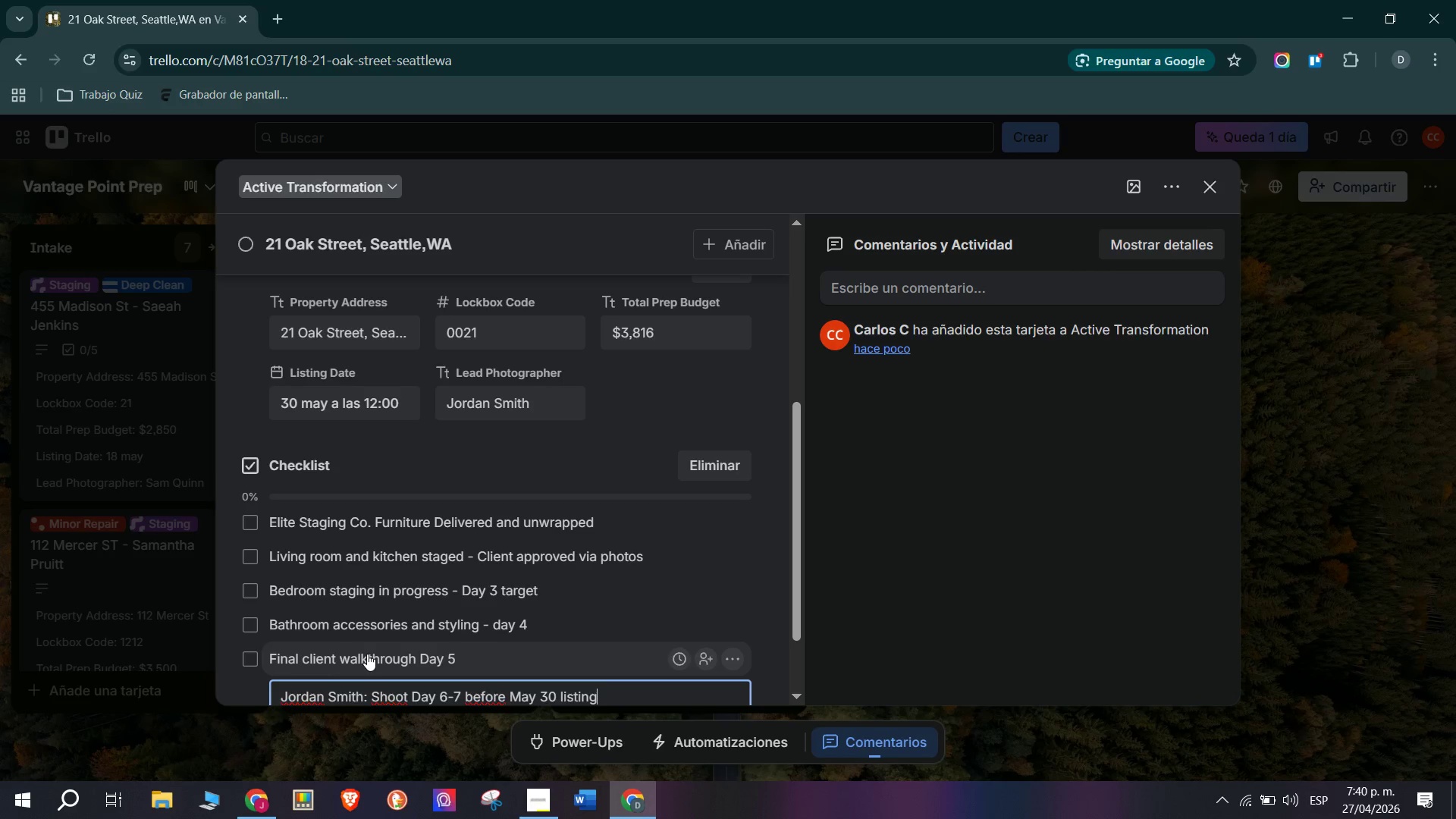 
key(Enter)
 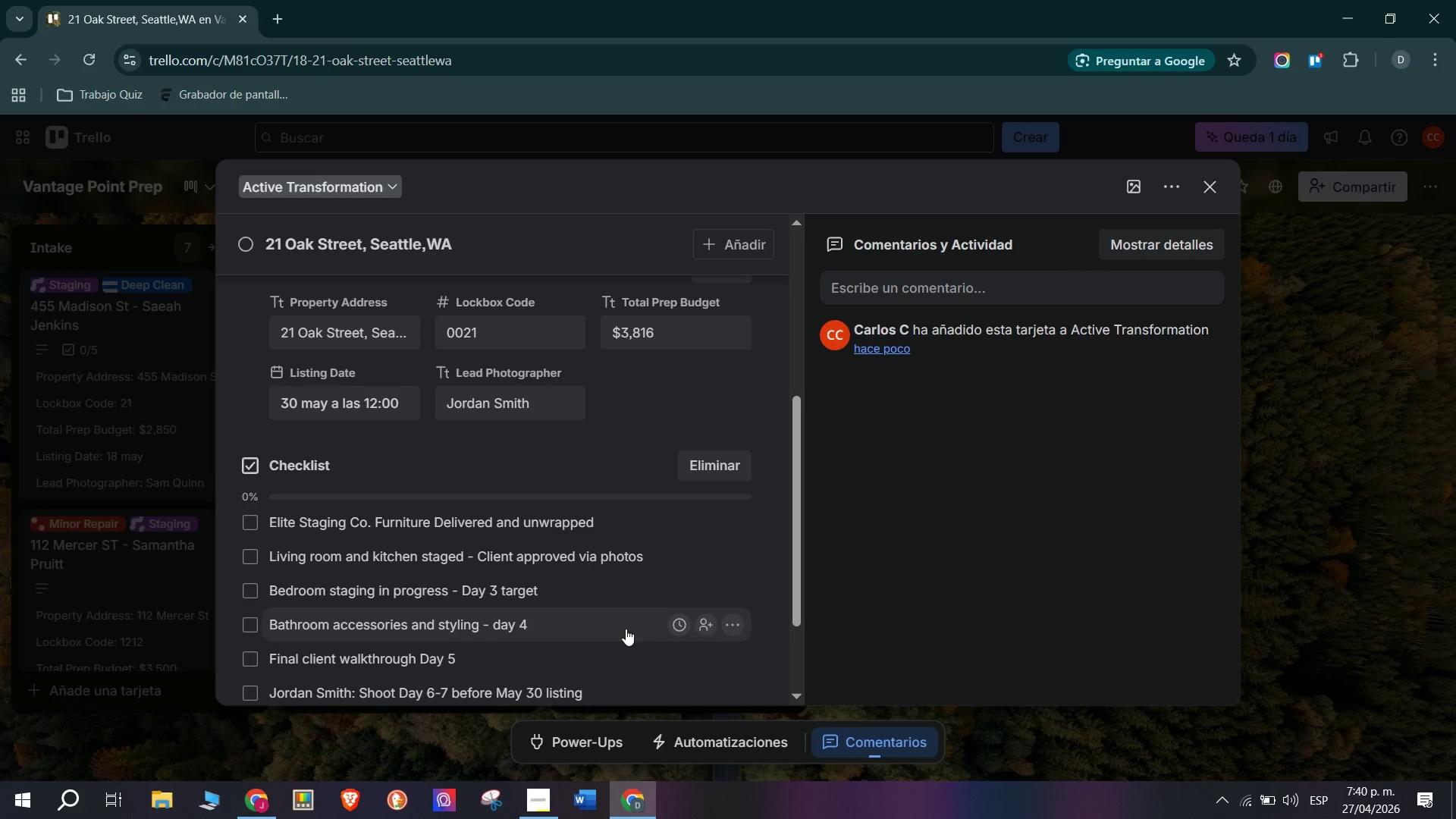 
scroll: coordinate [577, 573], scroll_direction: up, amount: 3.0
 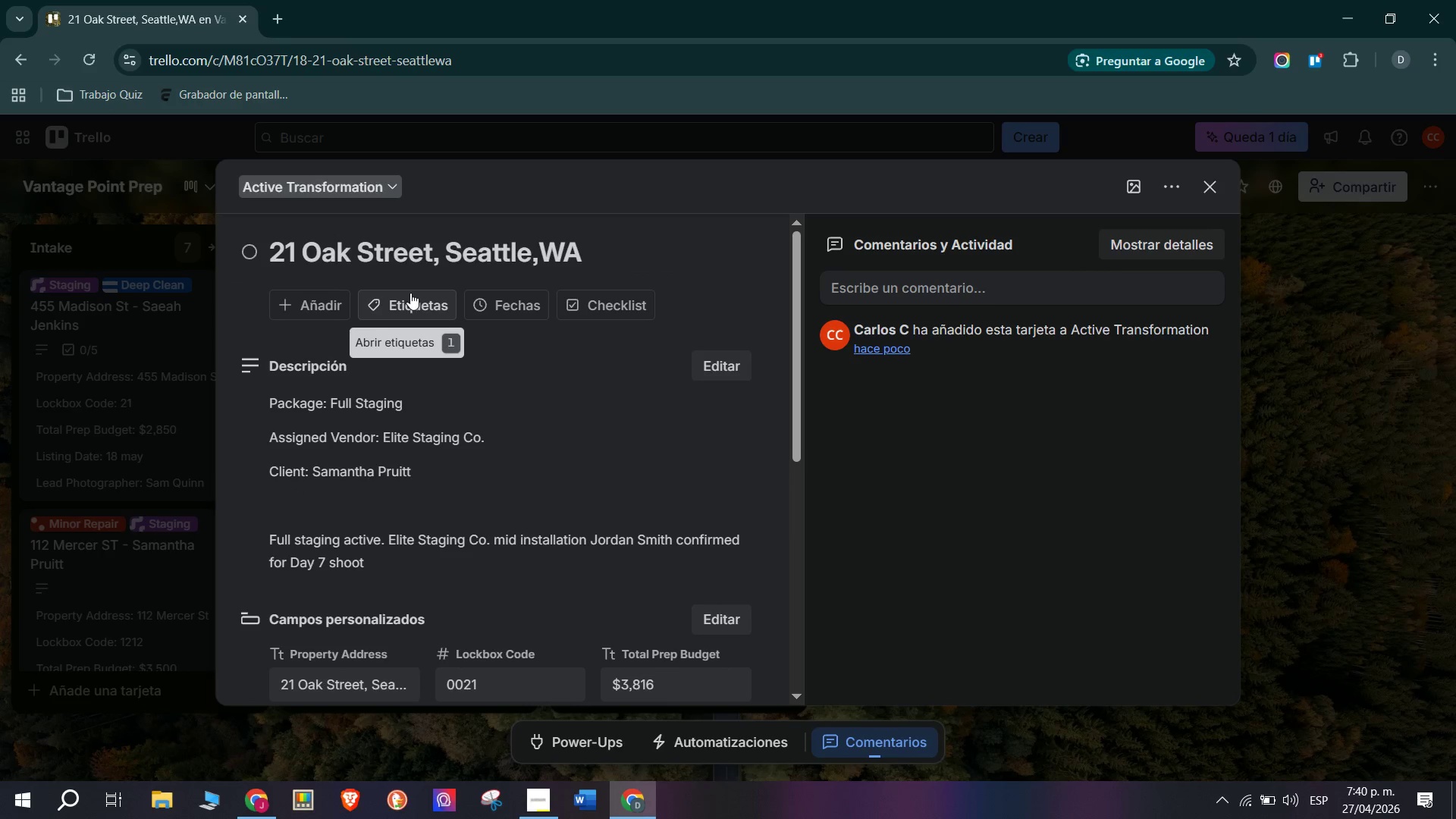 
left_click([412, 293])
 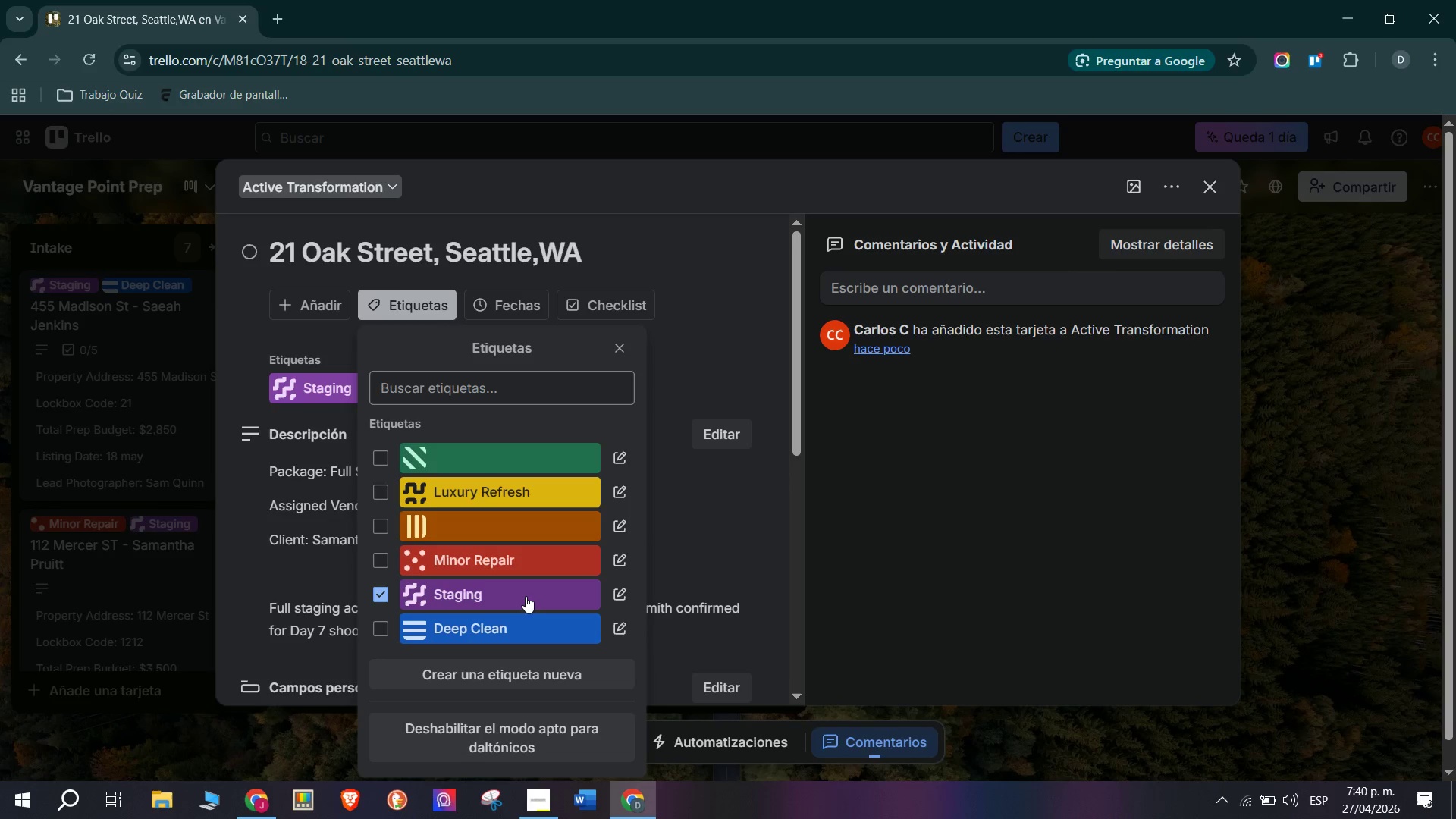 
wait(6.27)
 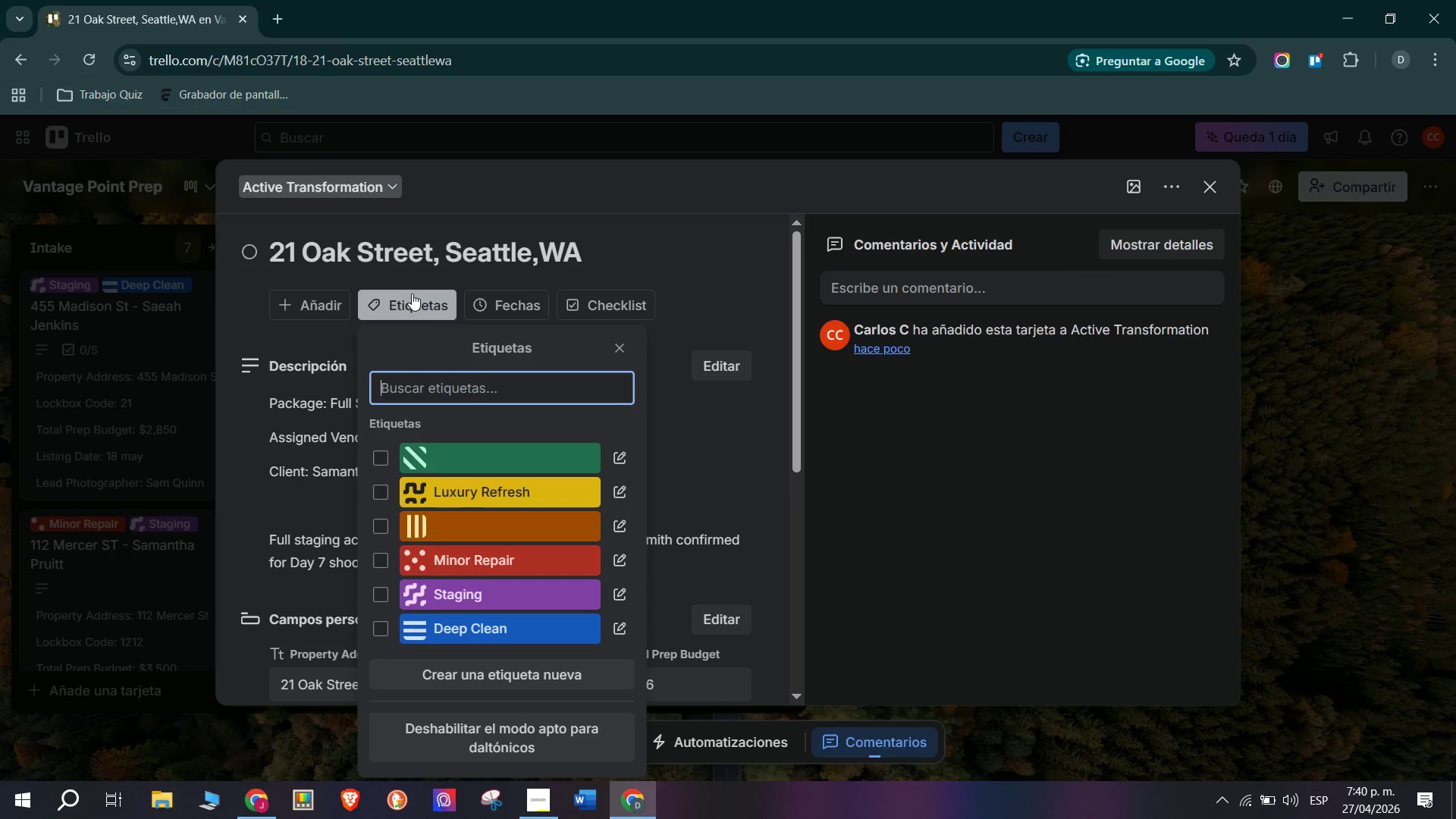 
left_click([461, 636])
 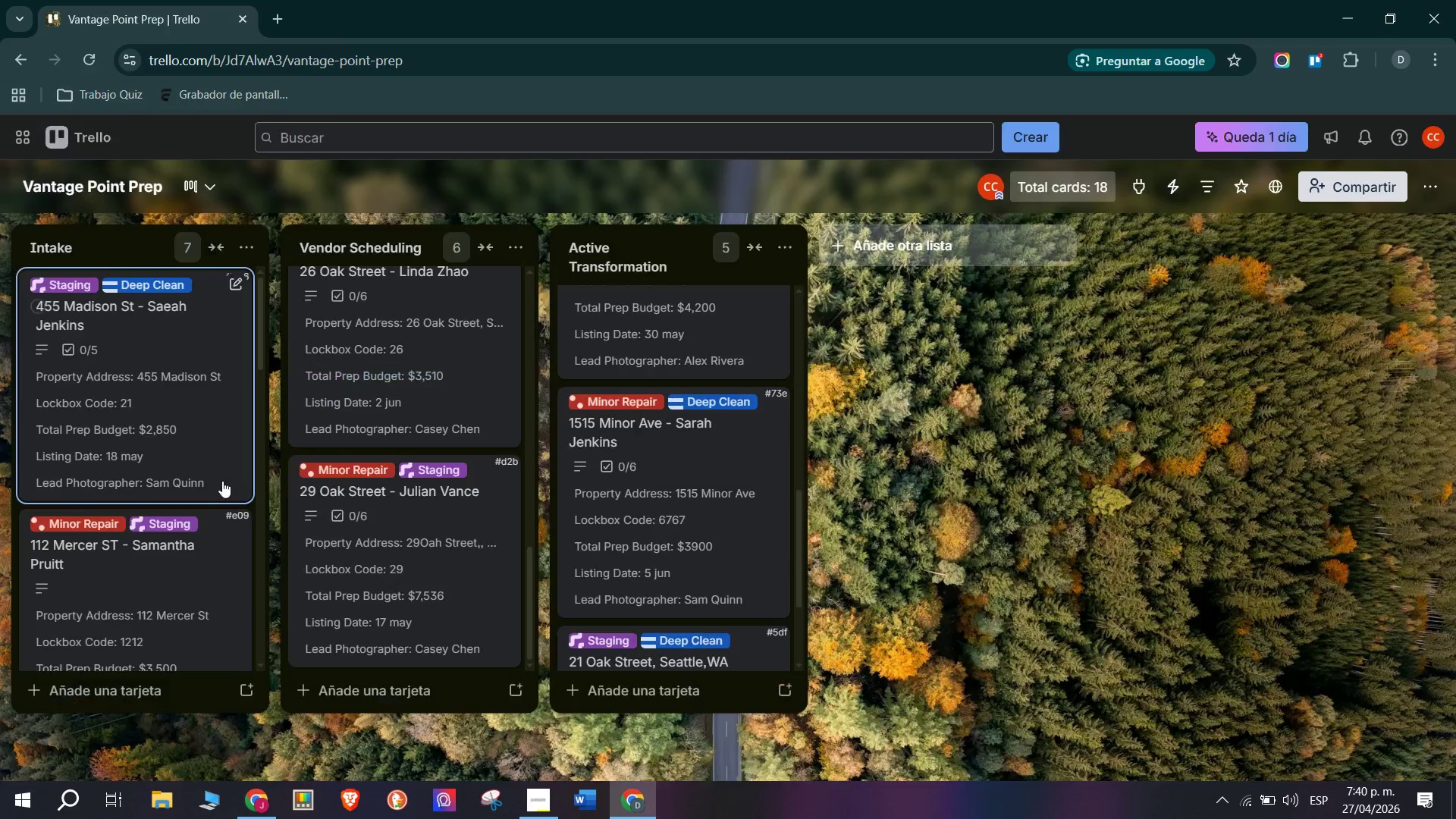 
scroll: coordinate [670, 514], scroll_direction: down, amount: 4.0
 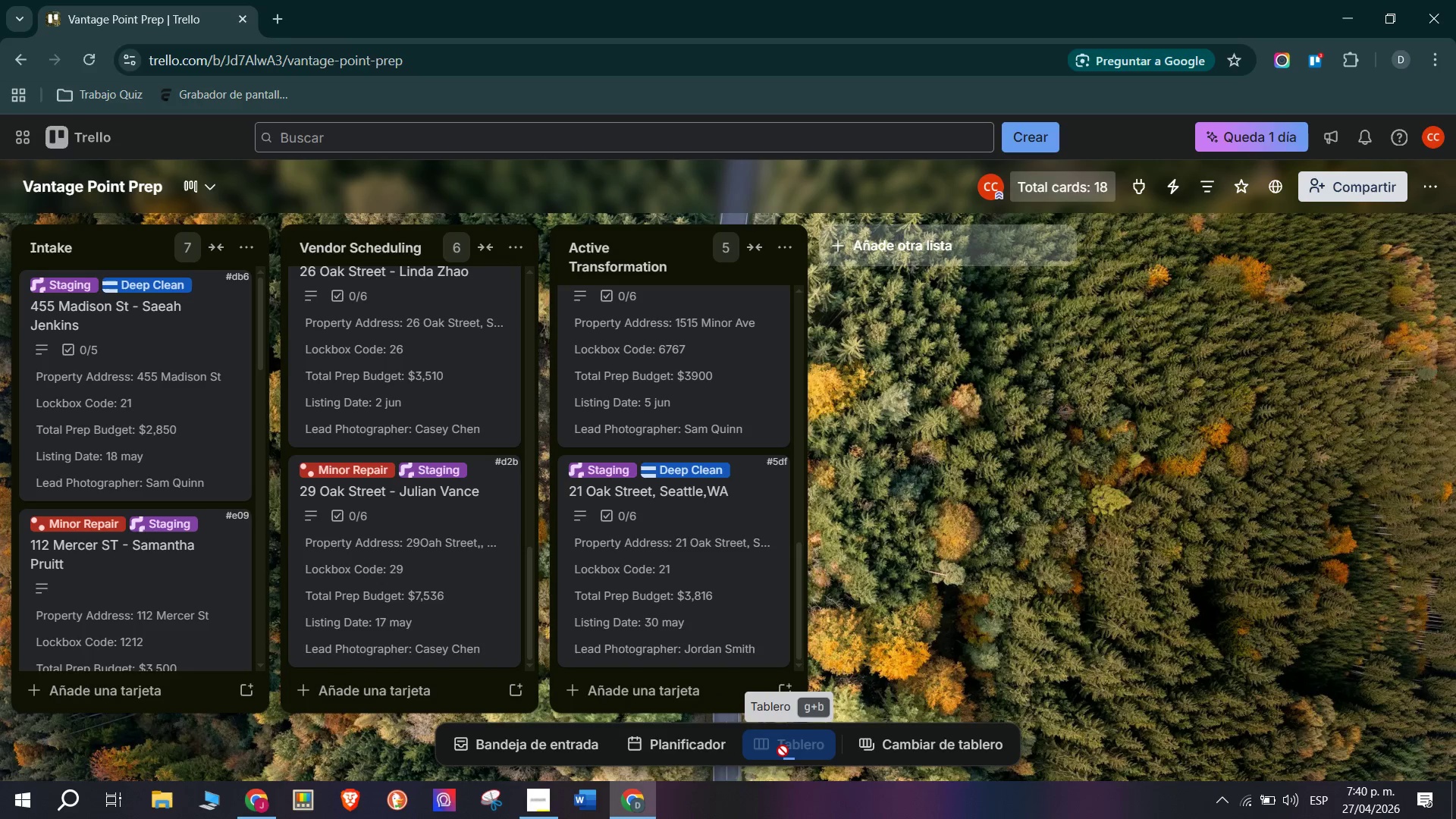 
left_click([689, 695])
 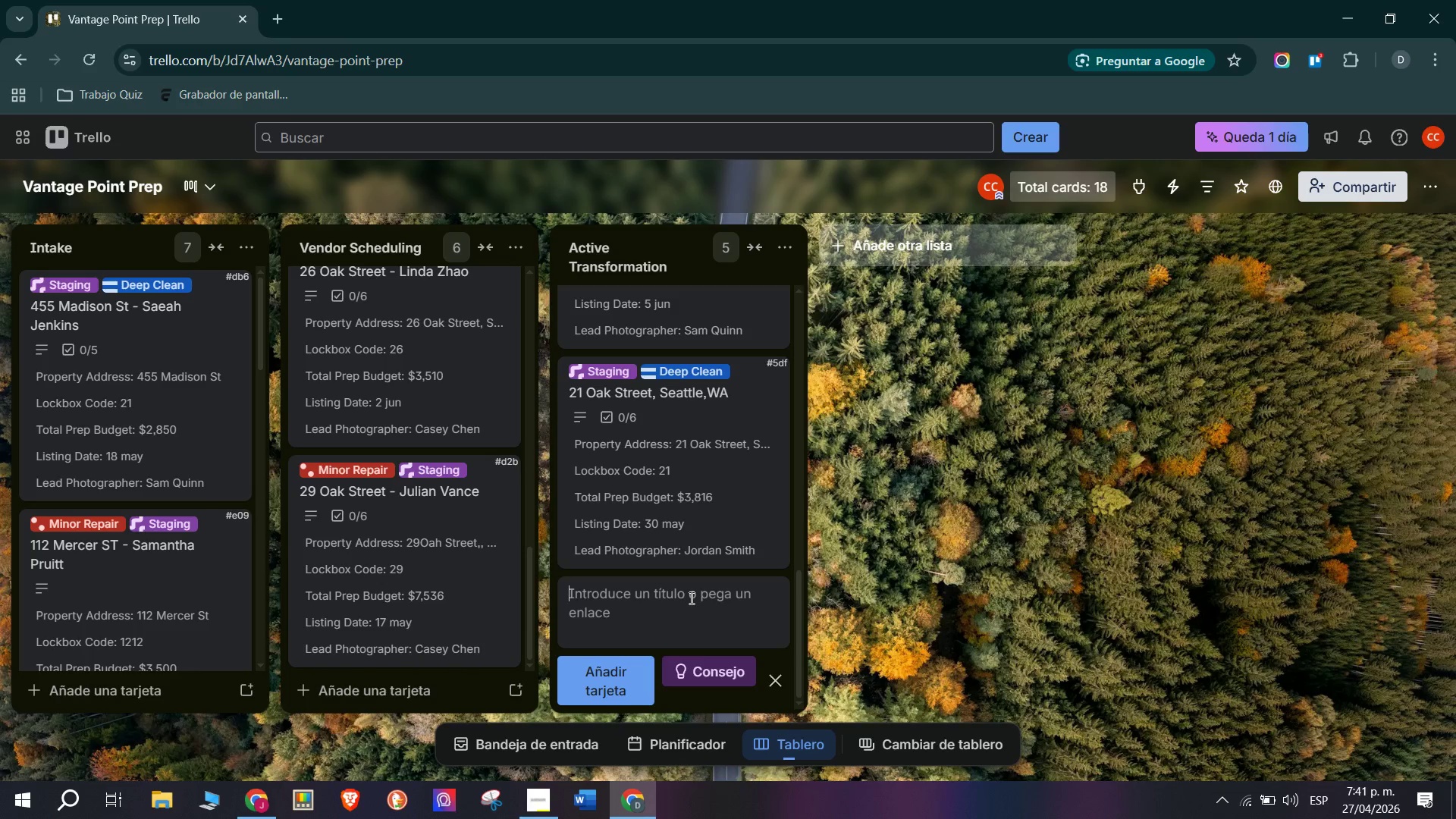 
wait(32.8)
 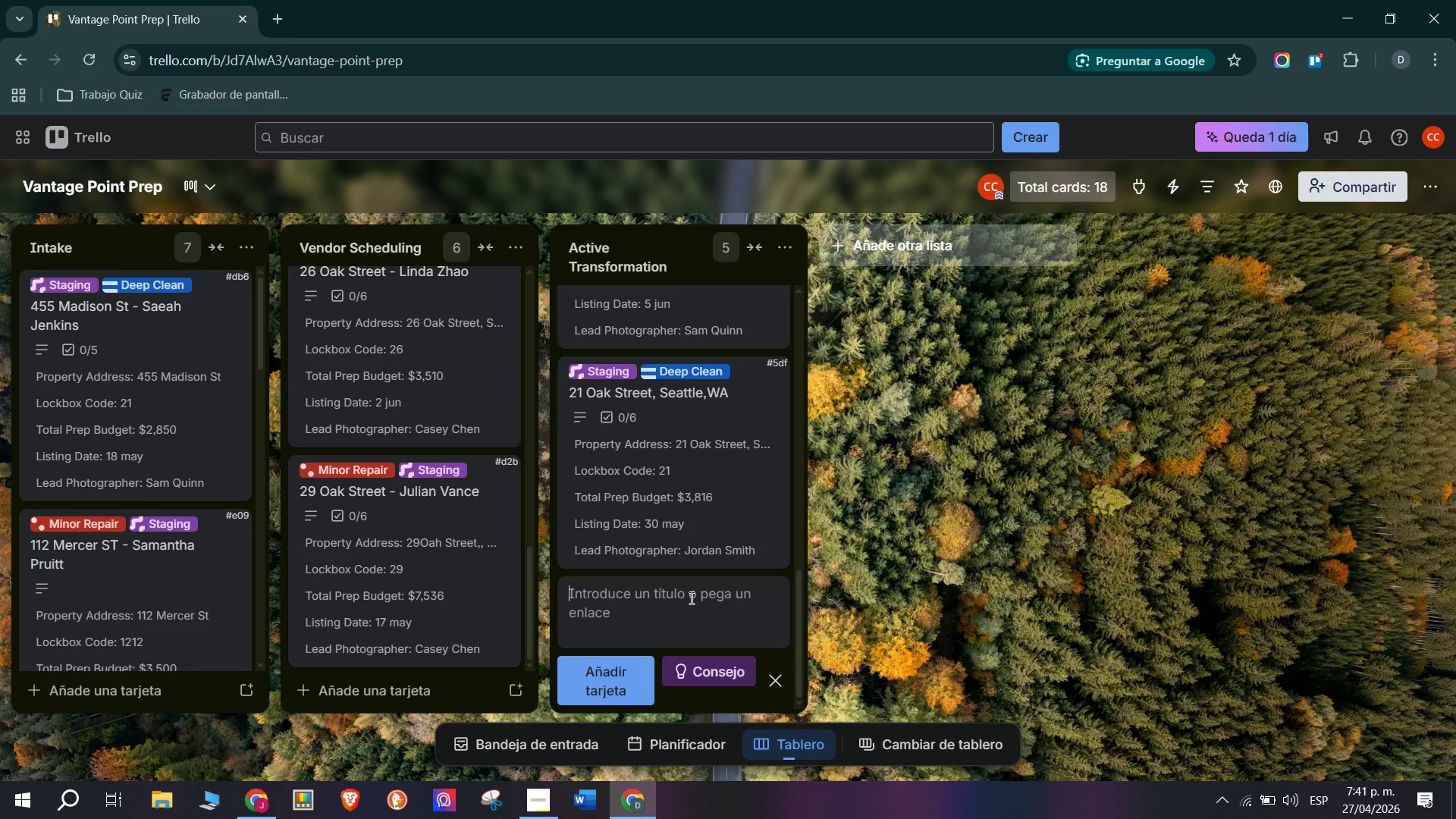 
type(24 Oak Street, Seattle, WA)
 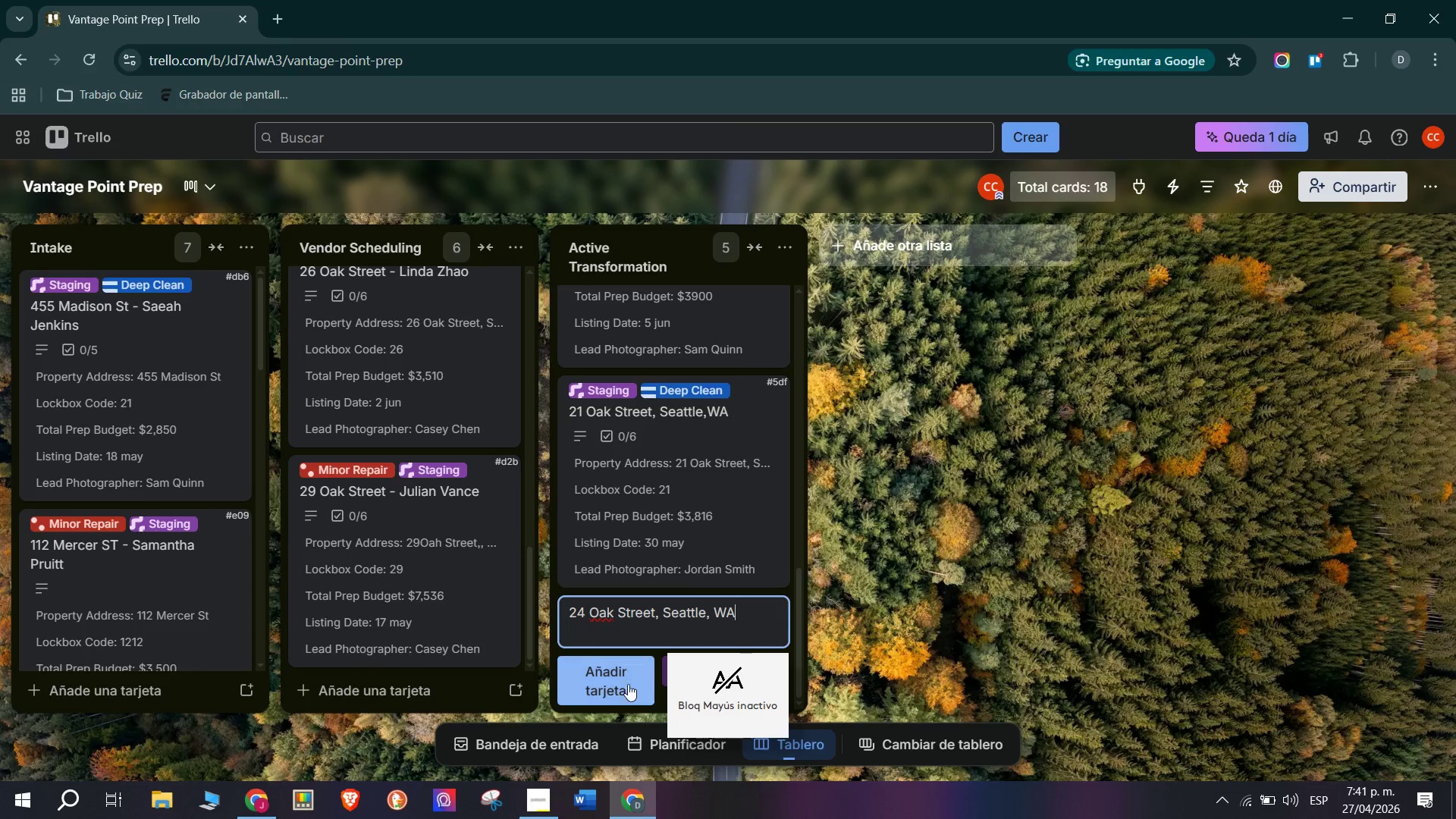 
left_click([620, 679])
 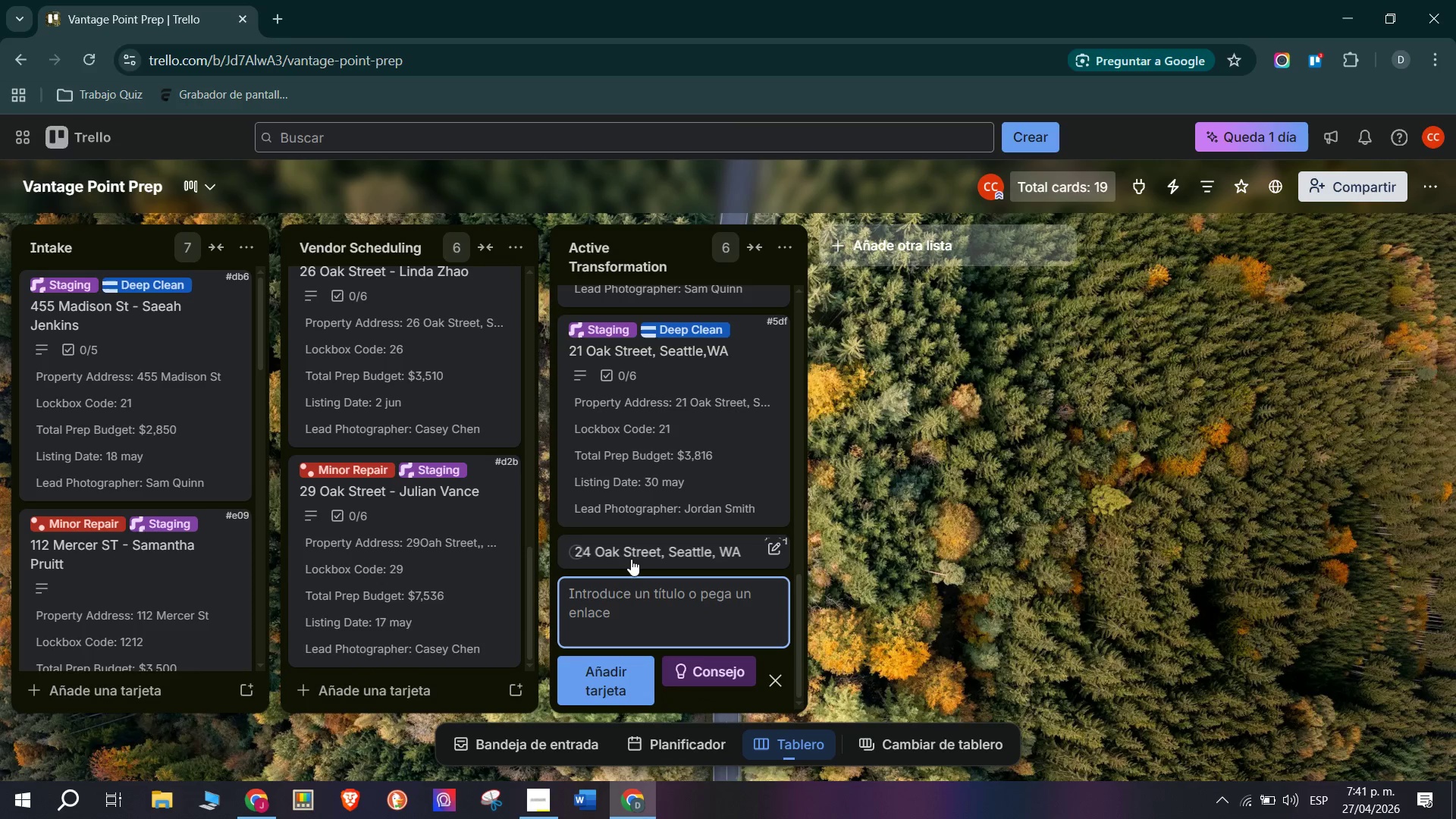 
left_click([646, 554])
 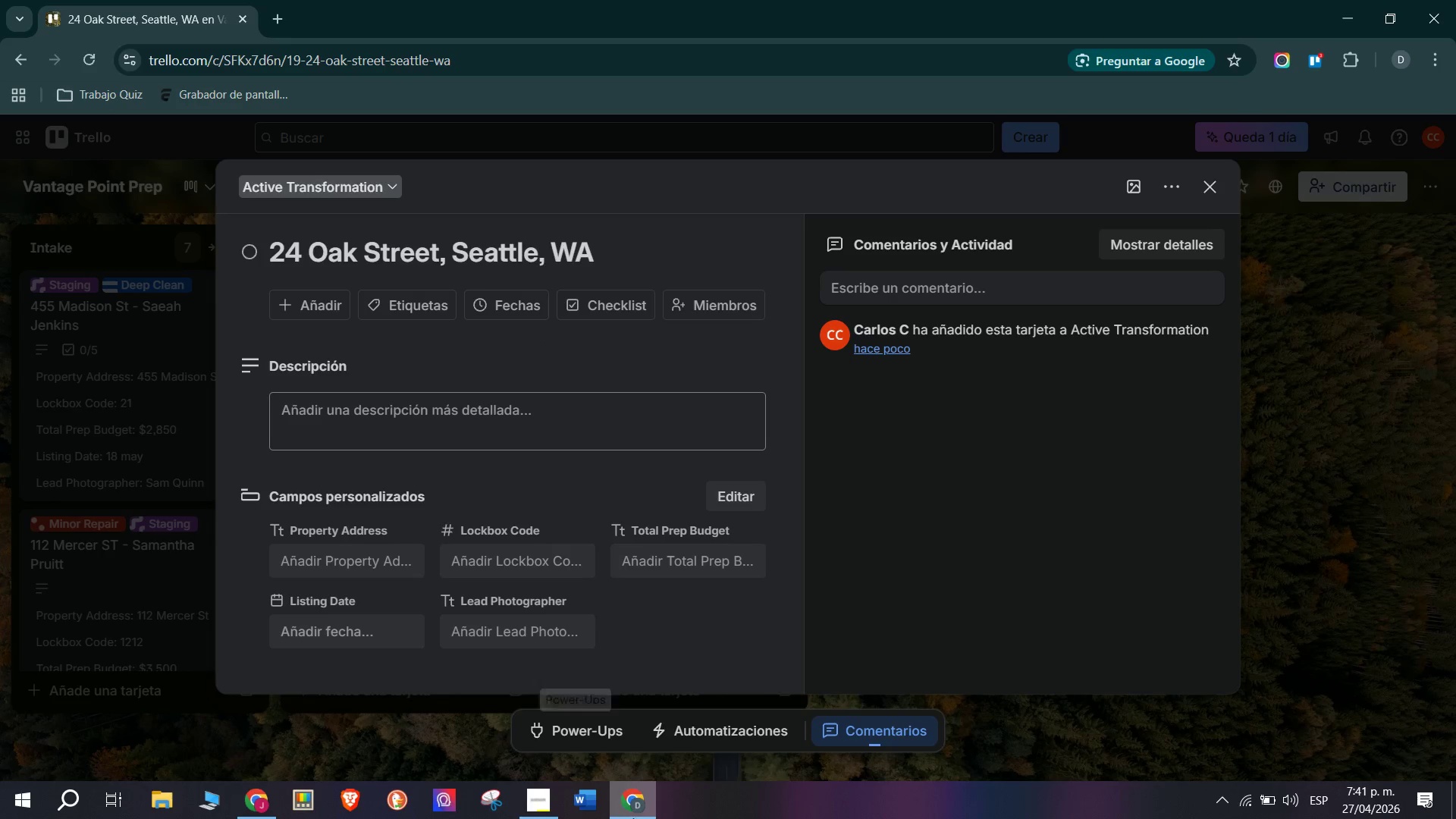 
wait(10.42)
 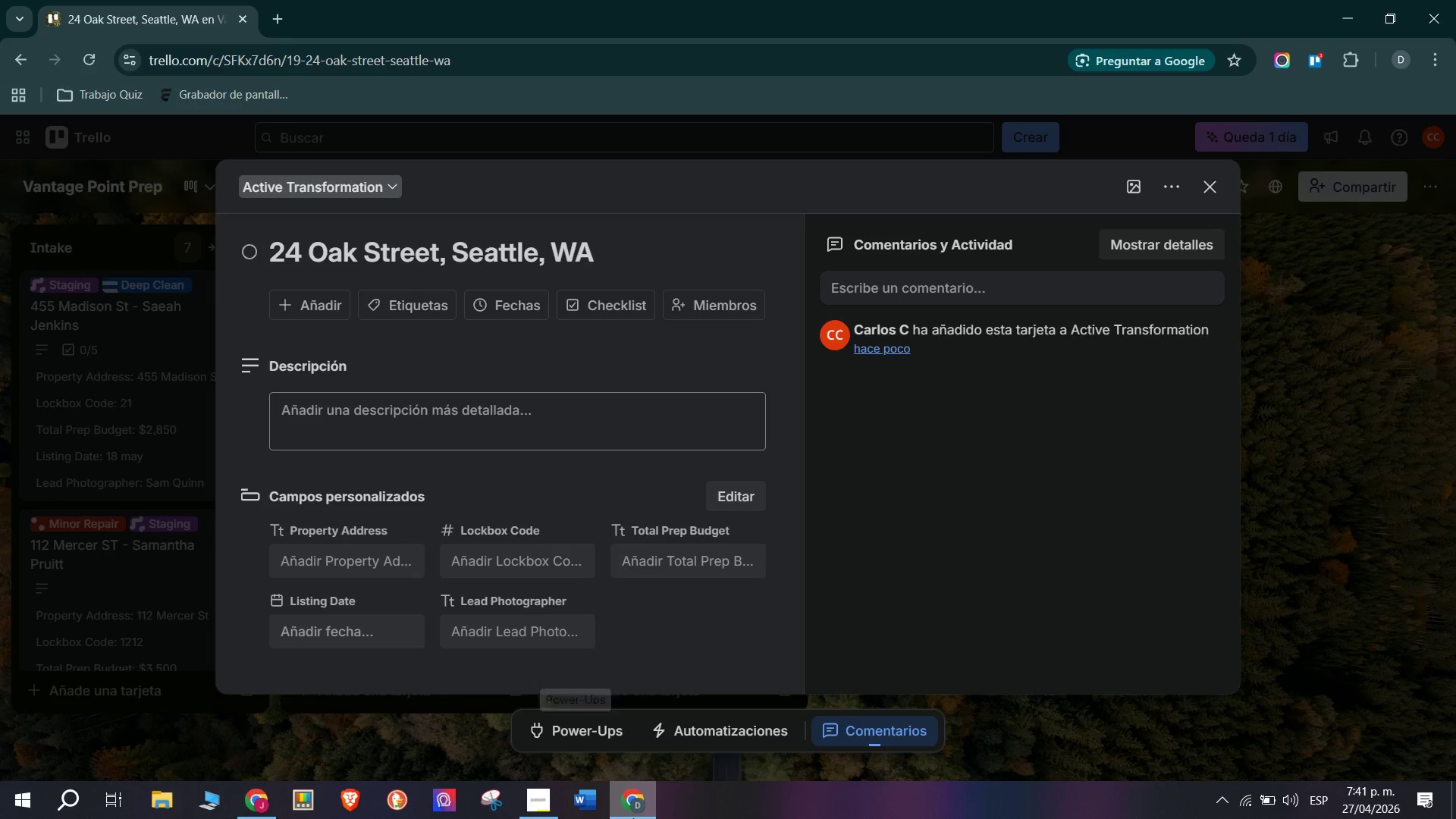 
scroll: coordinate [646, 456], scroll_direction: up, amount: 1.0
 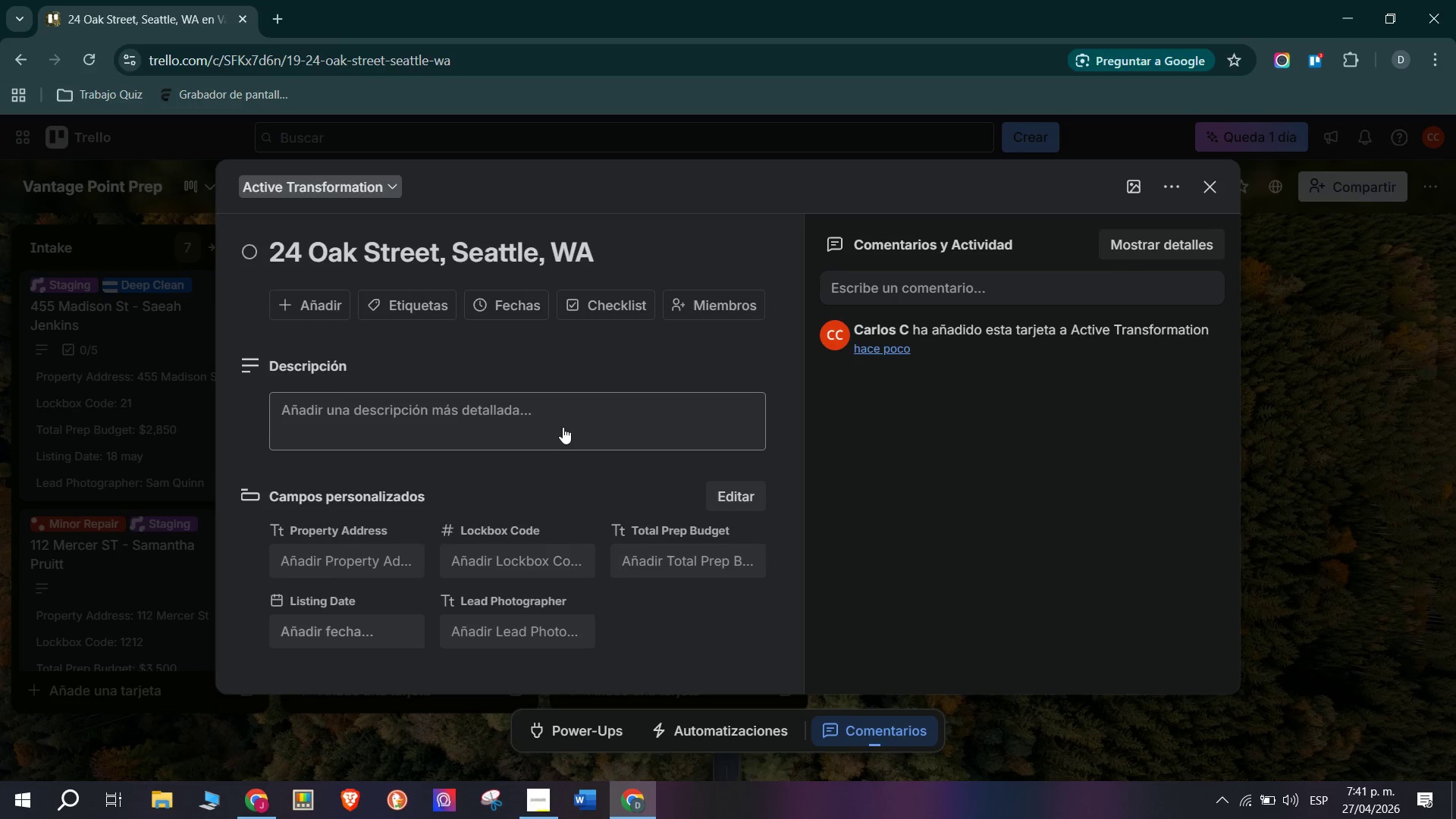 
left_click([563, 427])
 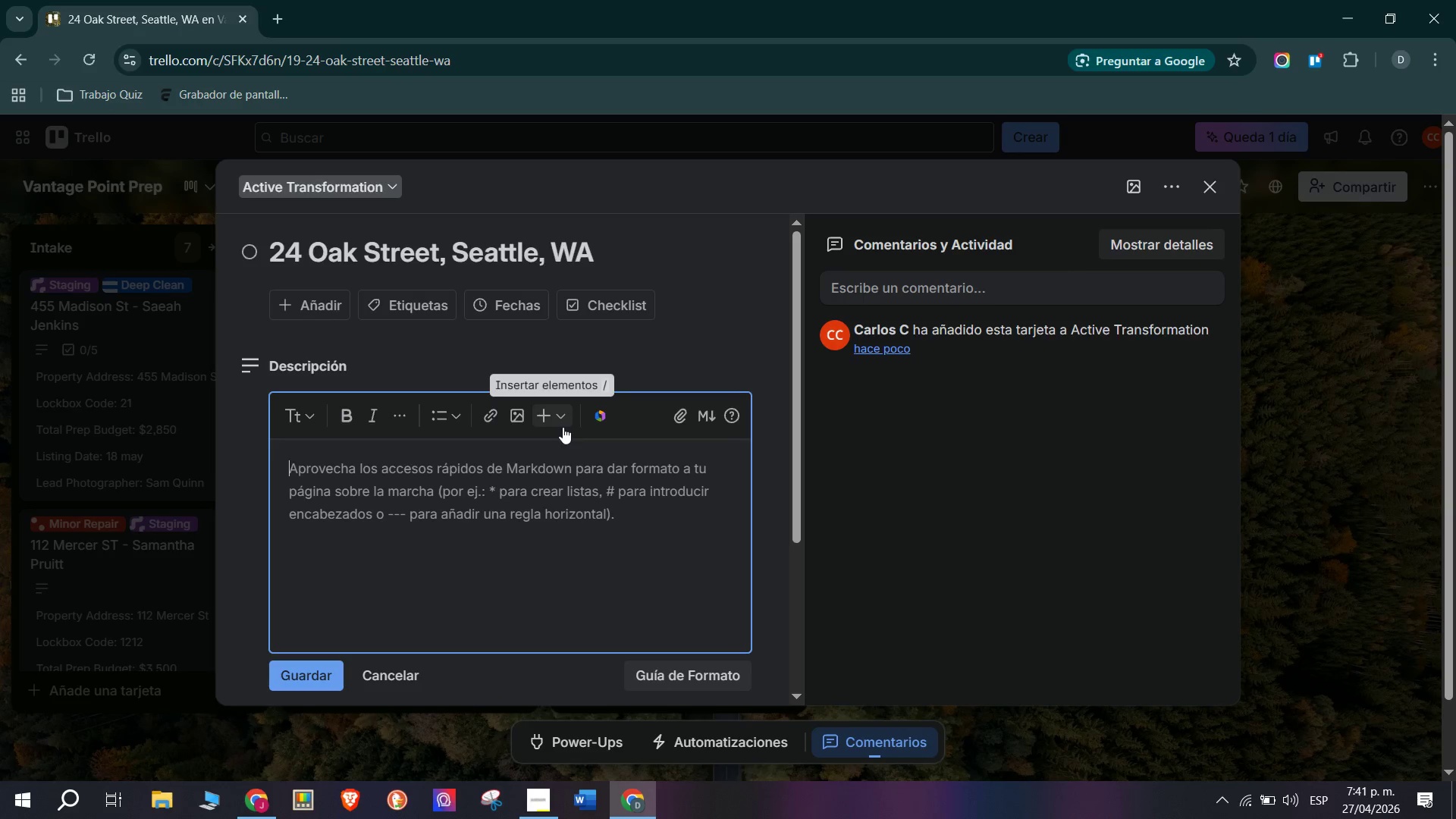 
type(Package> Luxury Refresh)
 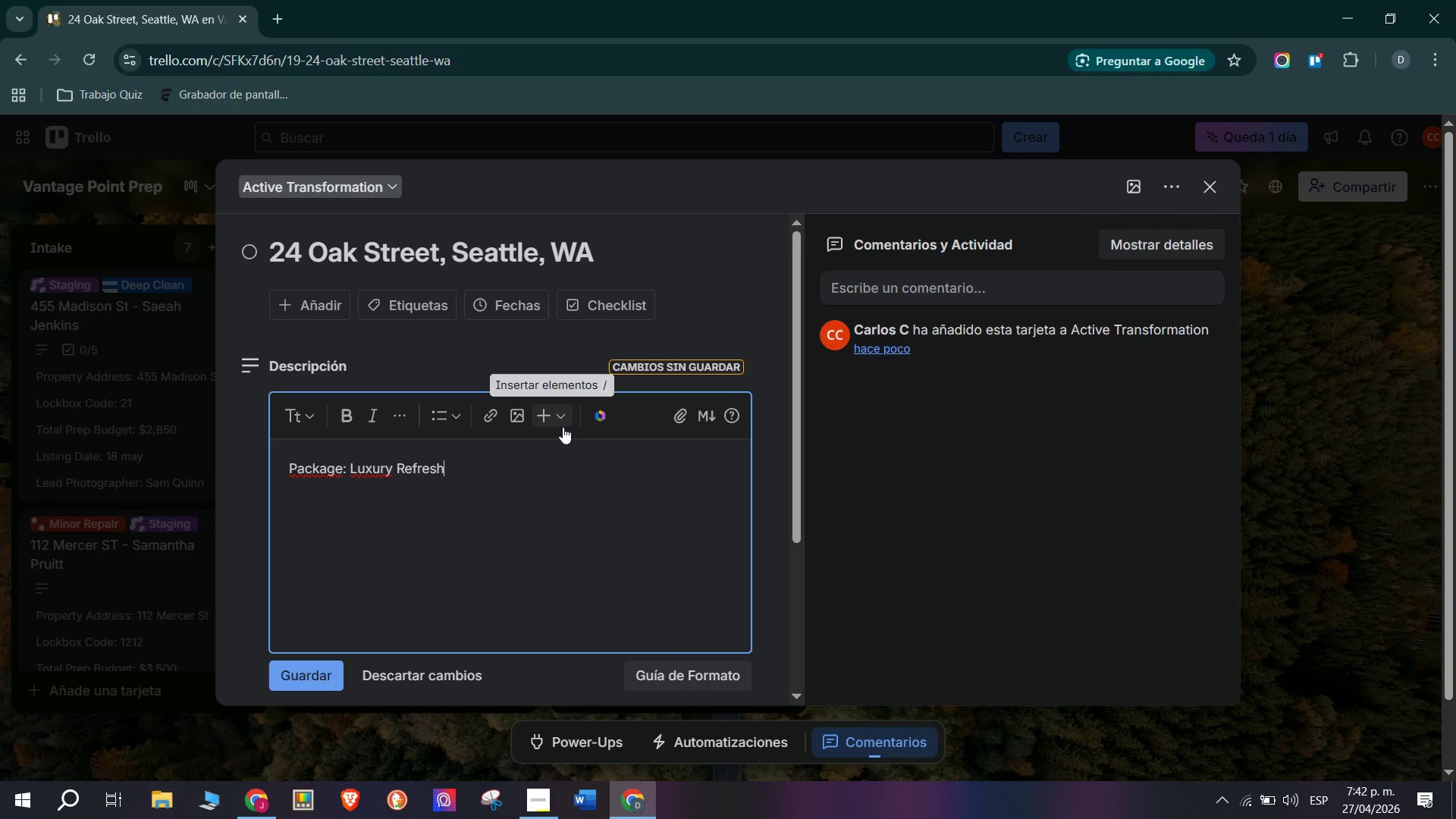 
key(Enter)
 